 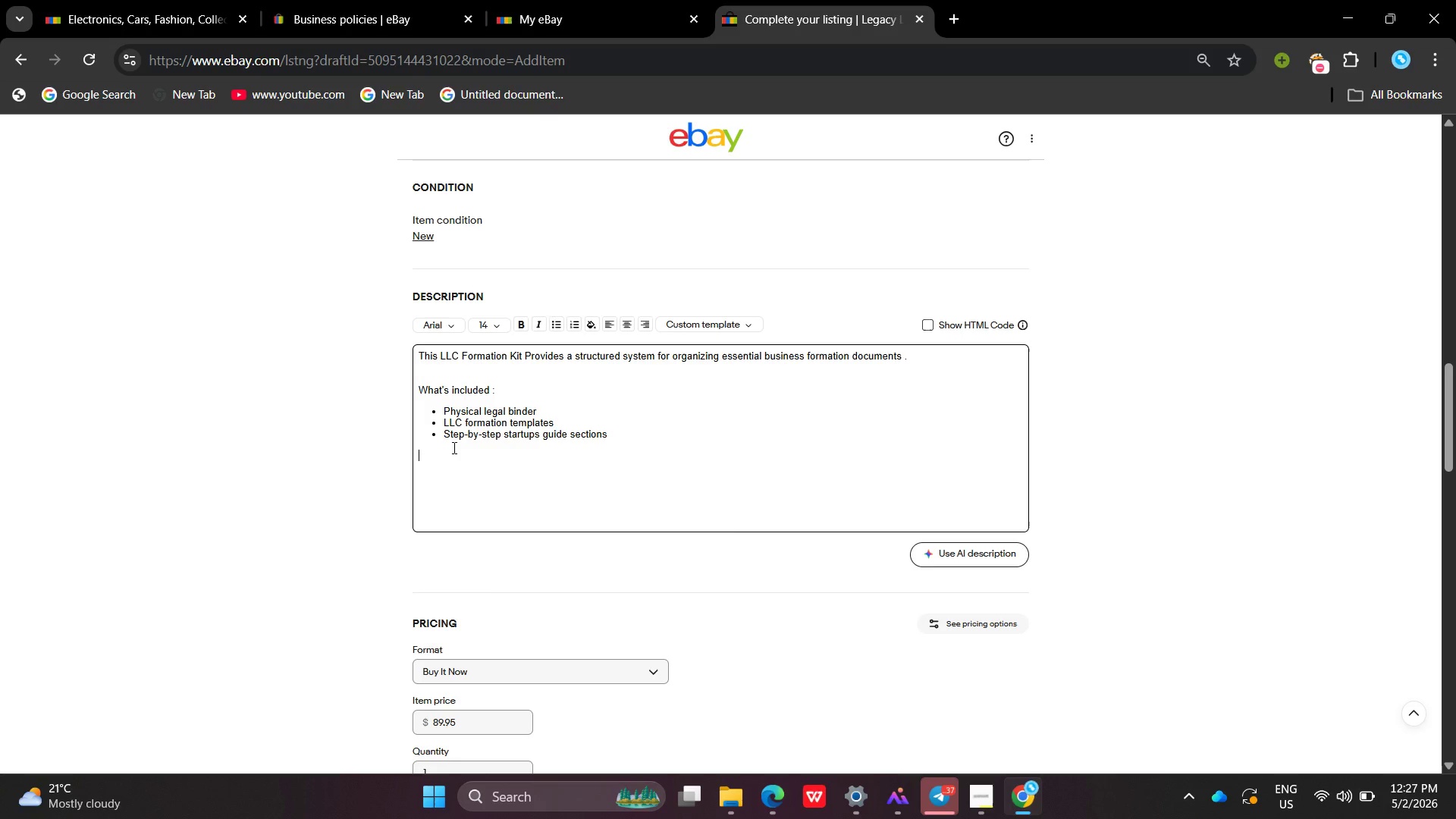 
type(Key Benefits )
 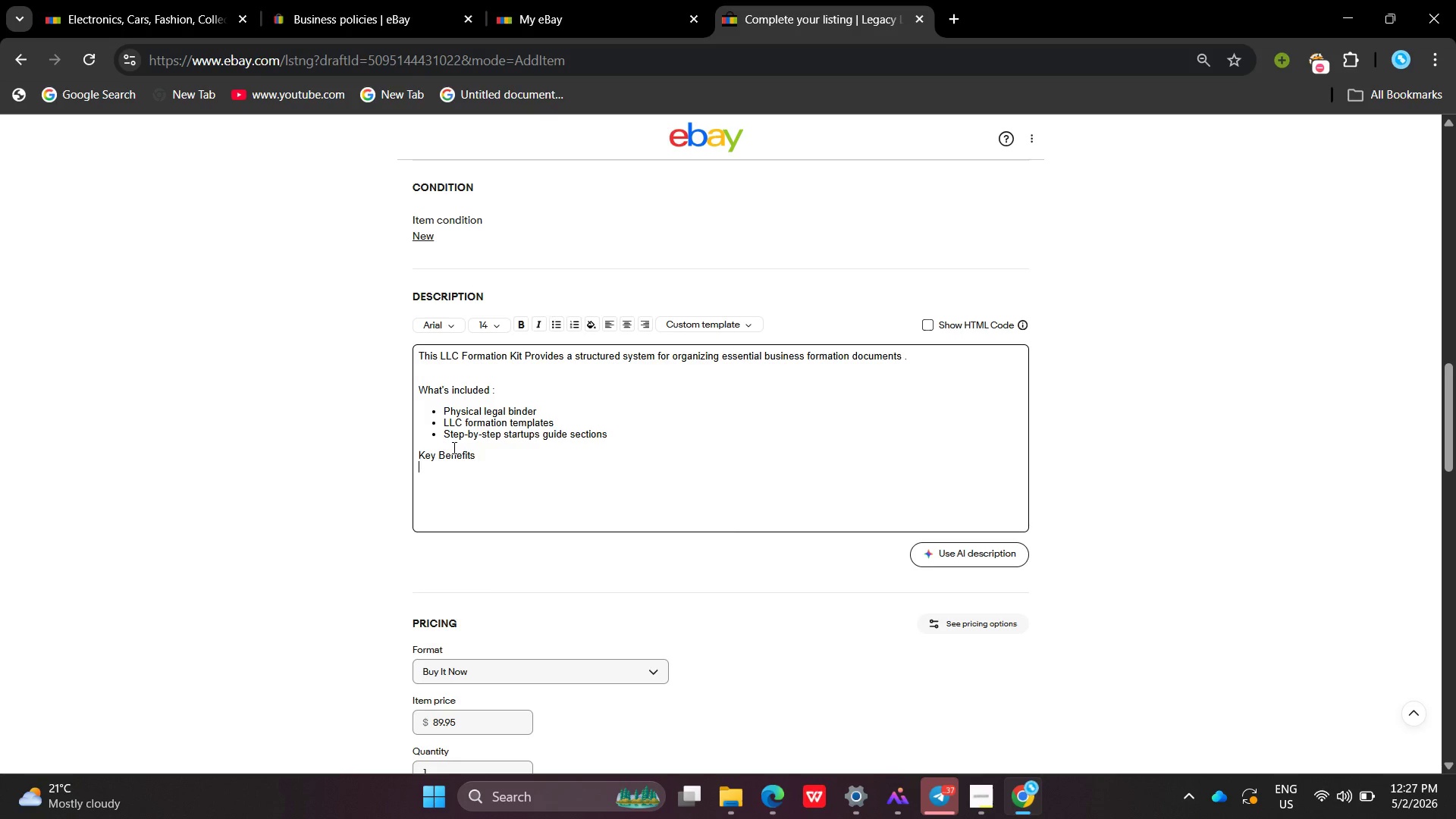 
key(Enter)
 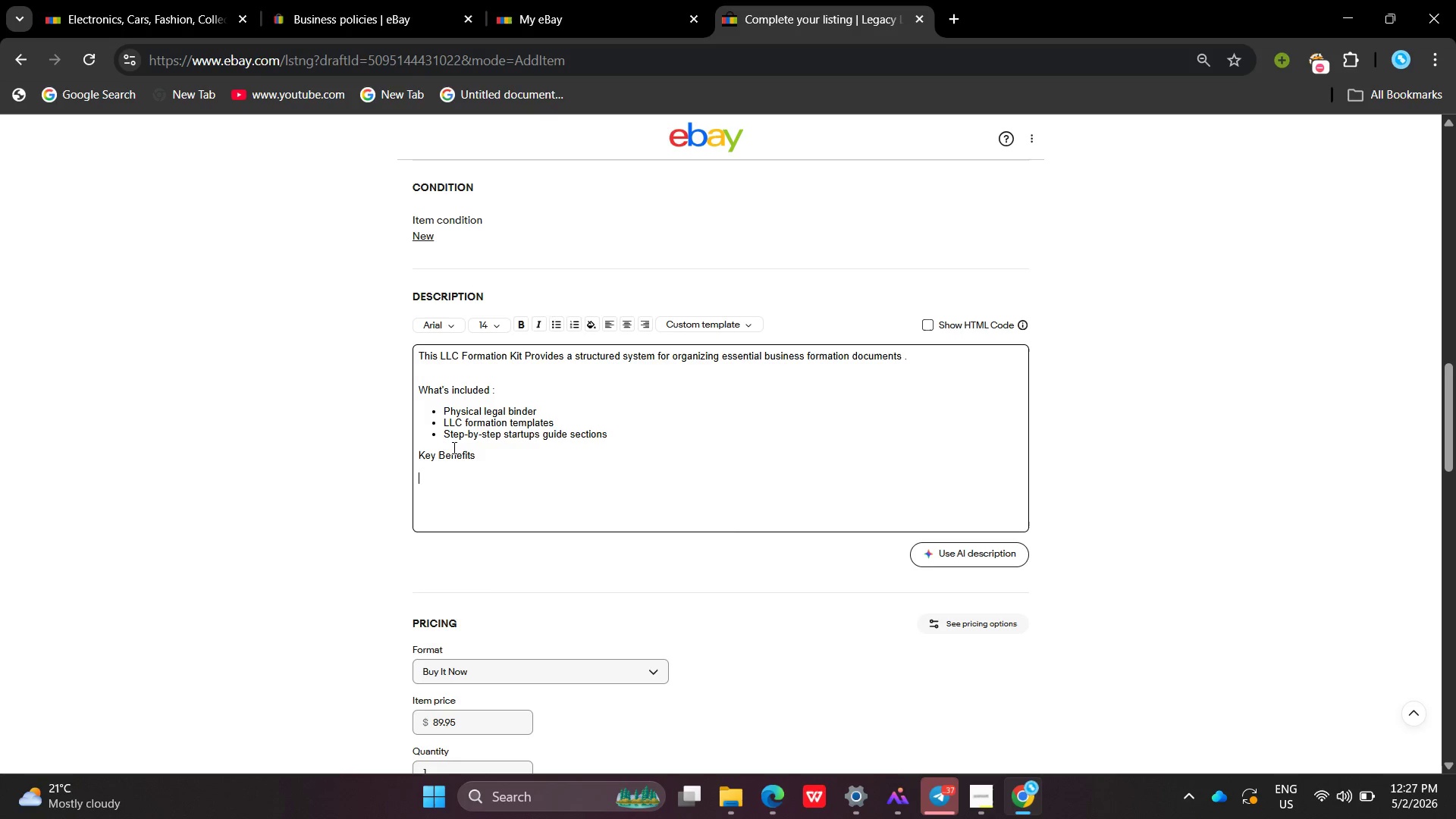 
key(Enter)
 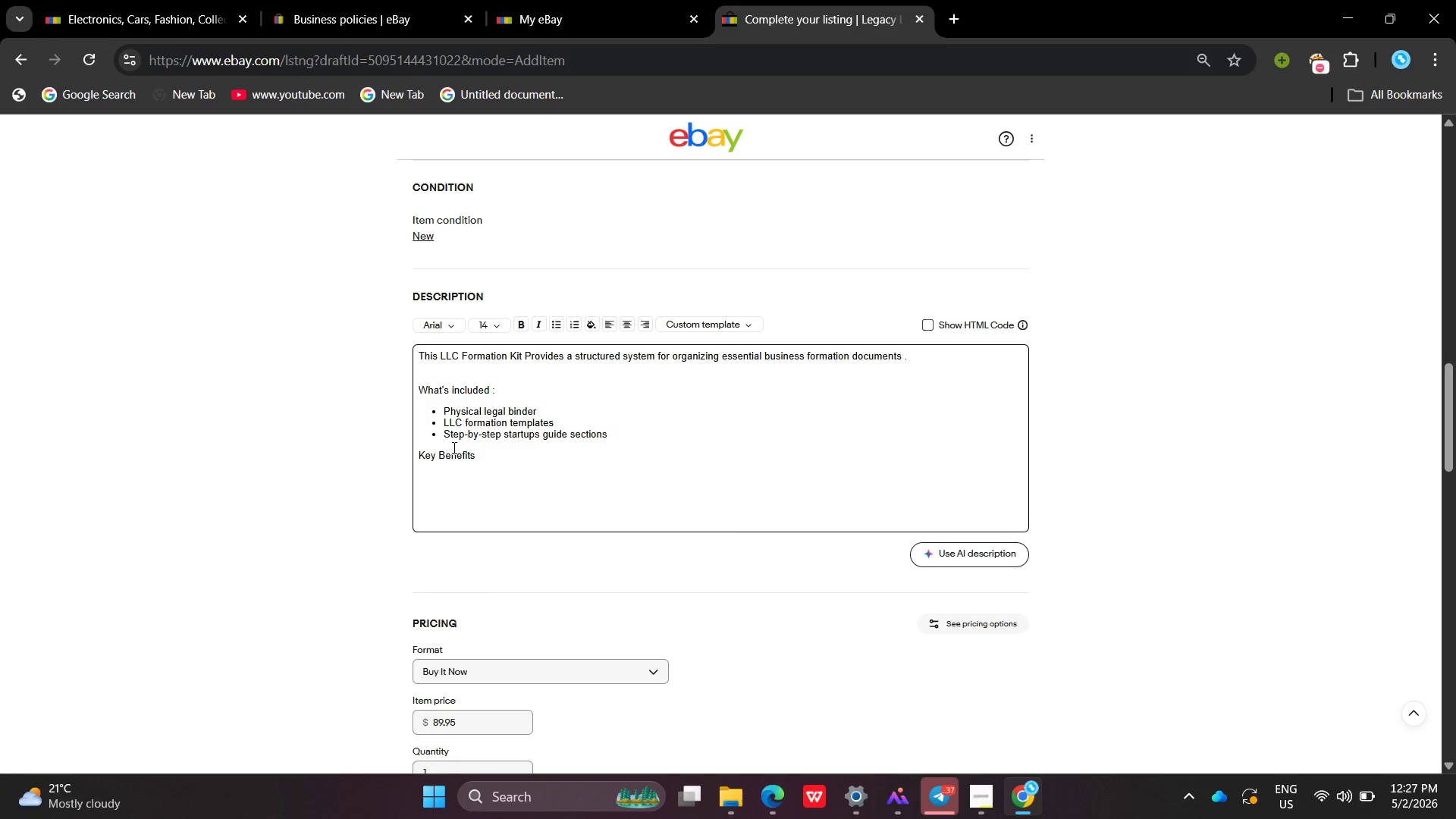 
type(Organize your LLC paperwork efficiently ])
key(Backspace)
 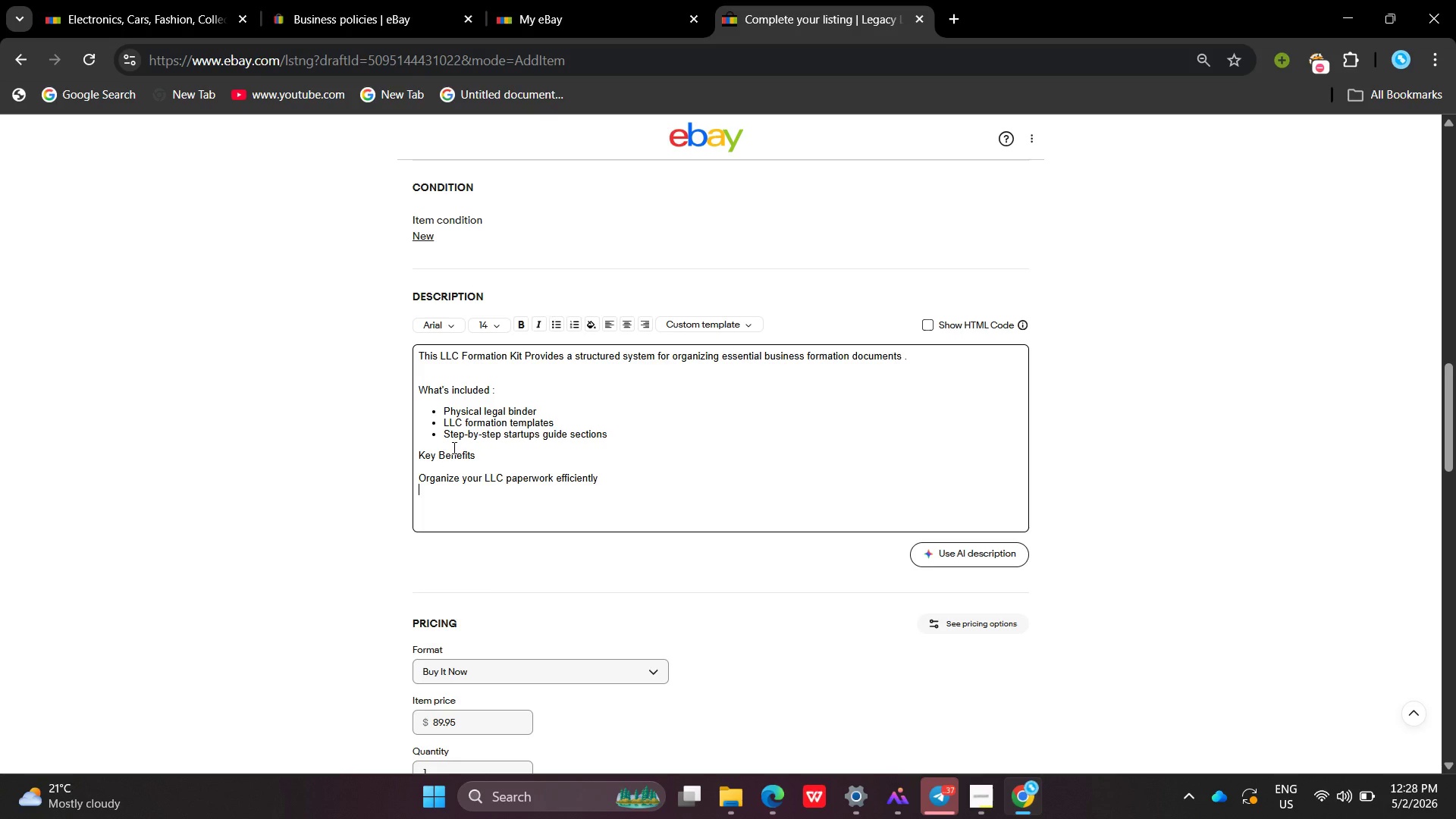 
 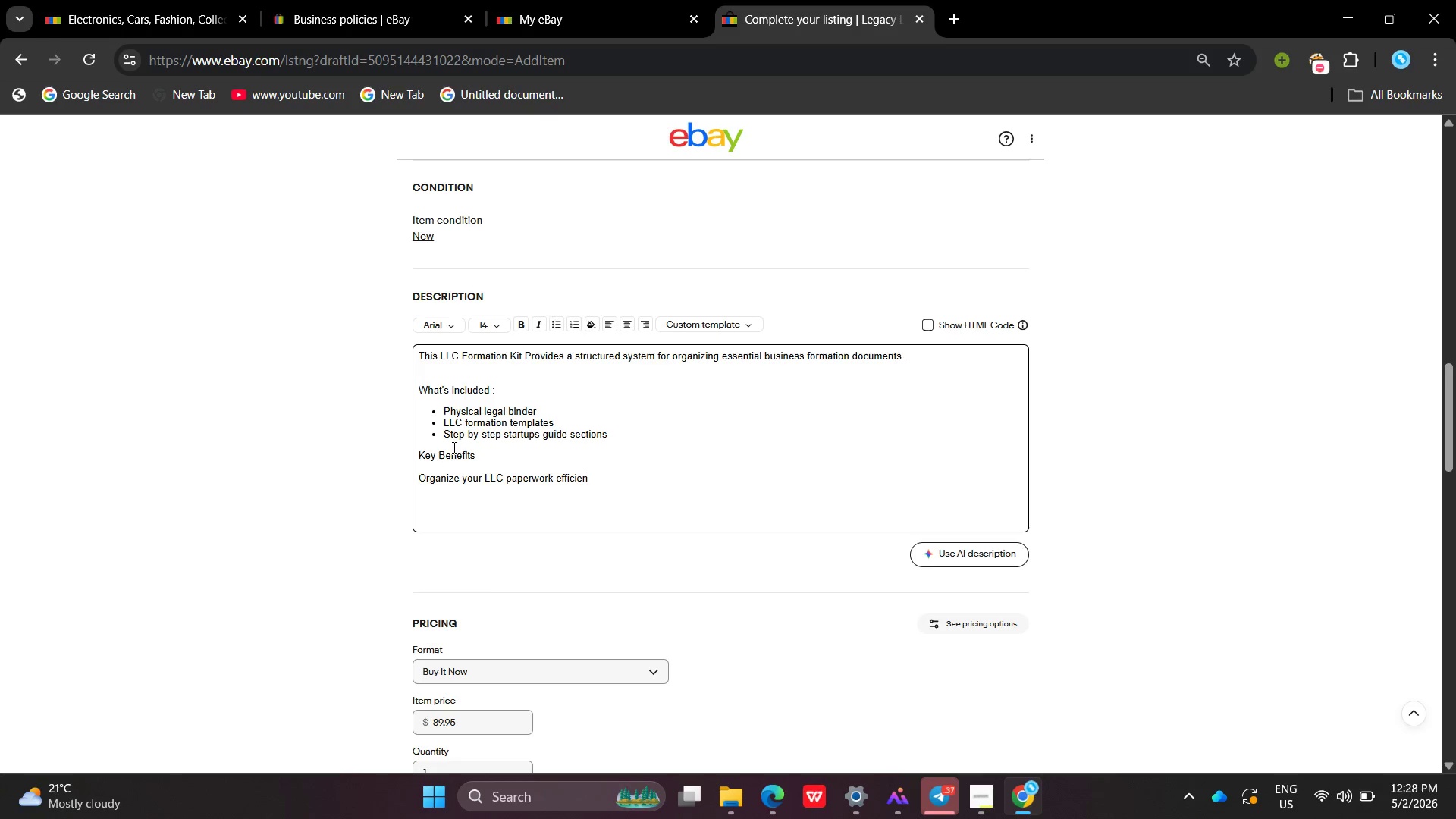 
key(Enter)
 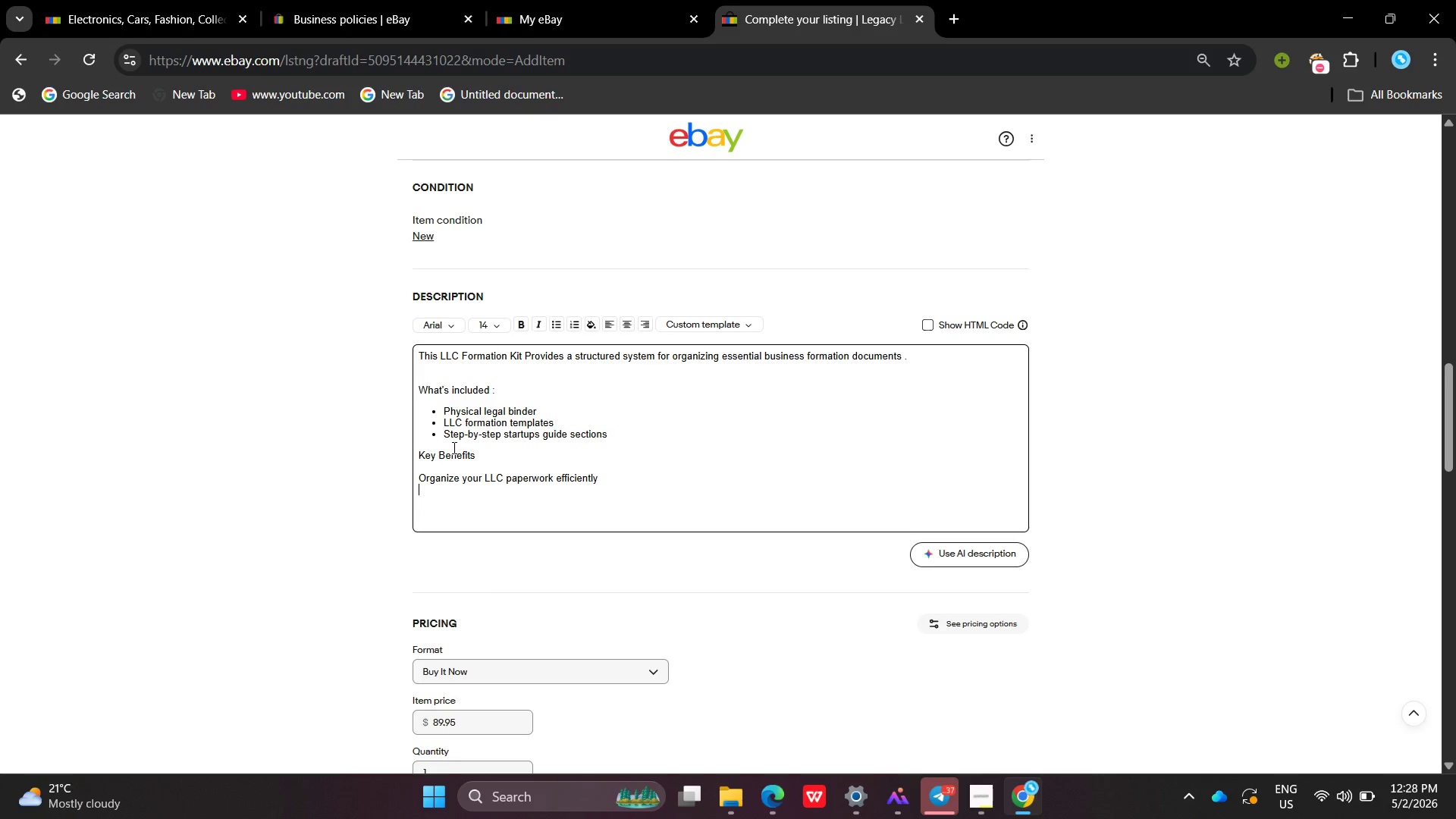 
type(Designd for new business formaio)
key(Backspace)
key(Backspace)
type(tion)
 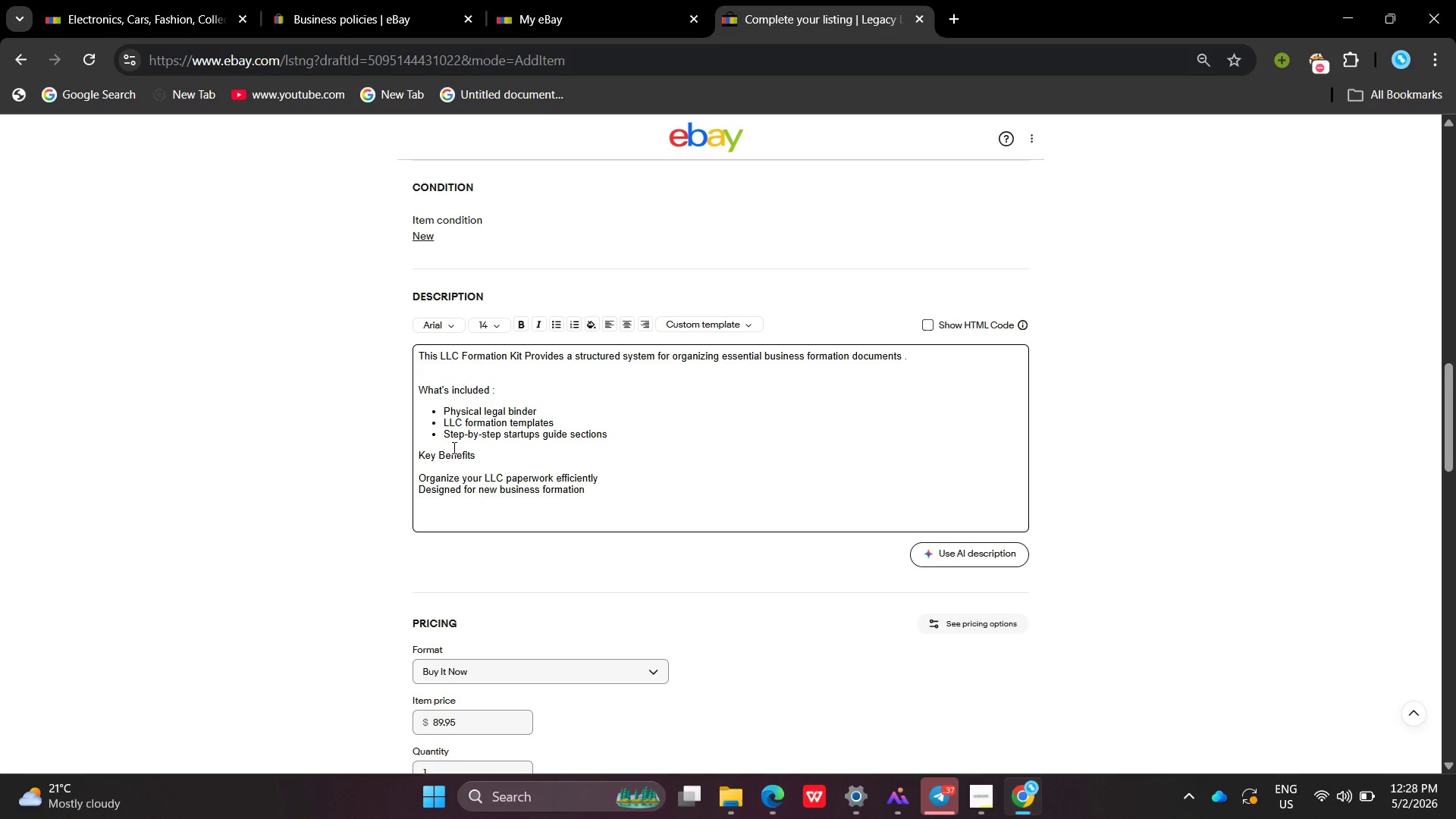 
key(Enter)
 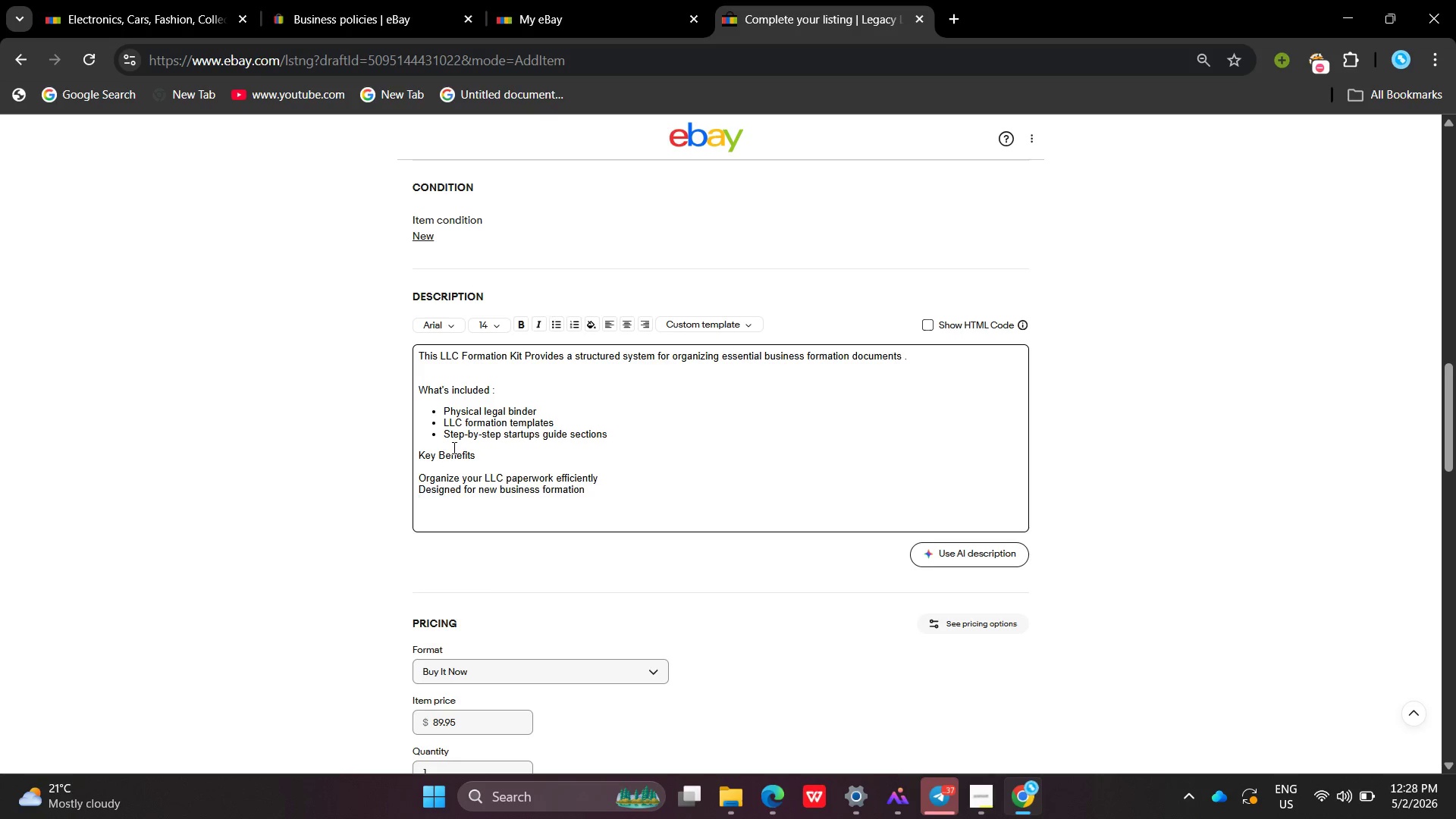 
type(Su)
key(Backspace)
type(impilifies do)
key(Backspace)
type(lifies )
key(Backspace)
key(Backspace)
key(Backspace)
key(Backspace)
key(Backspace)
key(Backspace)
key(Backspace)
 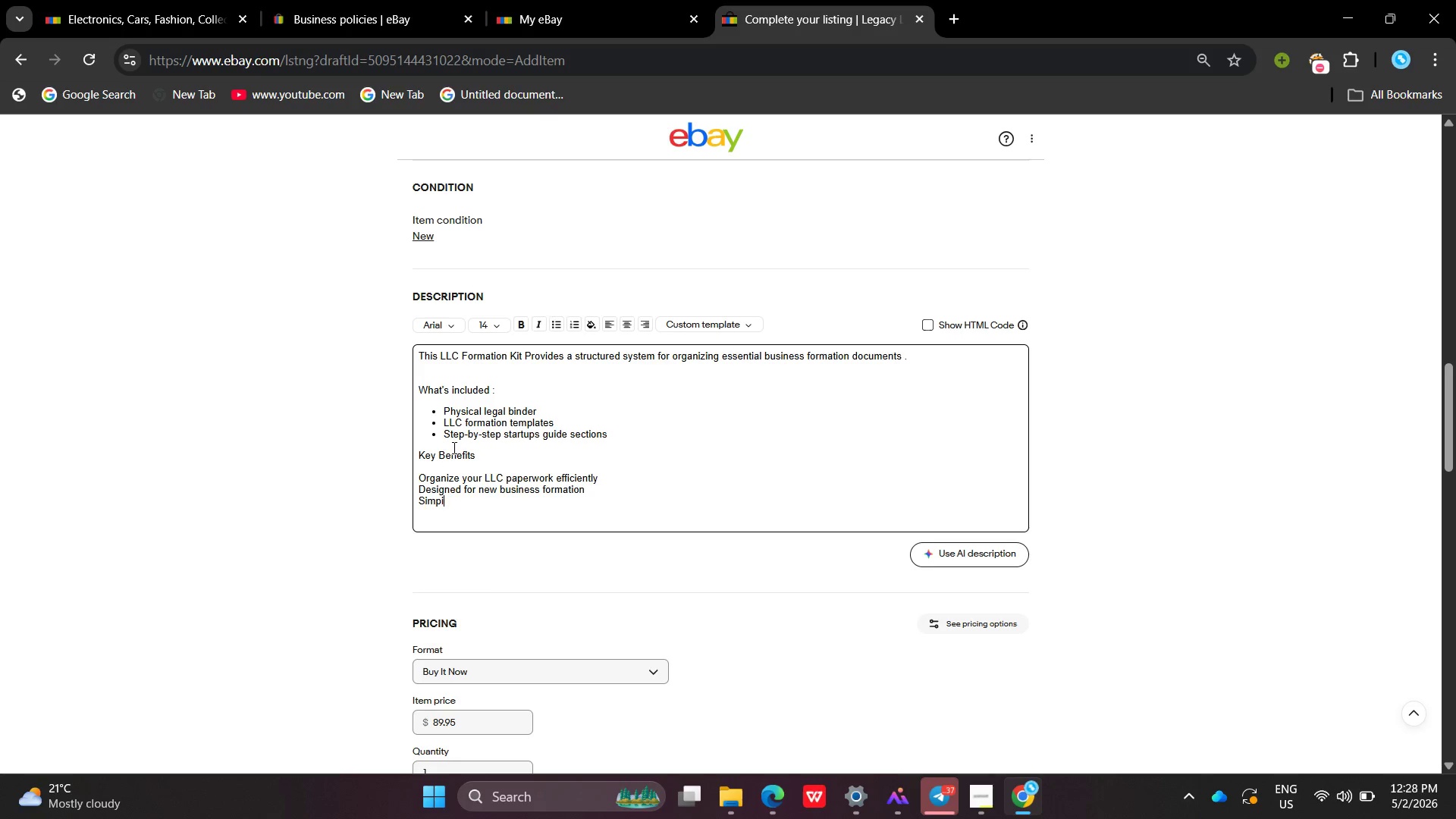 
key(Backspace)
type(lifies document management for enr)
key(Backspace)
type(treprenurs)
 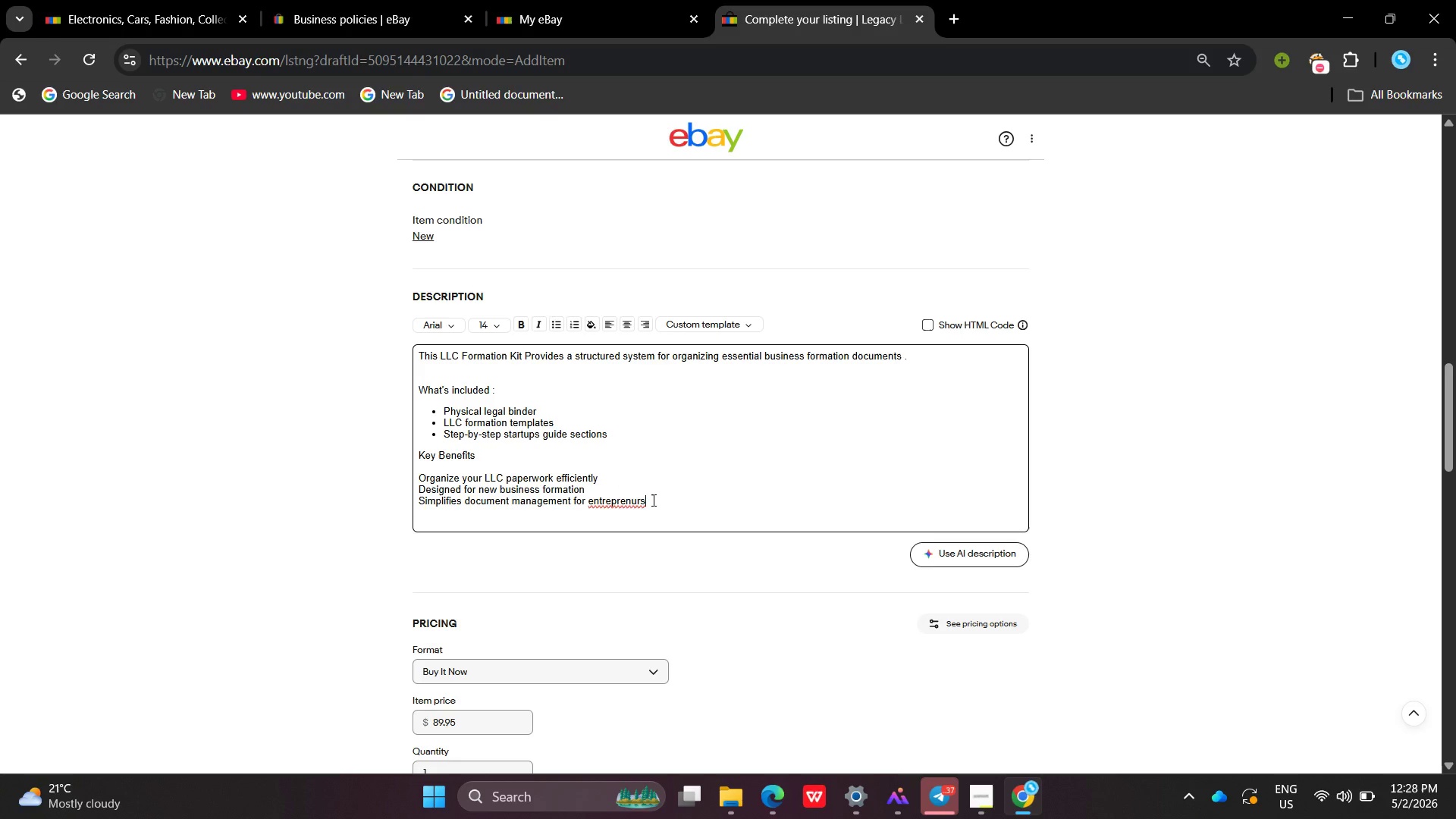 
left_click_drag(start_coordinate=[660, 502], to_coordinate=[656, 500])
 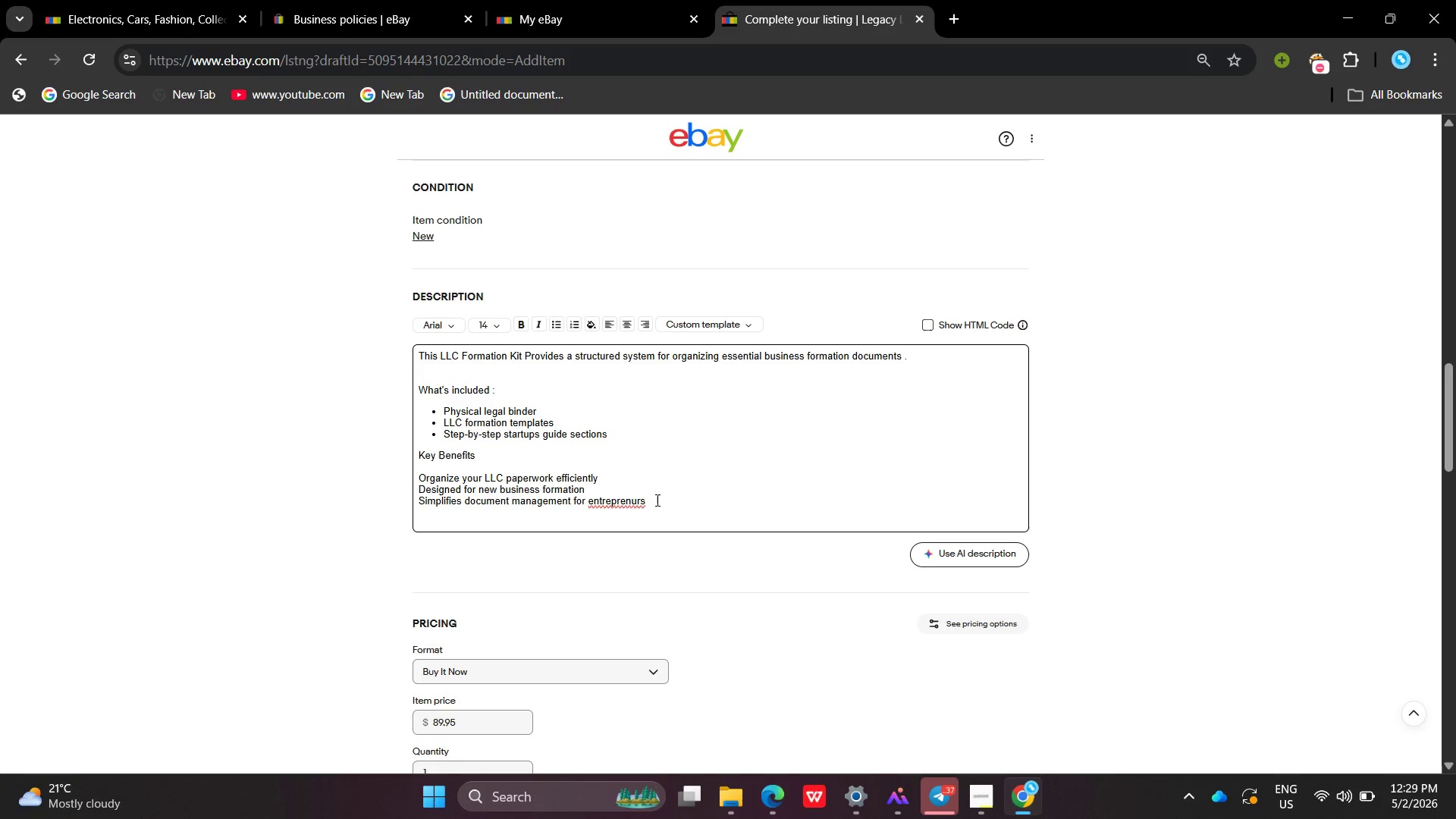 
key(Backspace)
 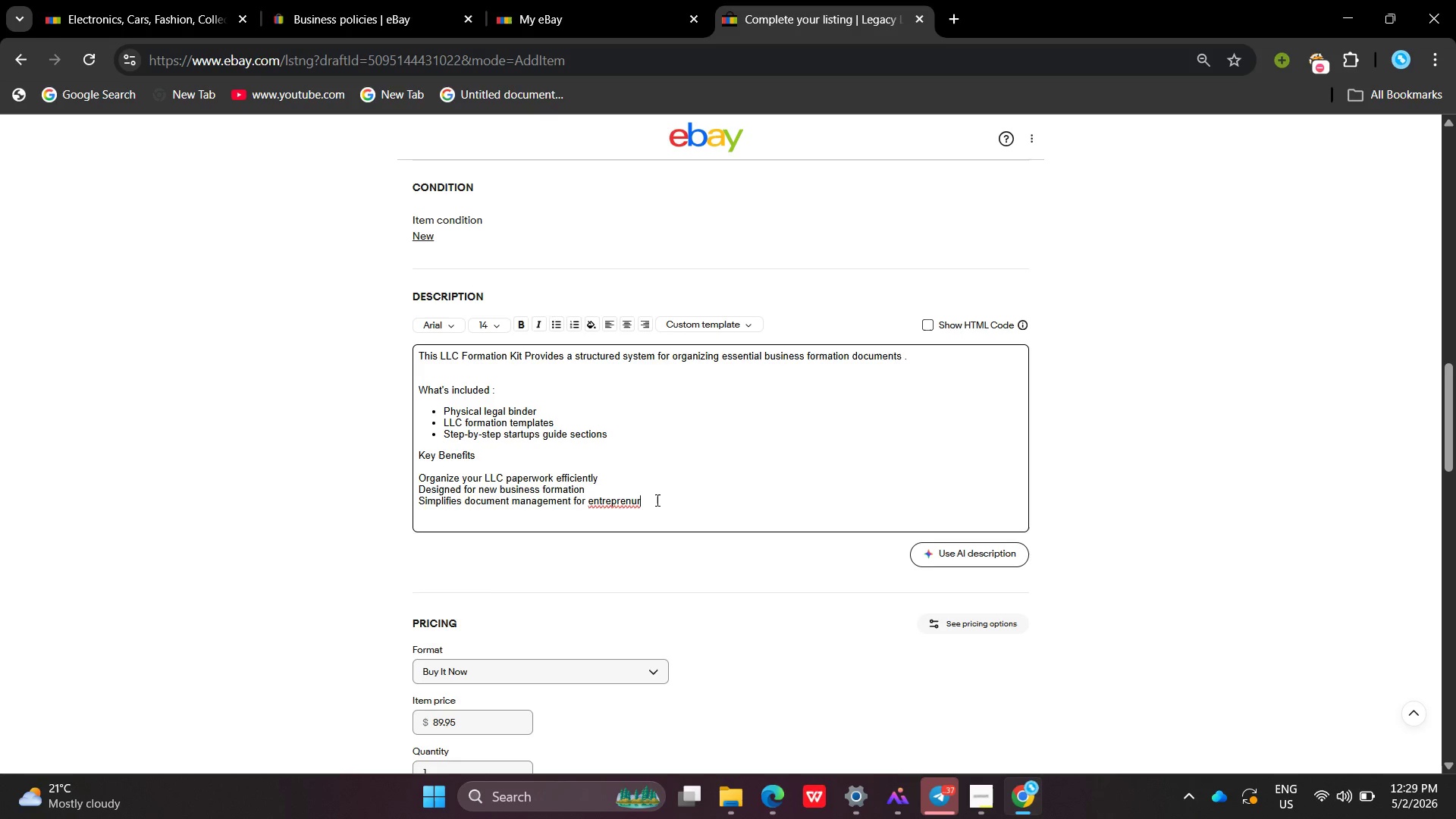 
key(Backspace)
 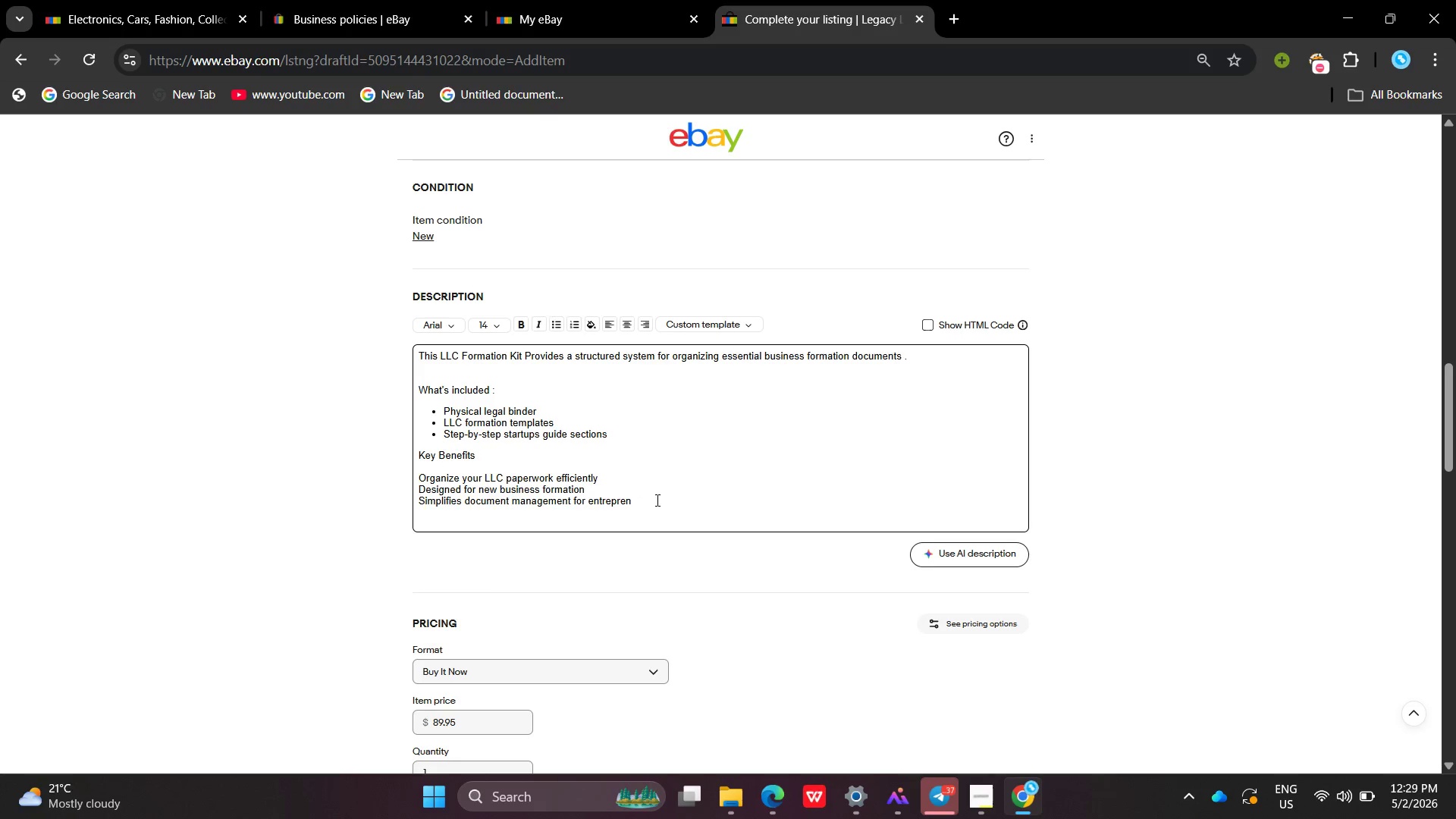 
key(Backspace)
 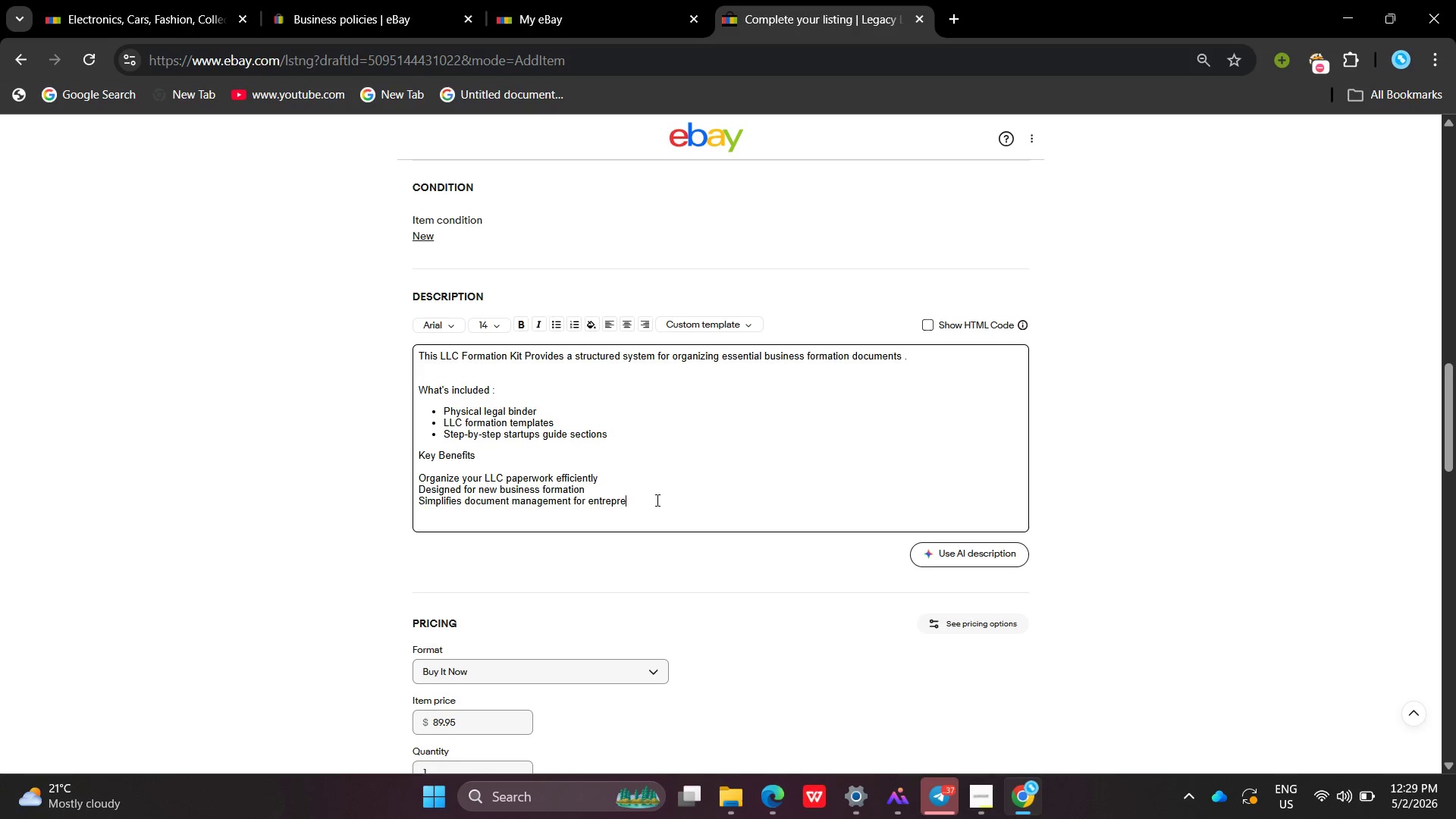 
key(Backspace)
 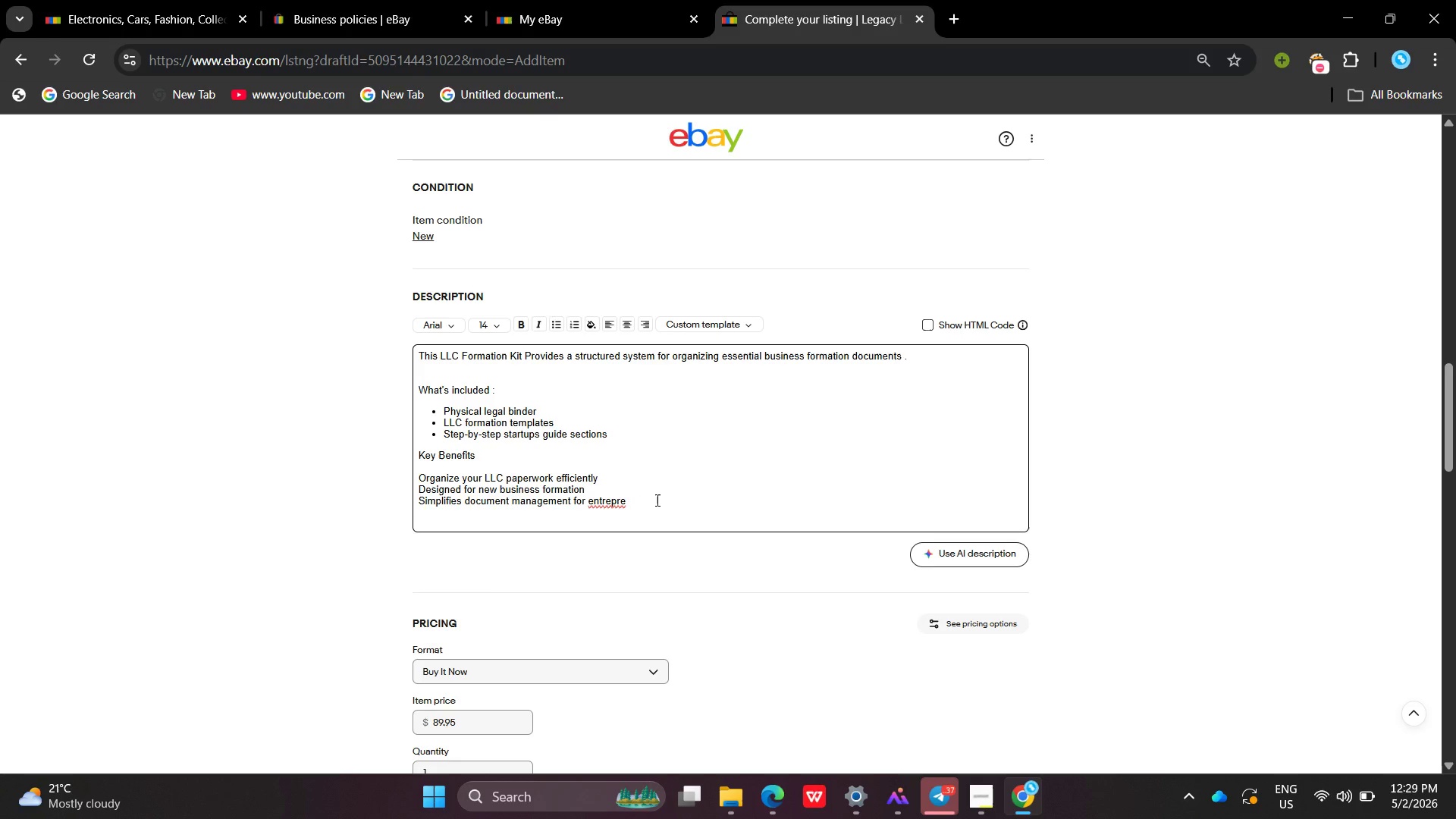 
wait(5.19)
 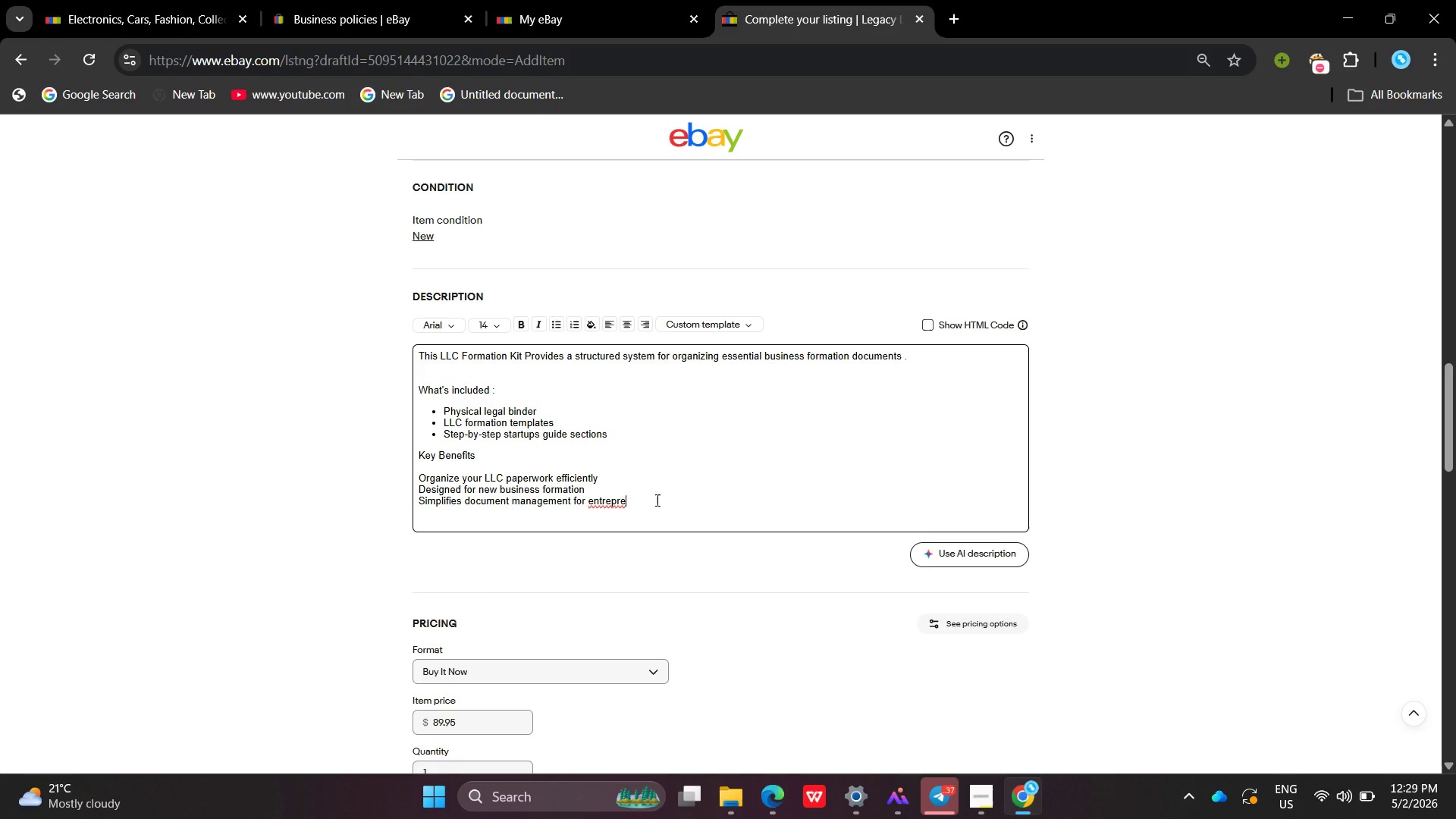 
type(neurs )
 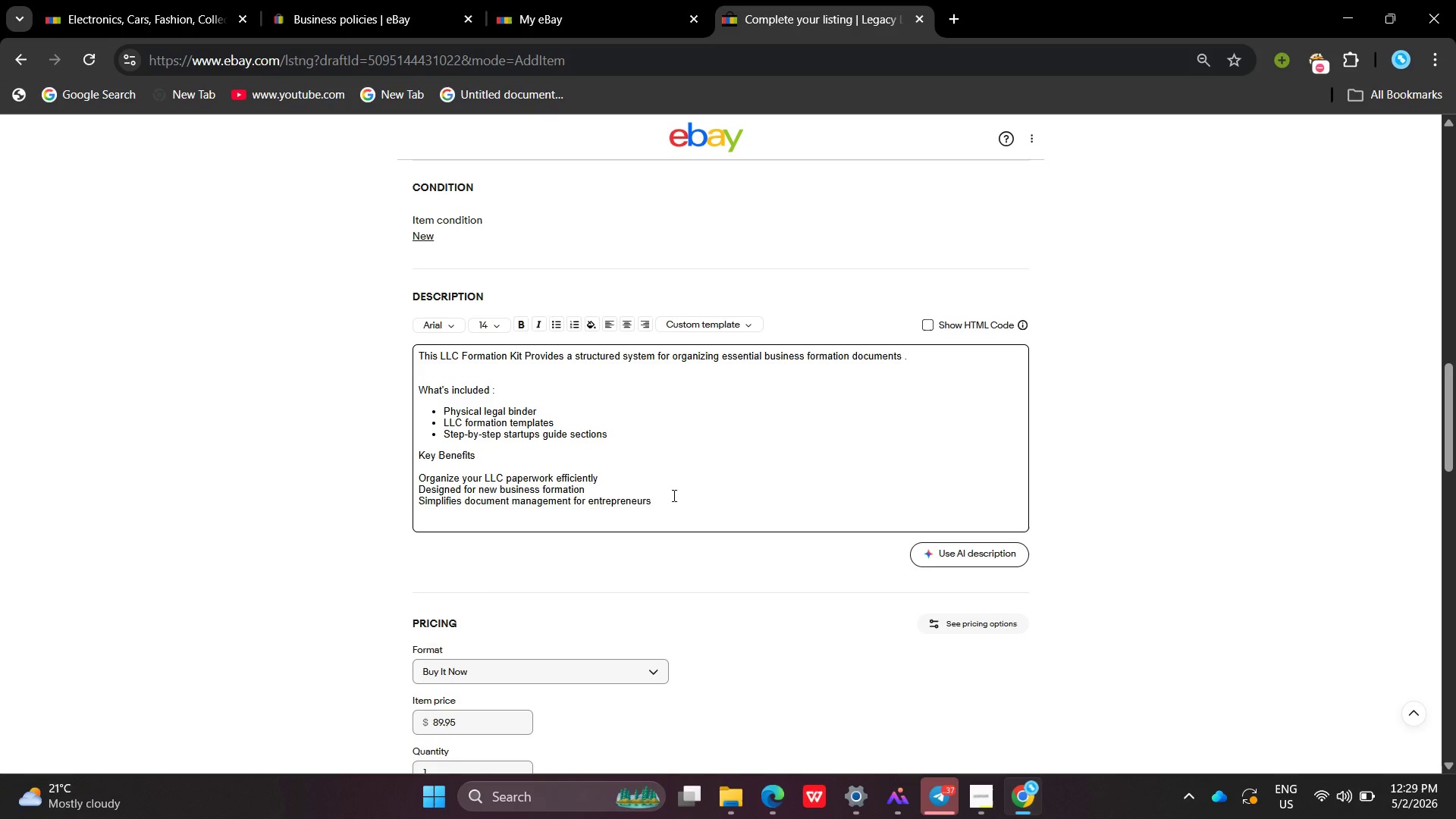 
left_click_drag(start_coordinate=[673, 495], to_coordinate=[430, 475])
 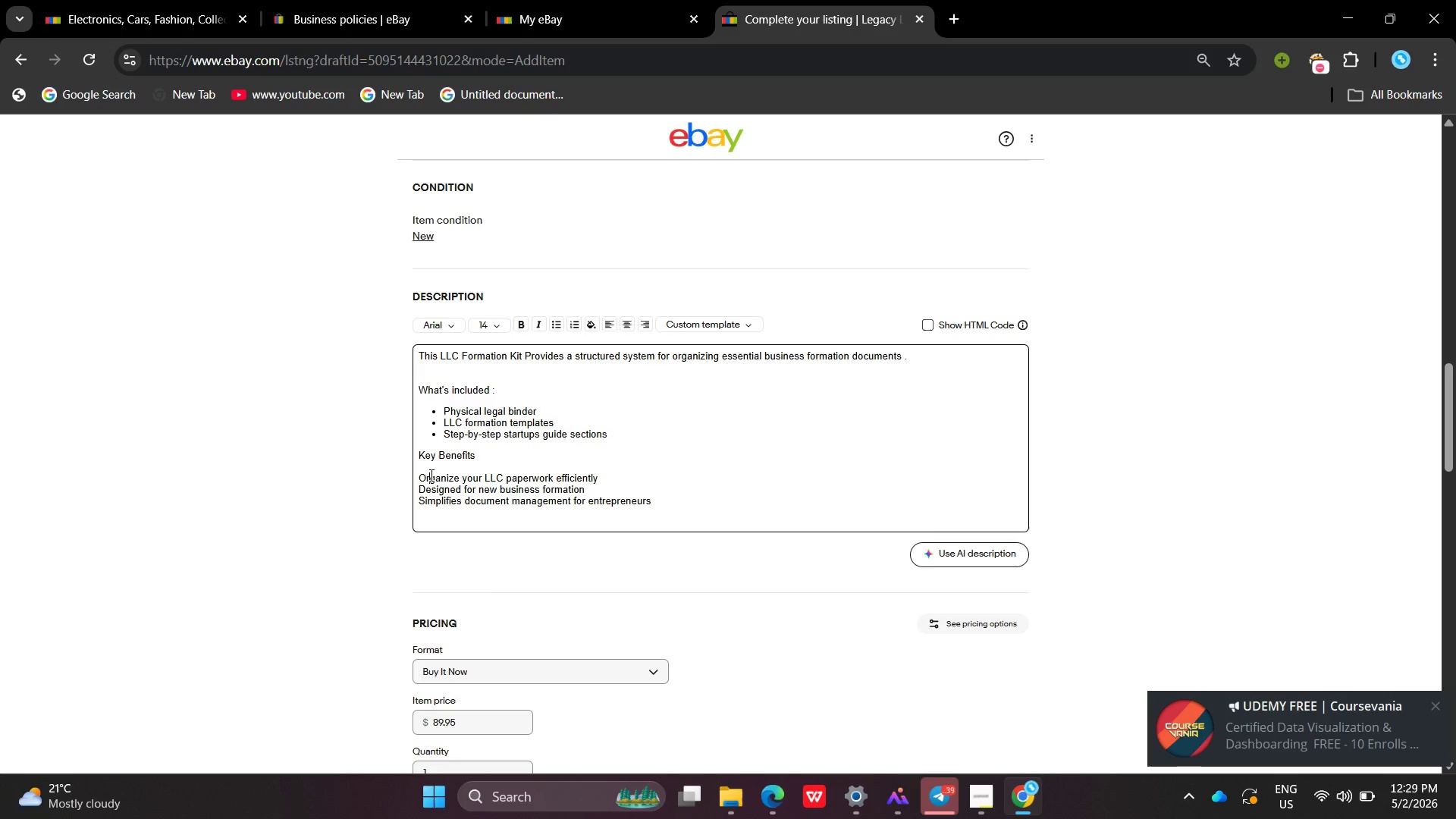 
left_click_drag(start_coordinate=[430, 475], to_coordinate=[498, 483])
 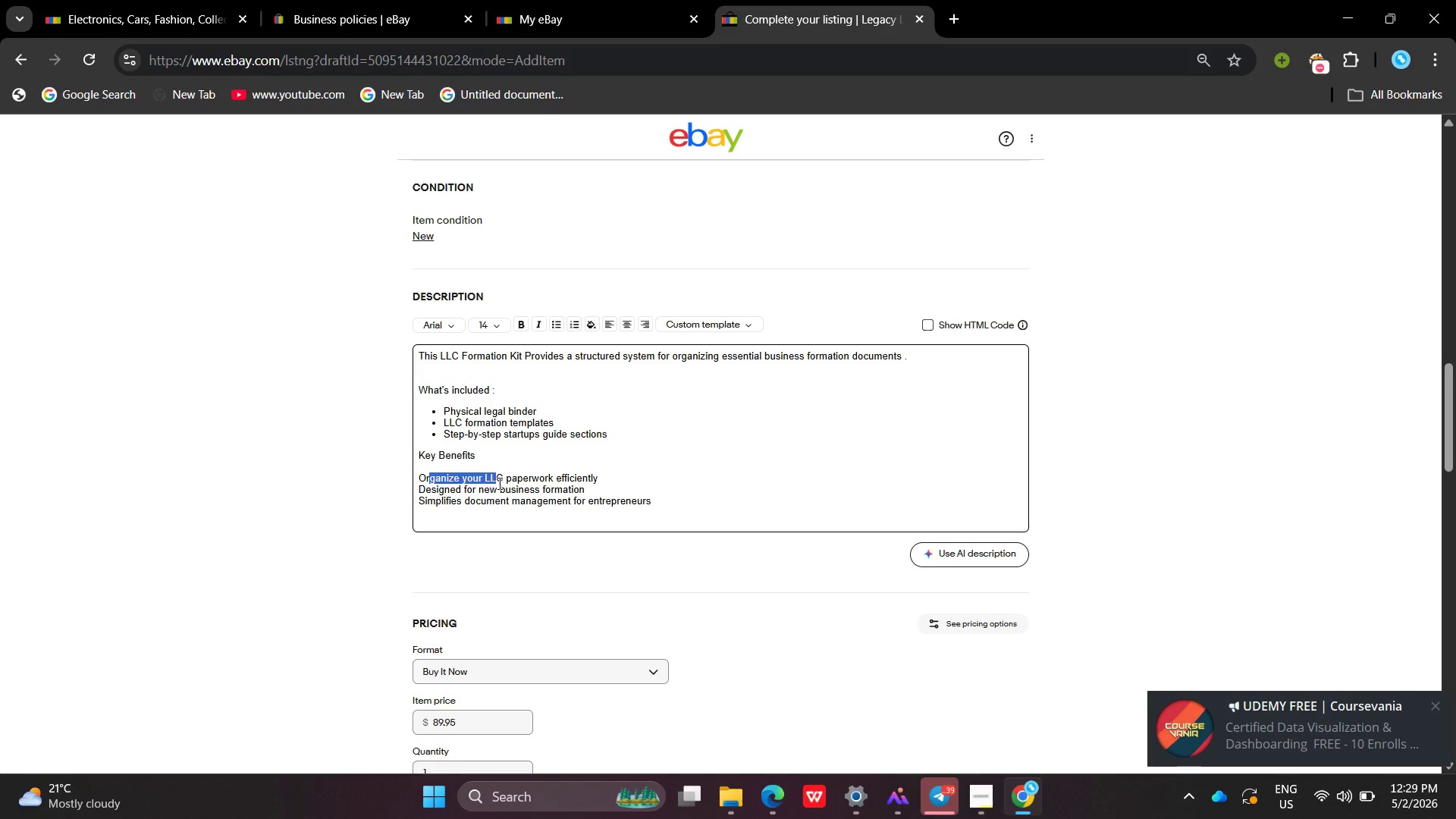 
left_click([498, 483])
 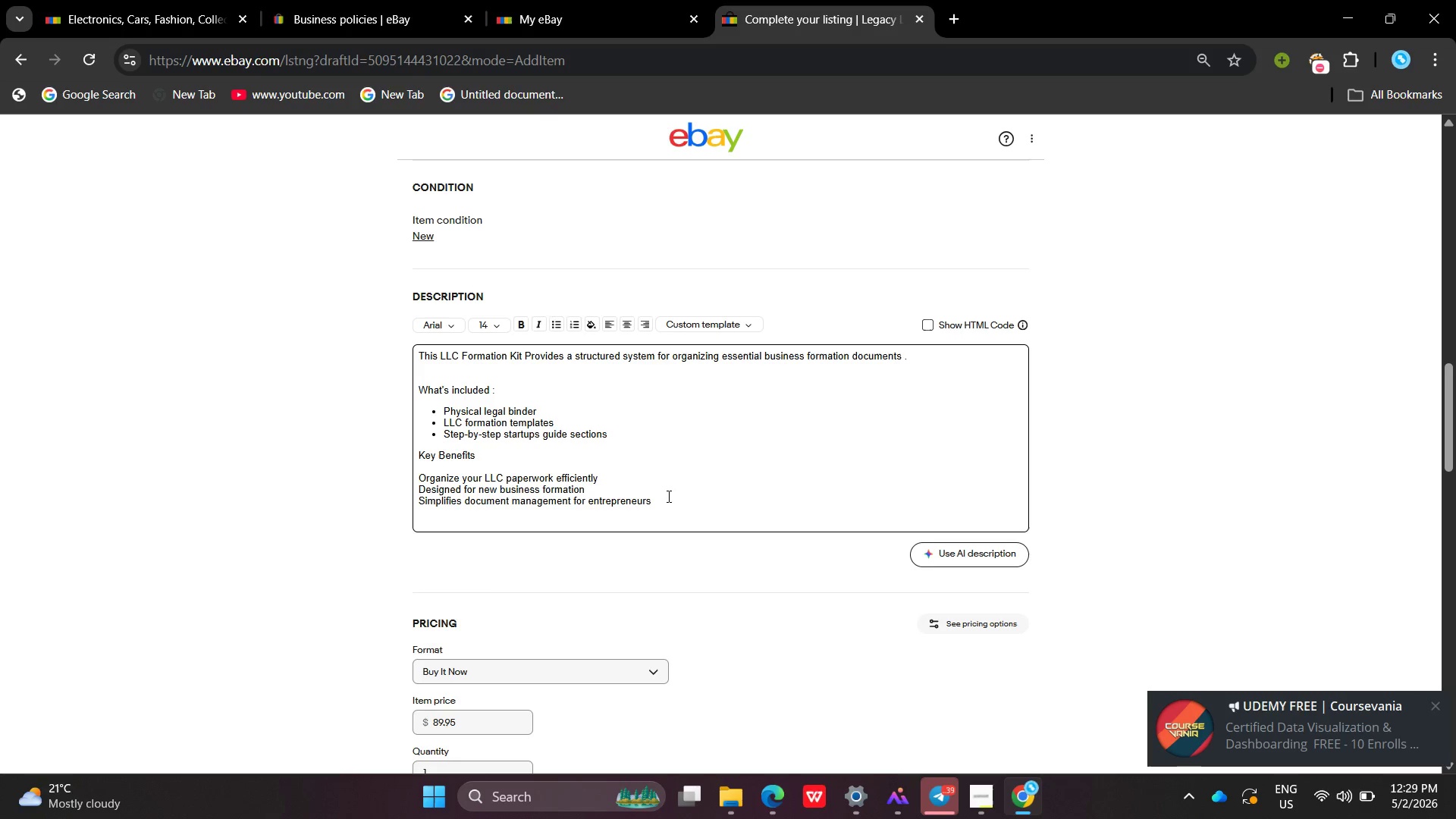 
left_click_drag(start_coordinate=[667, 496], to_coordinate=[347, 470])
 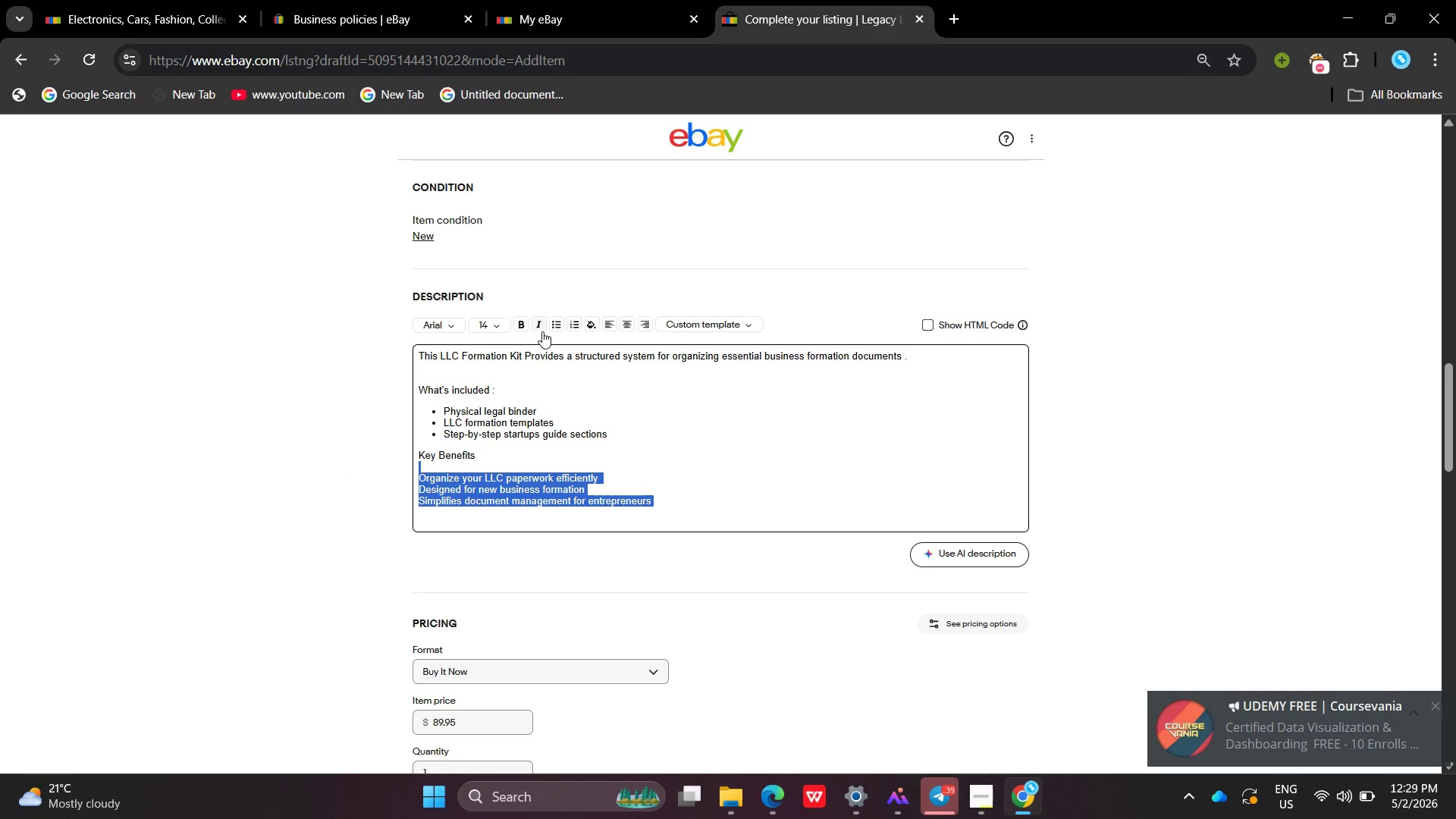 
left_click([555, 325])
 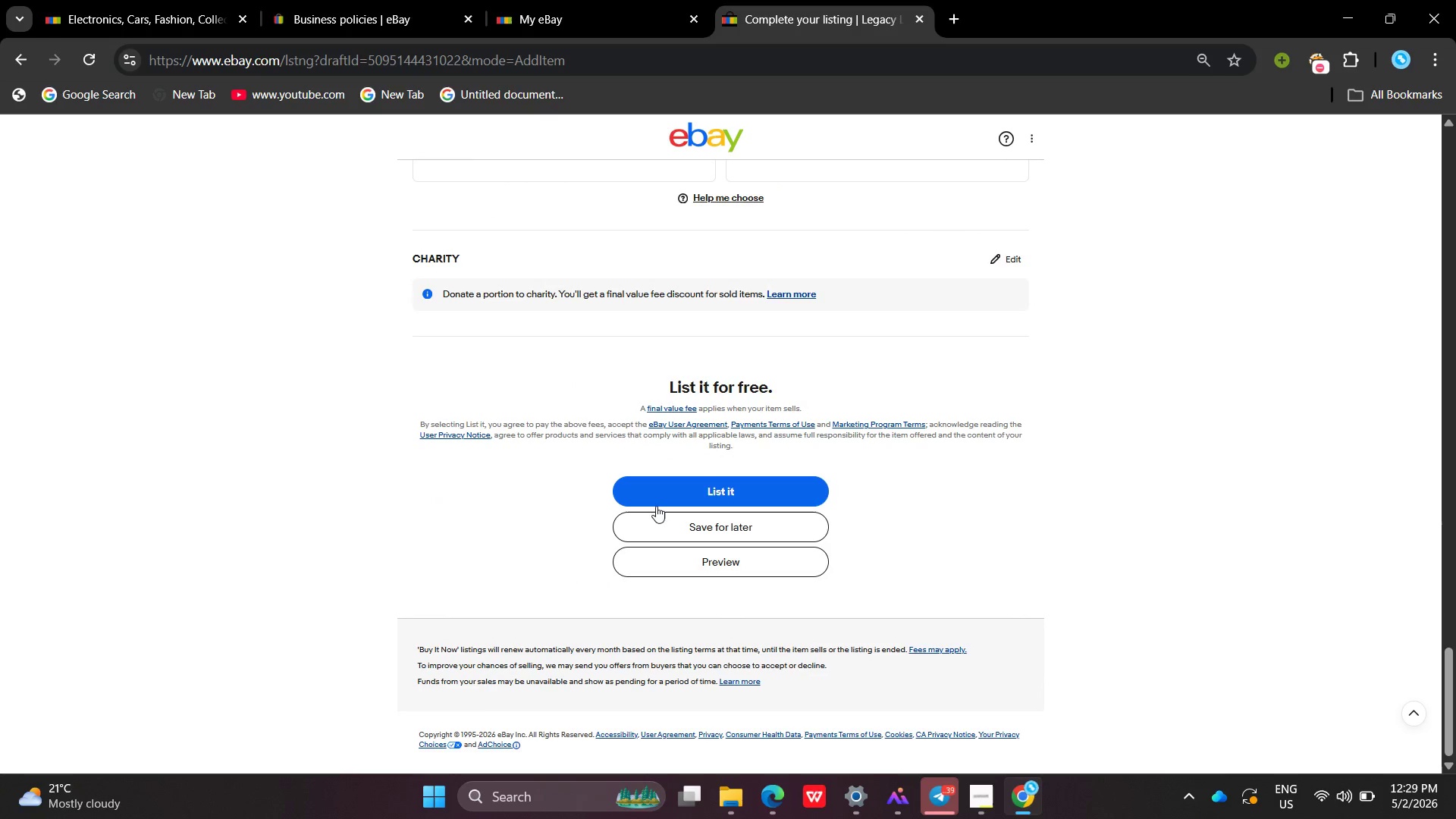 
left_click([673, 522])
 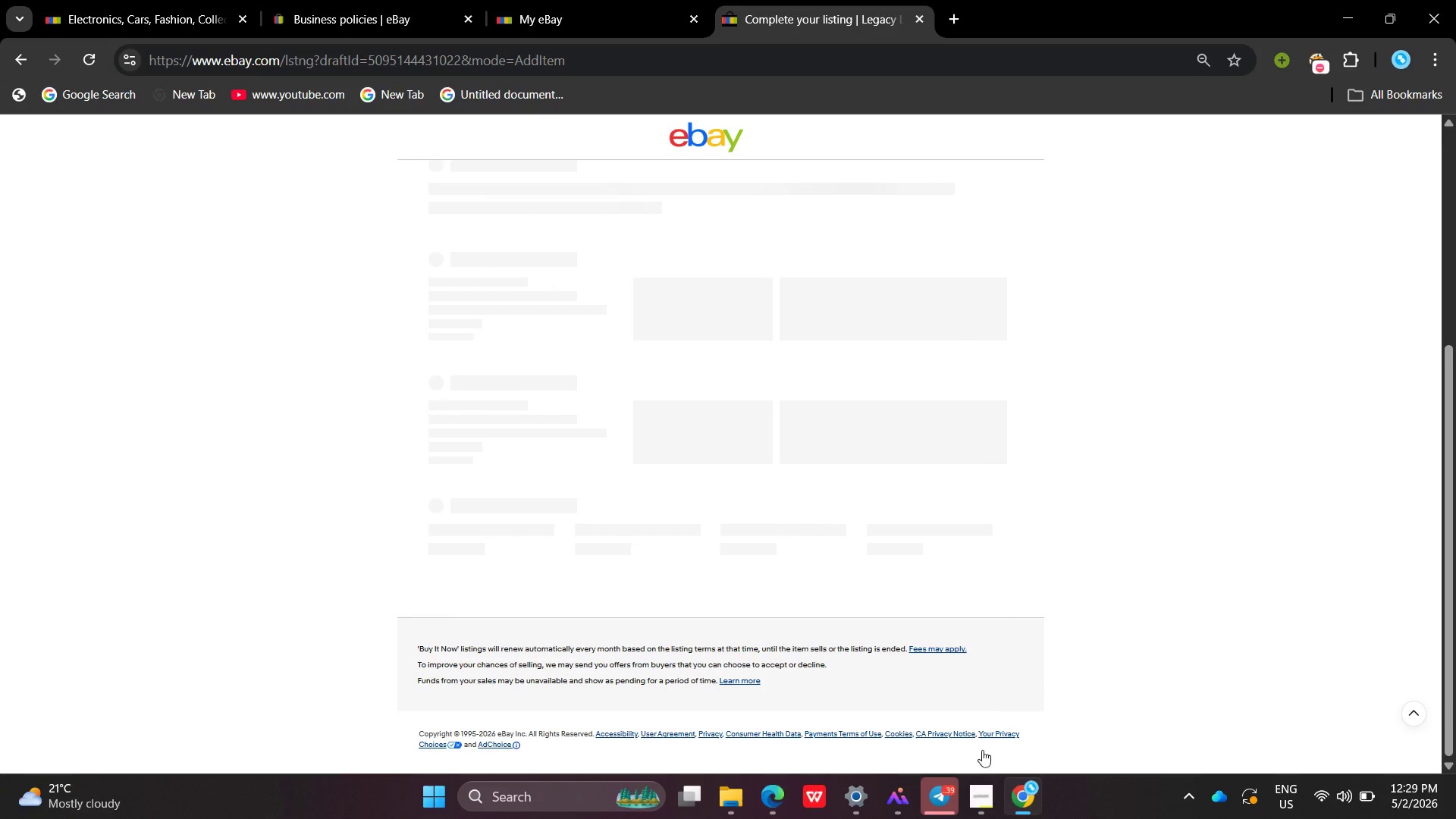 
left_click([974, 808])
 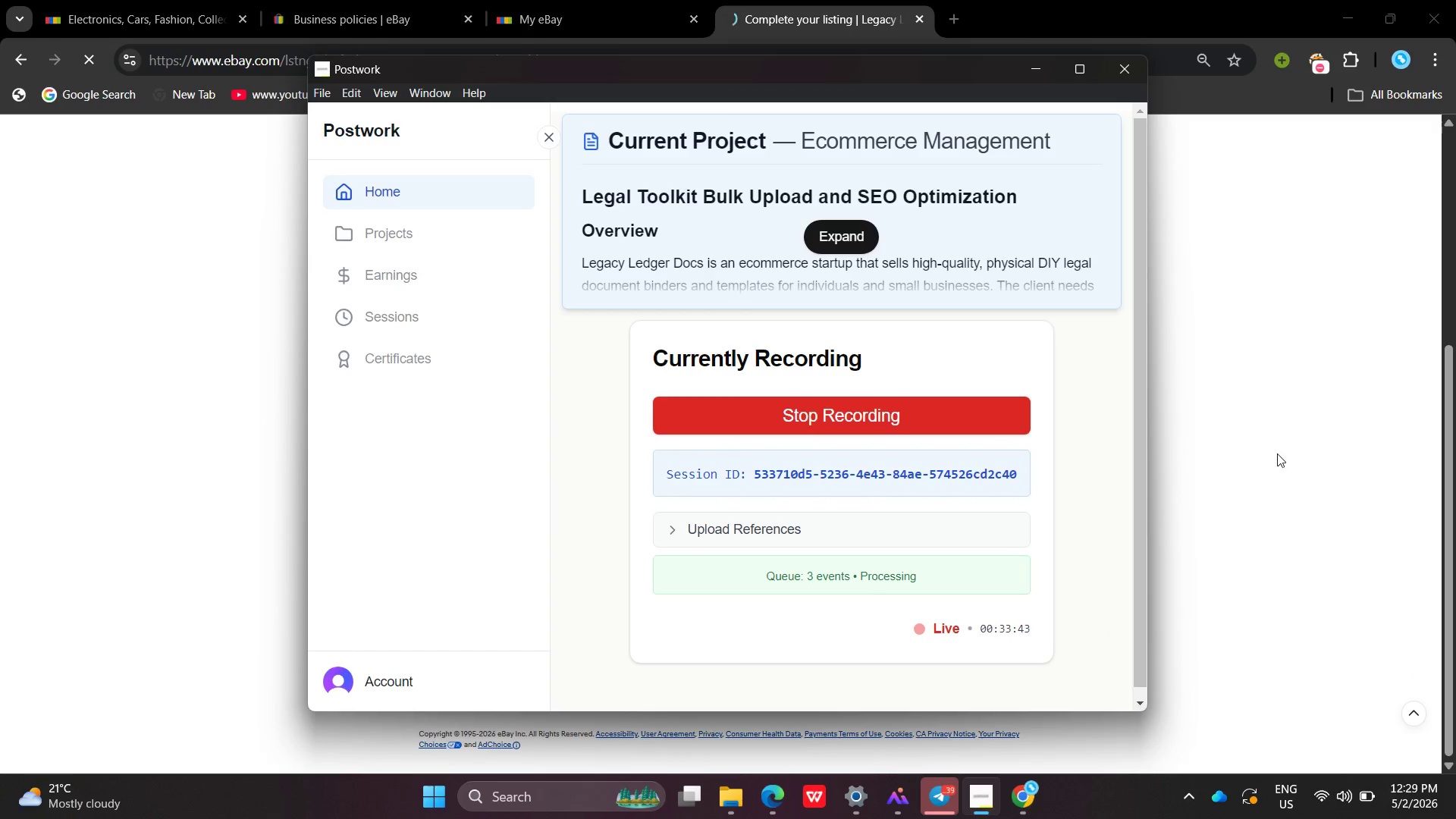 
left_click([1277, 453])
 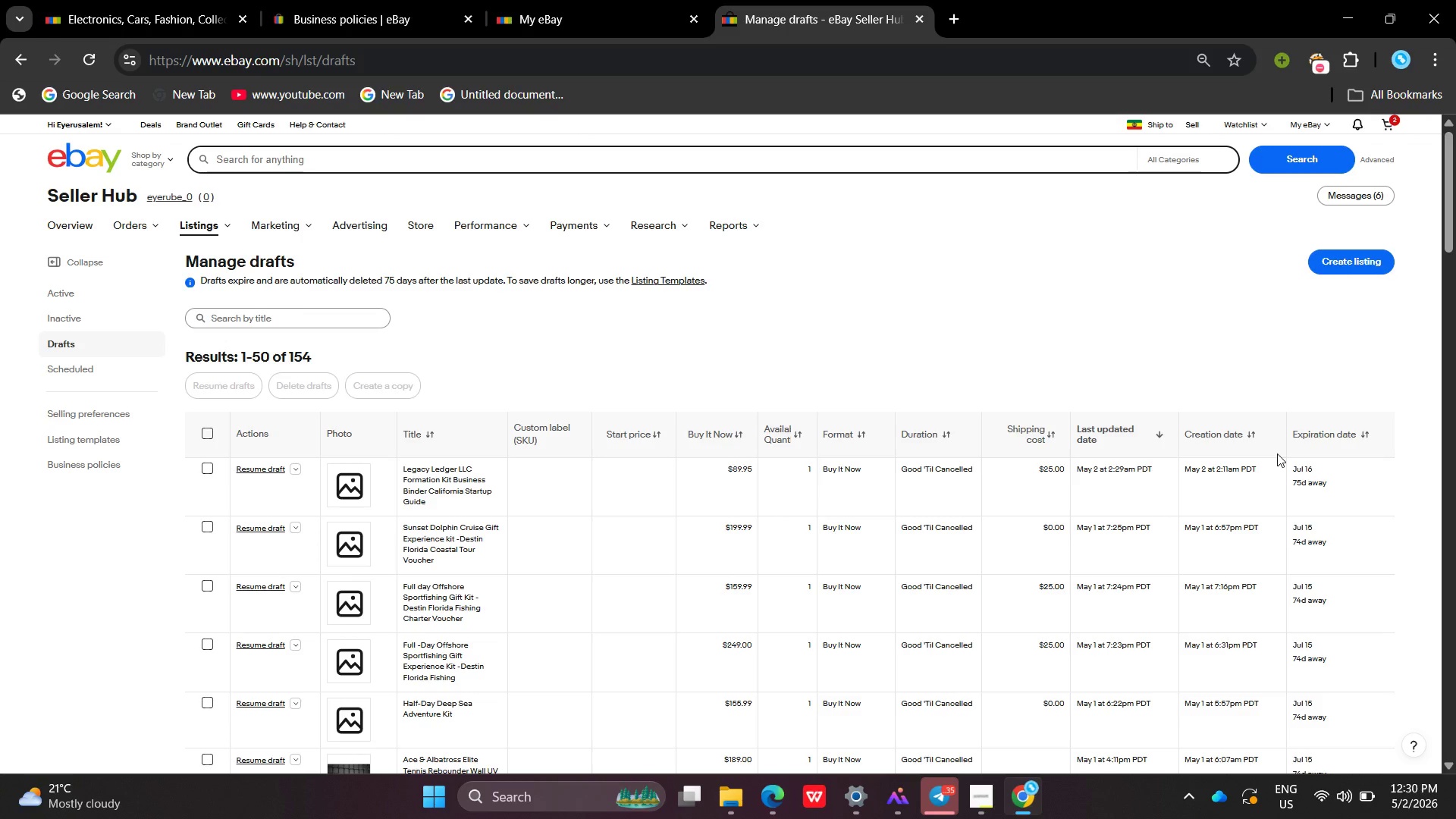 
wait(50.88)
 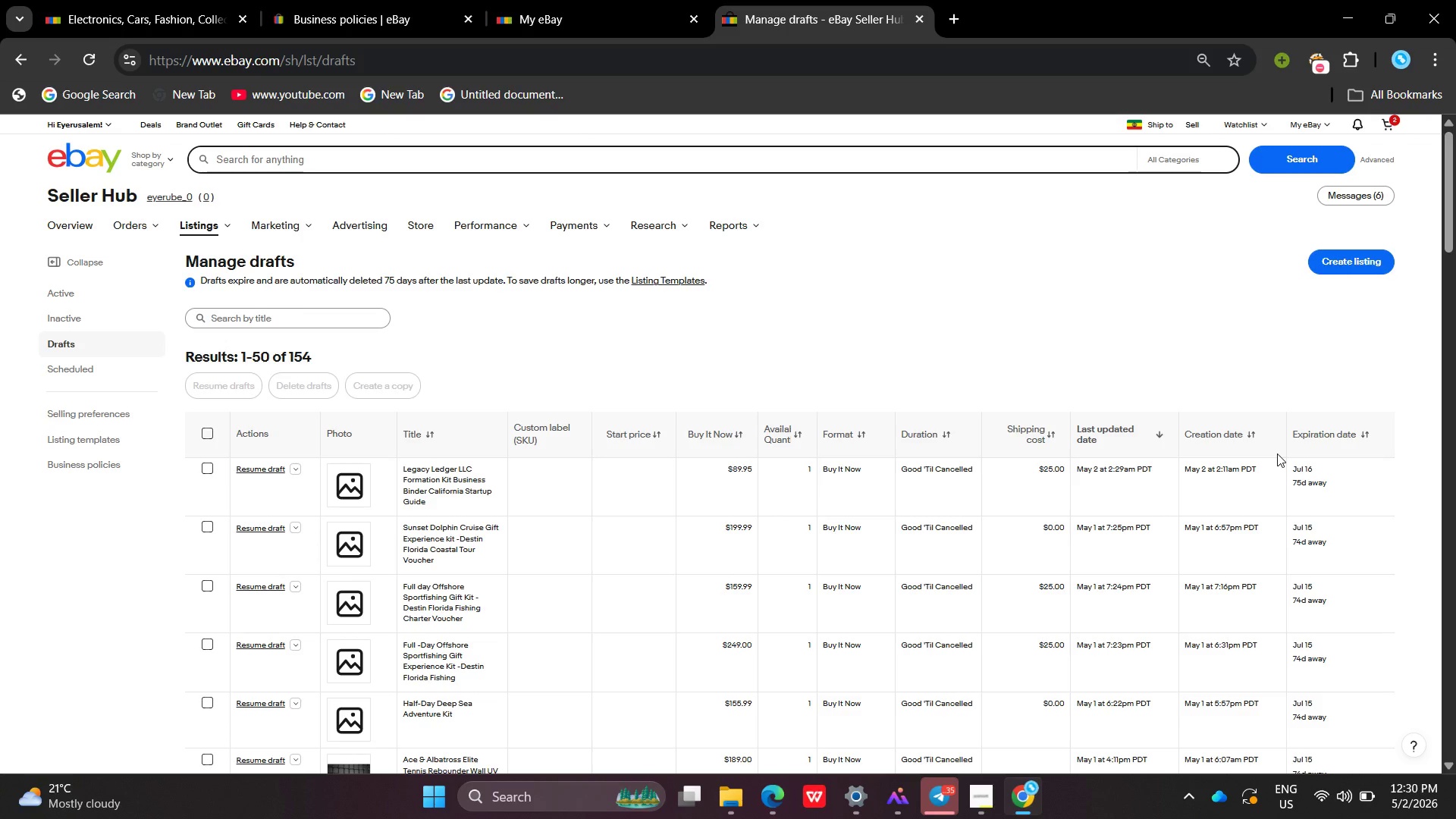 
key(Mute)
 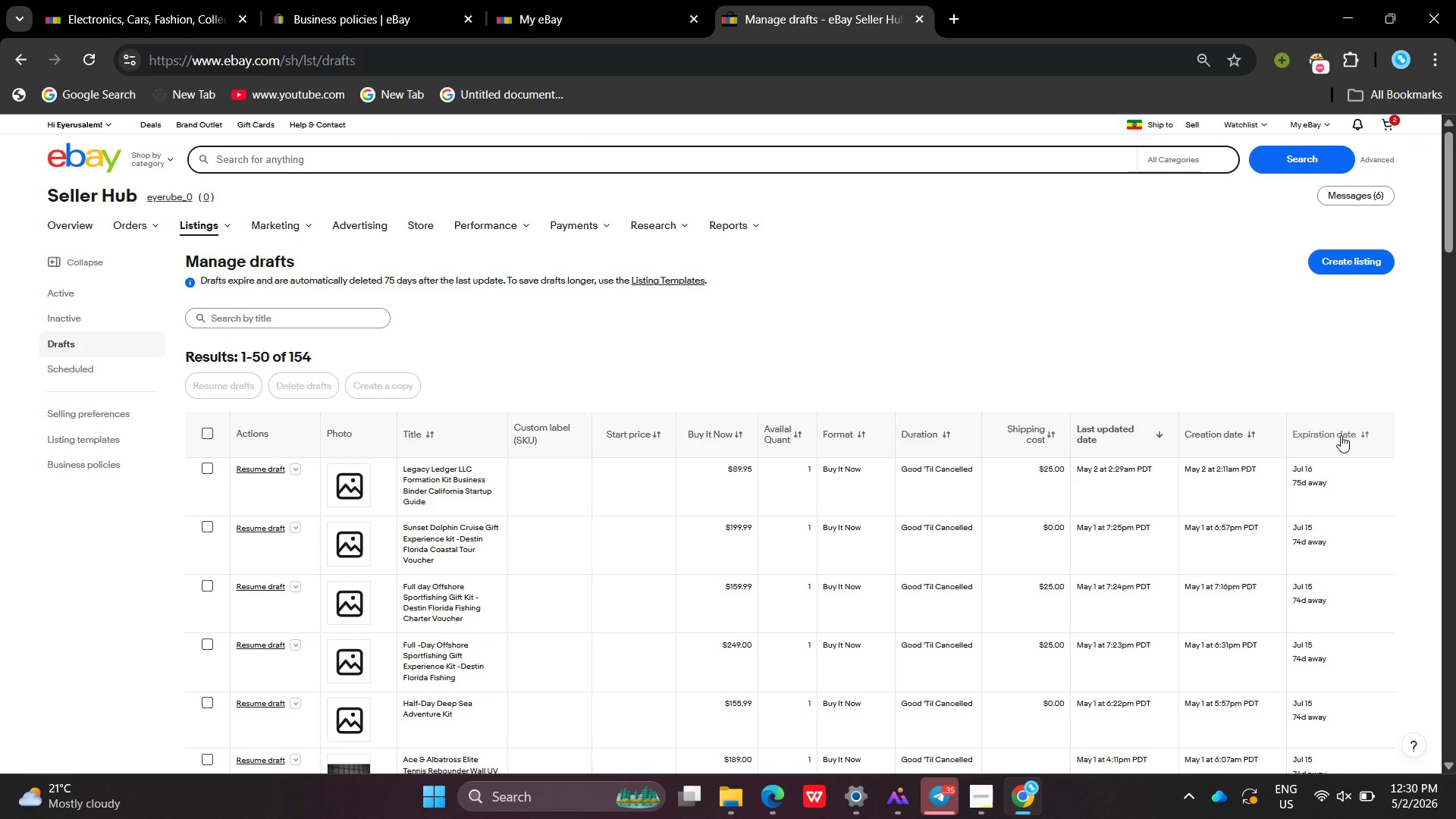 
wait(13.62)
 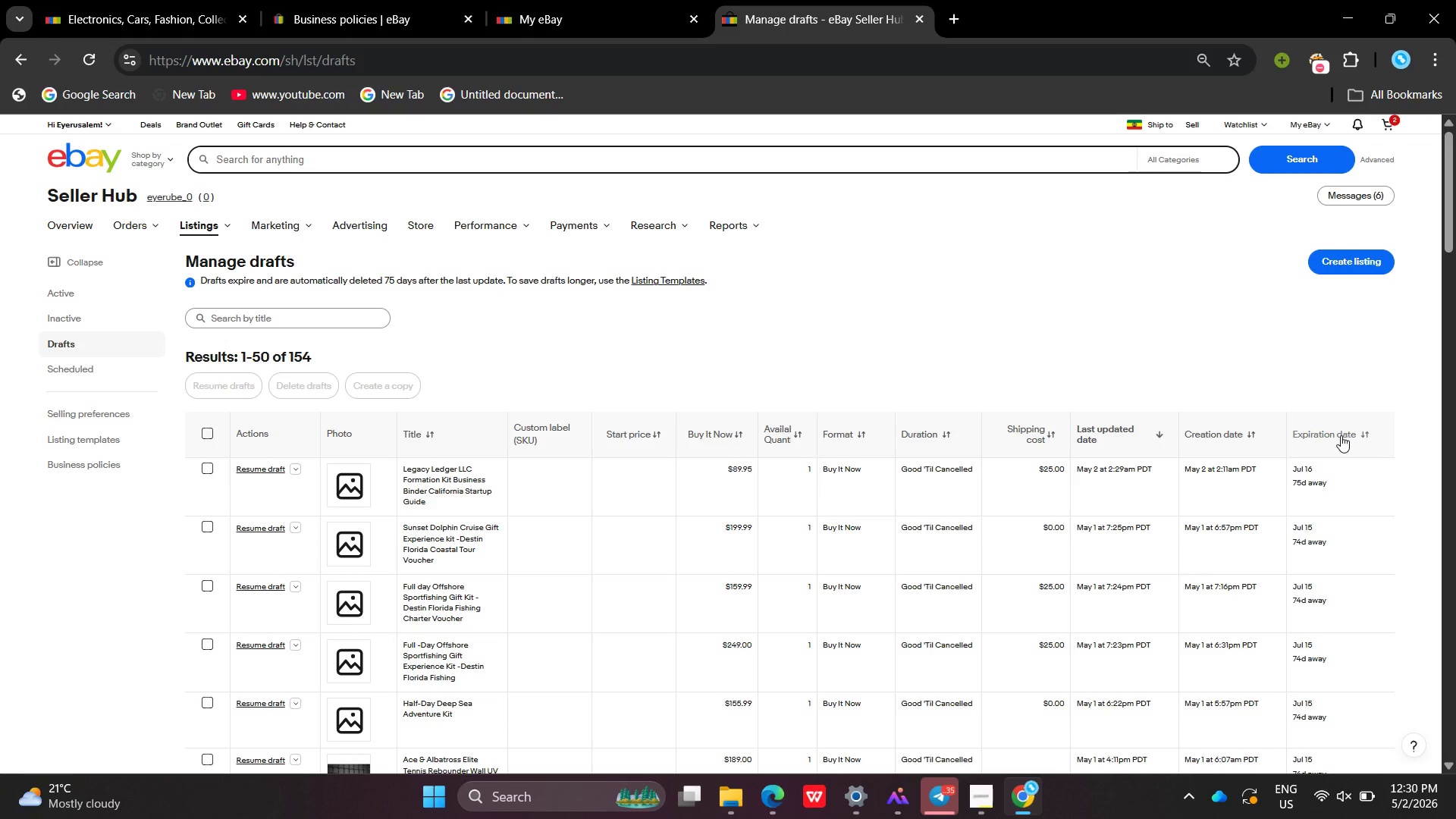 
left_click([1357, 253])
 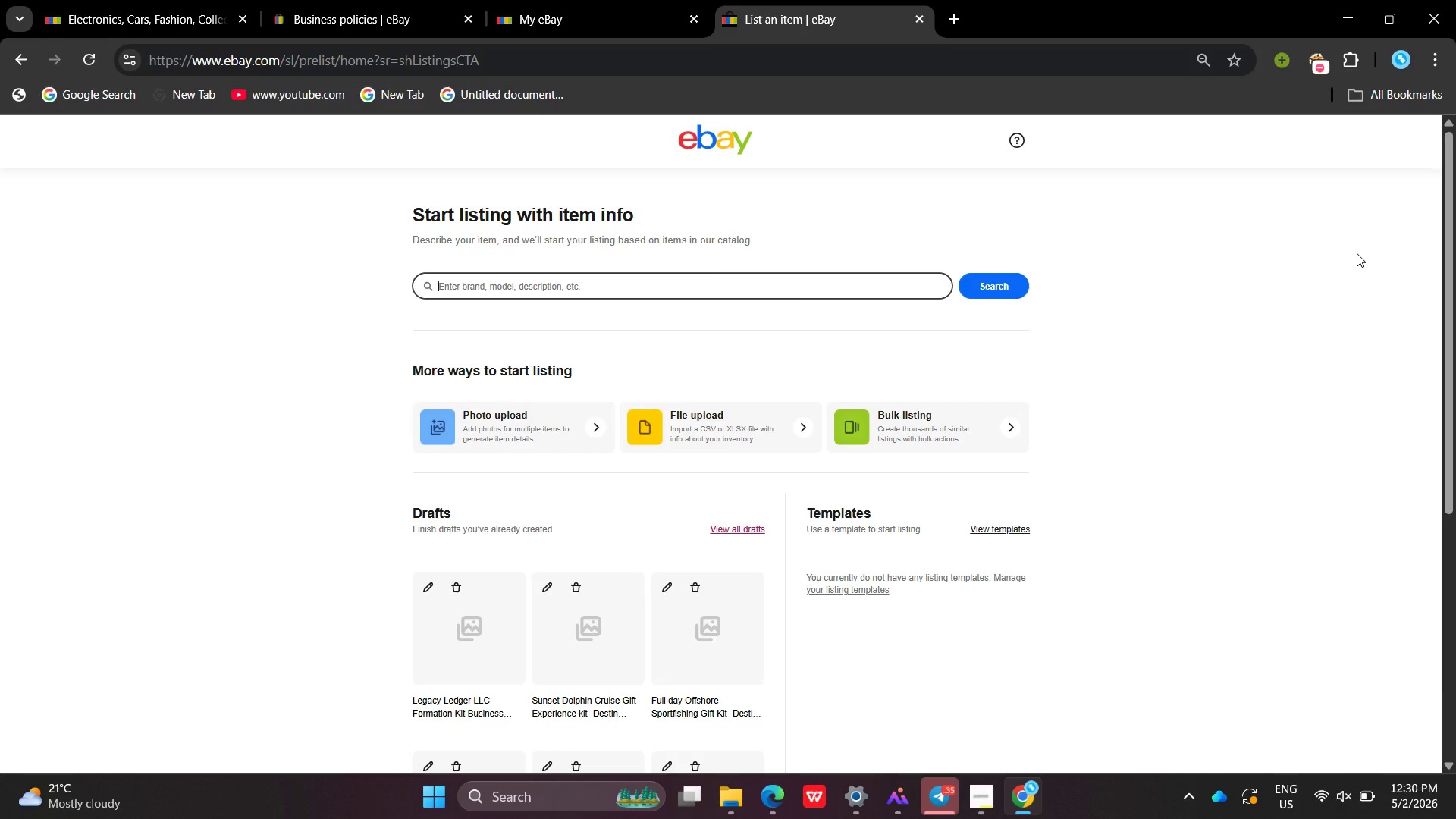 
wait(14.22)
 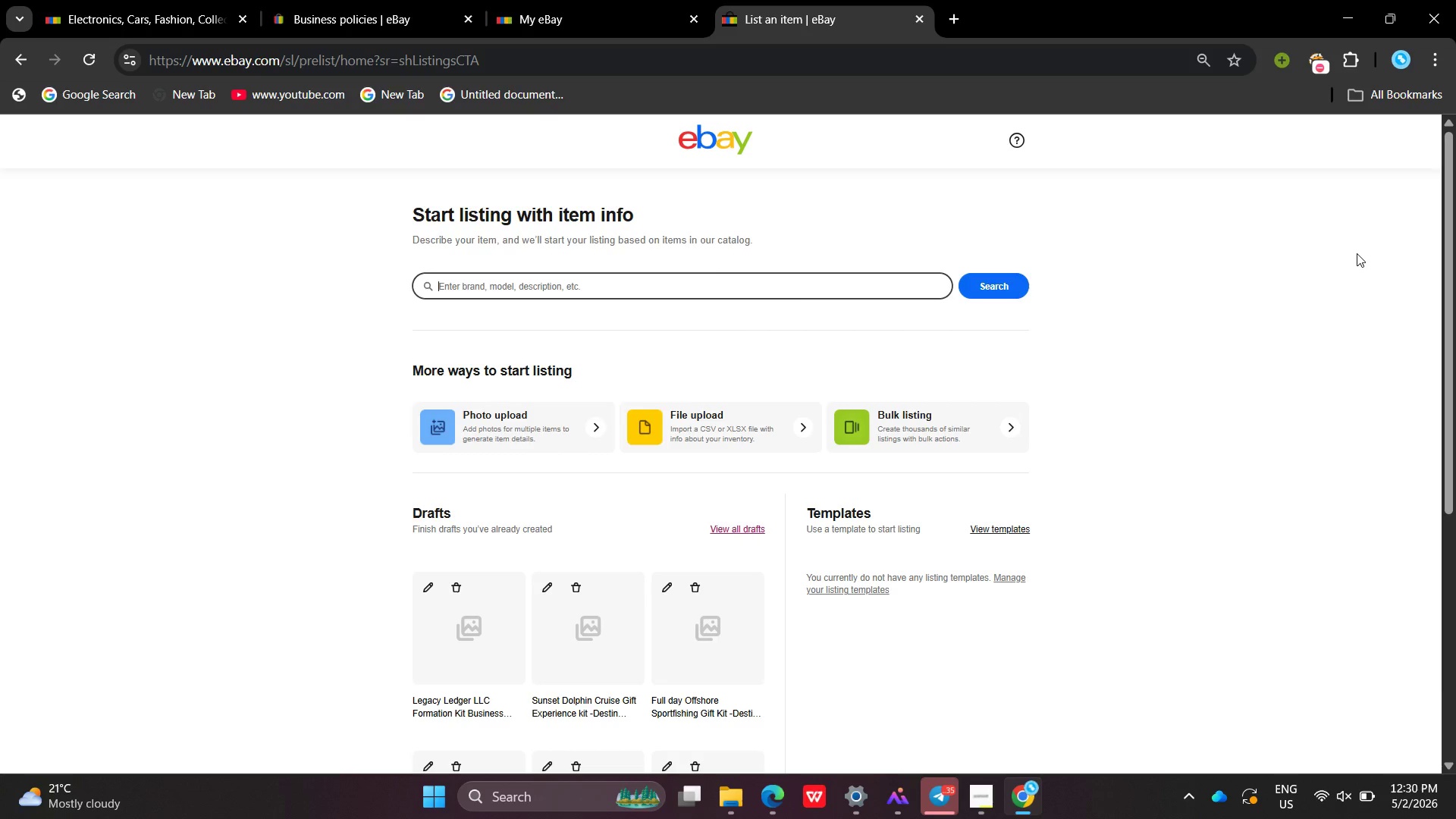 
left_click([550, 297])
 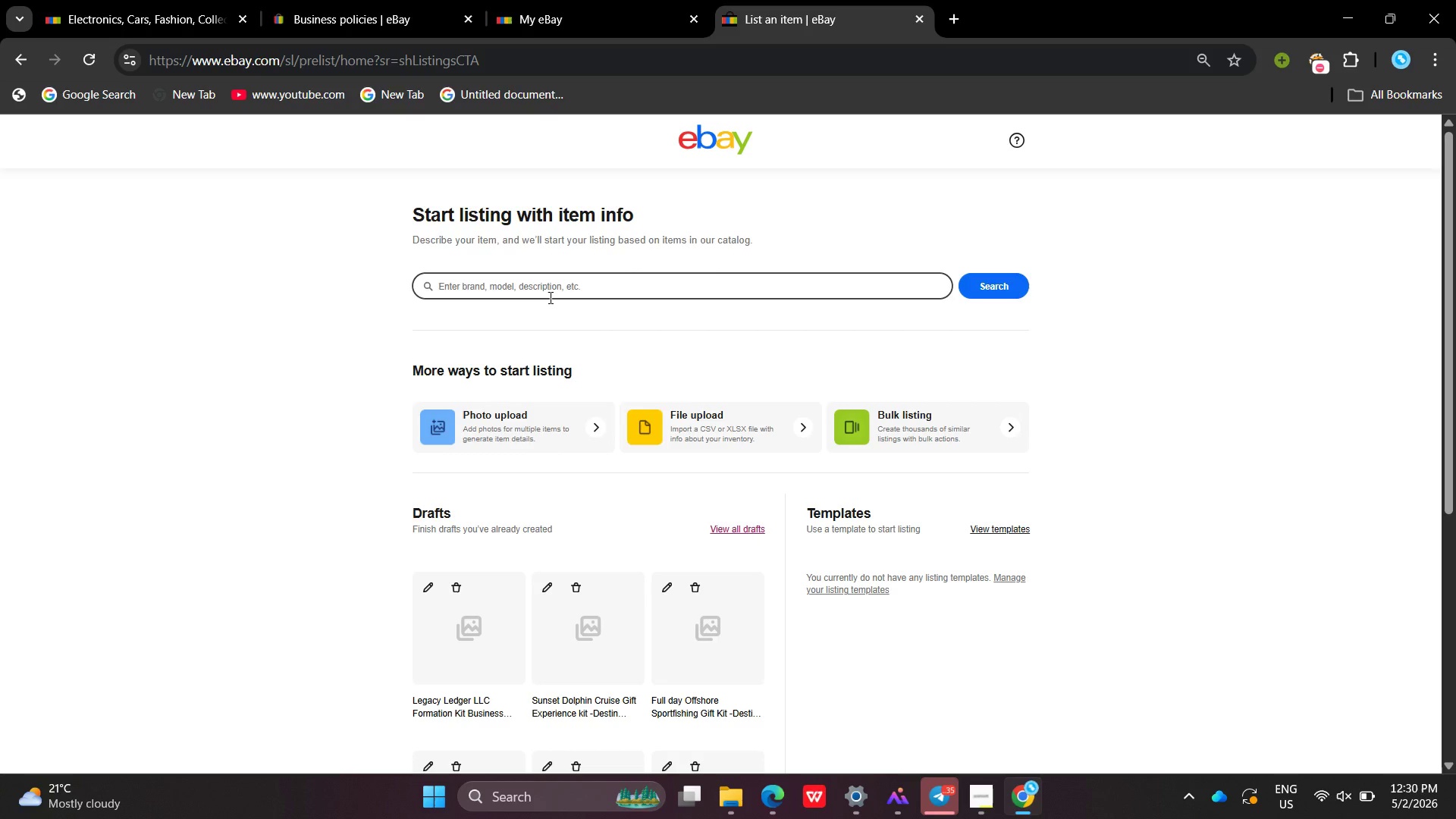 
wait(16.48)
 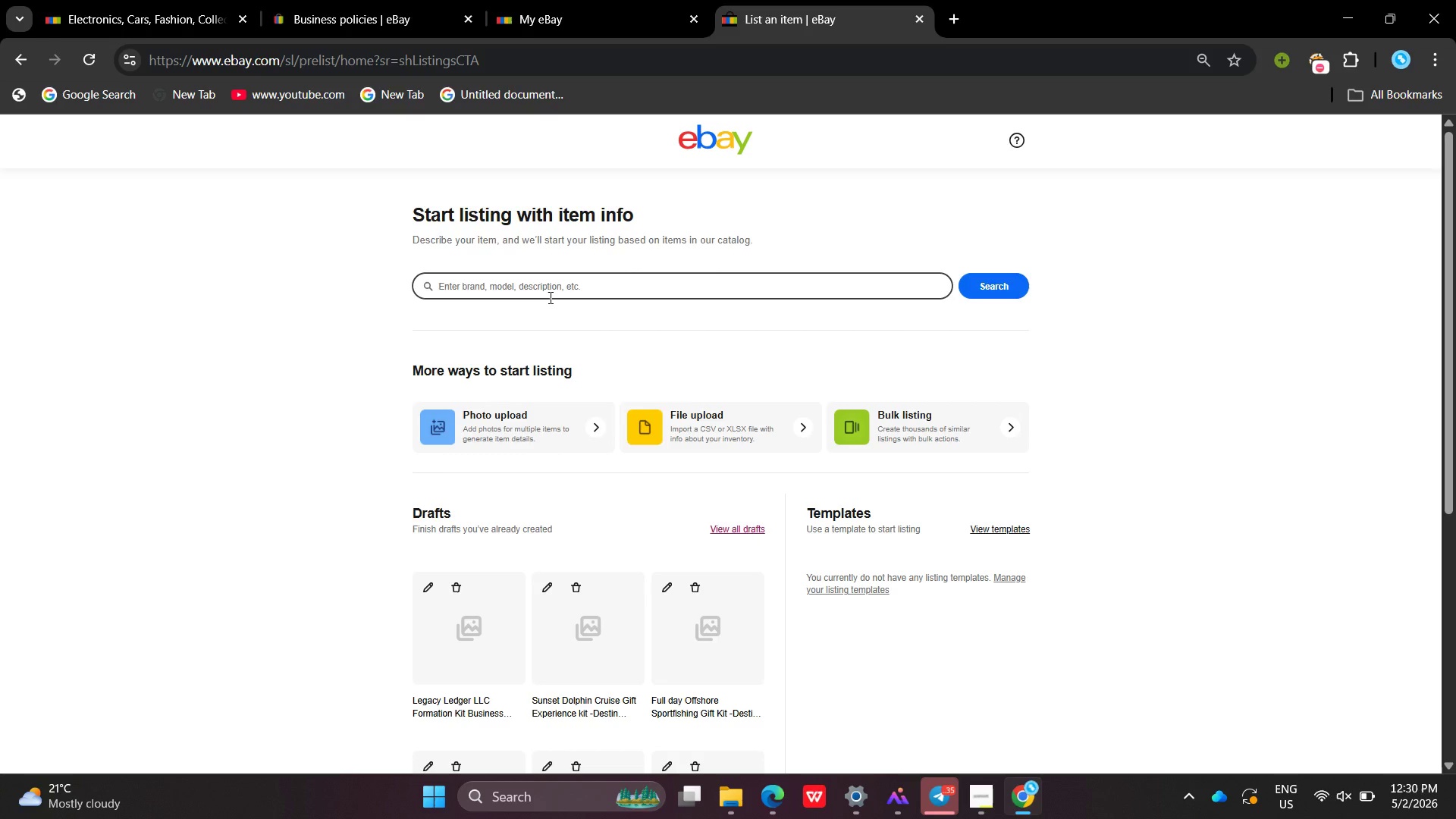 
type(p)
key(Backspace)
type(Legacy )
key(Backspace)
key(Backspace)
key(Backspace)
type(Lasr)
key(Backspace)
type(t Will Testament )
 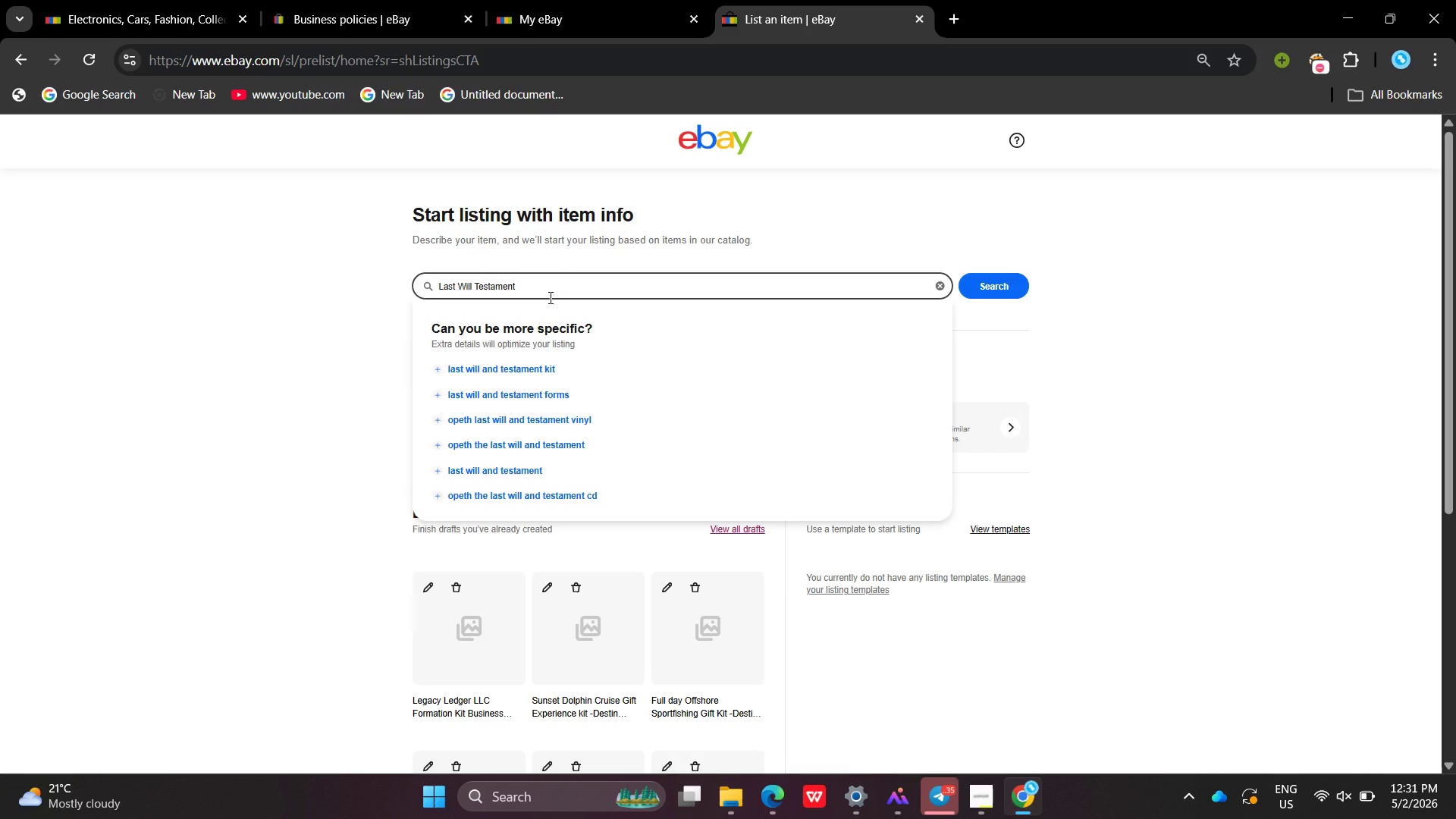 
wait(26.66)
 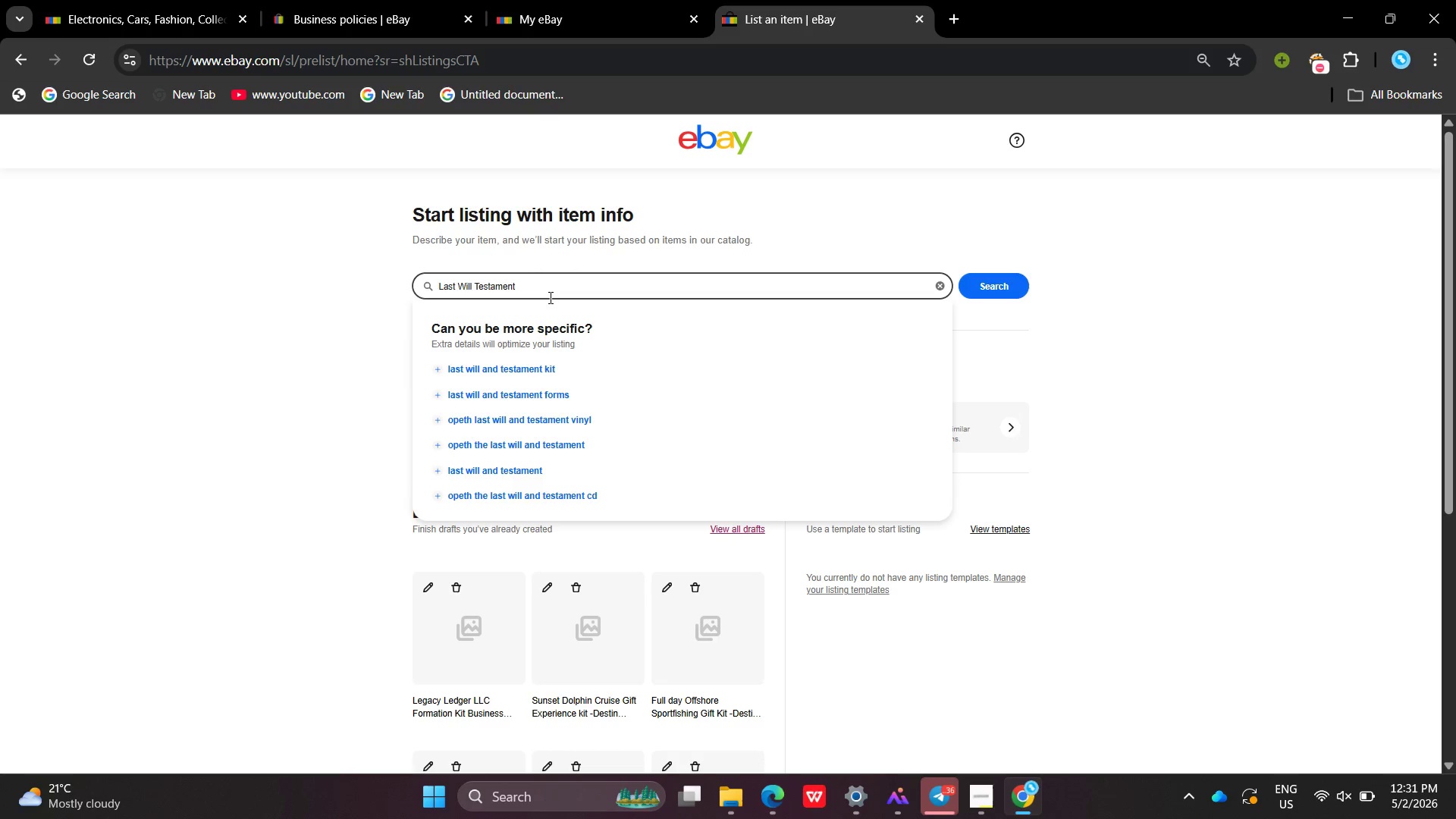 
type(V)
key(Backspace)
type(Binder)
 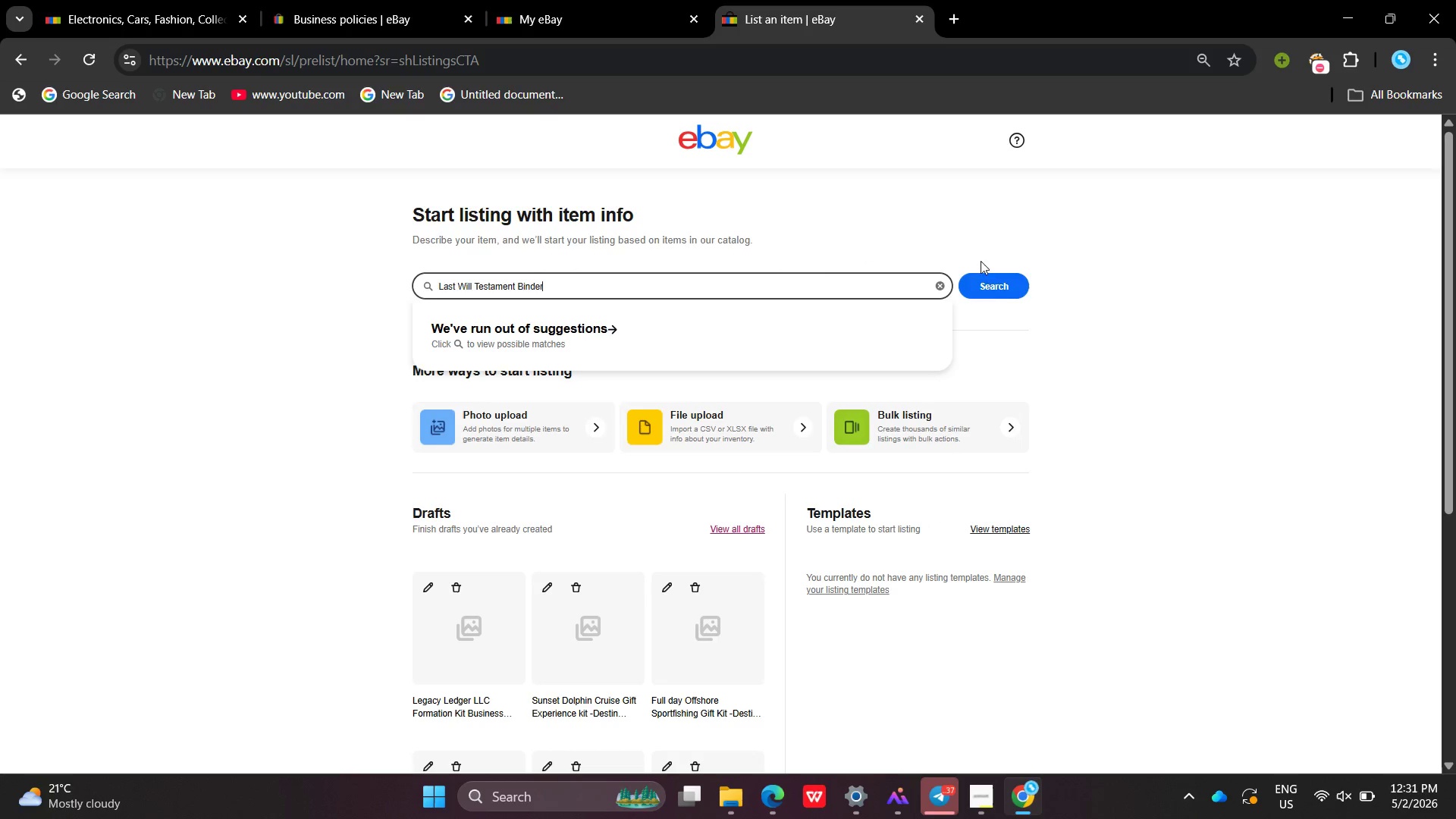 
left_click([997, 284])
 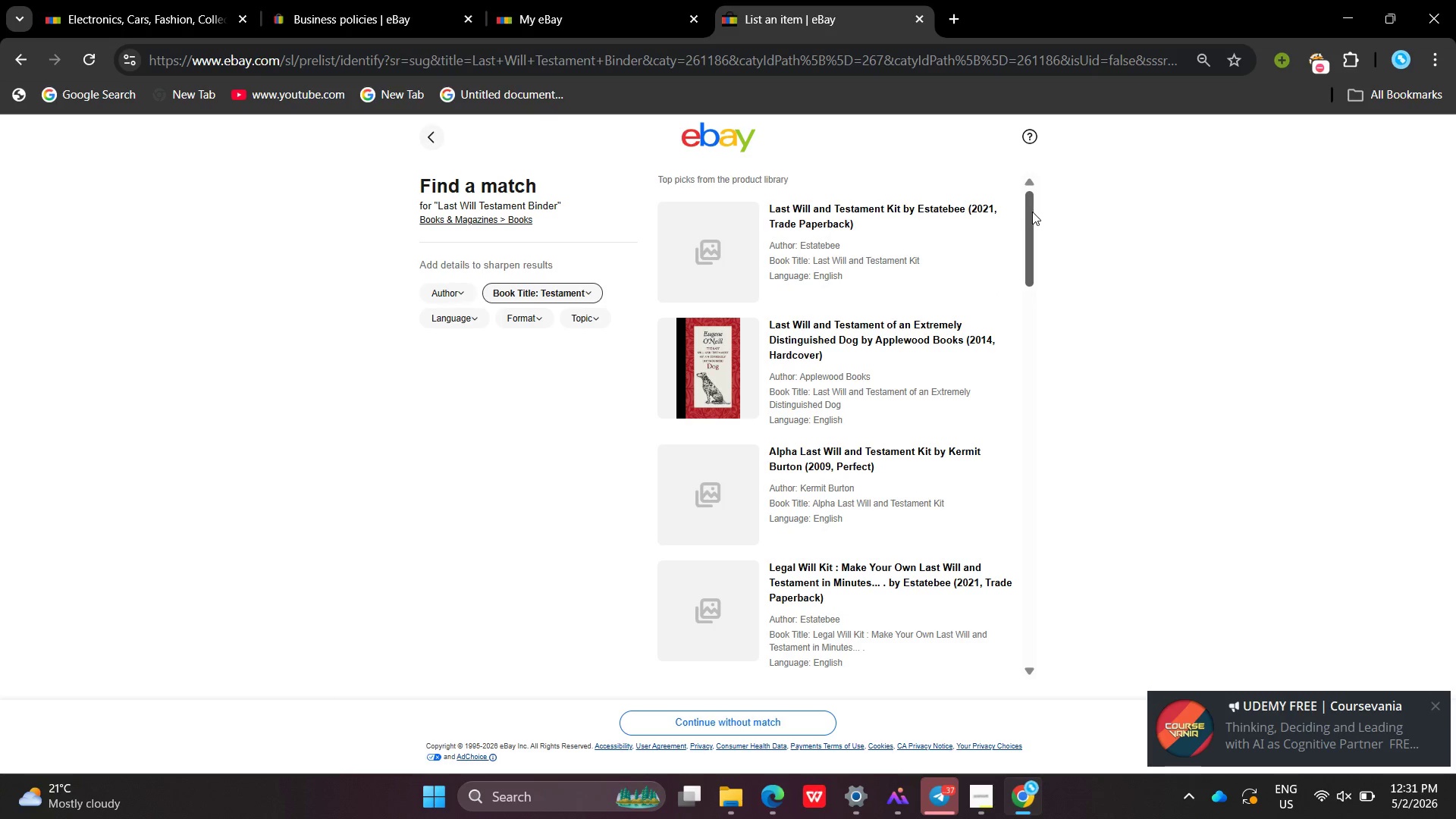 
wait(6.66)
 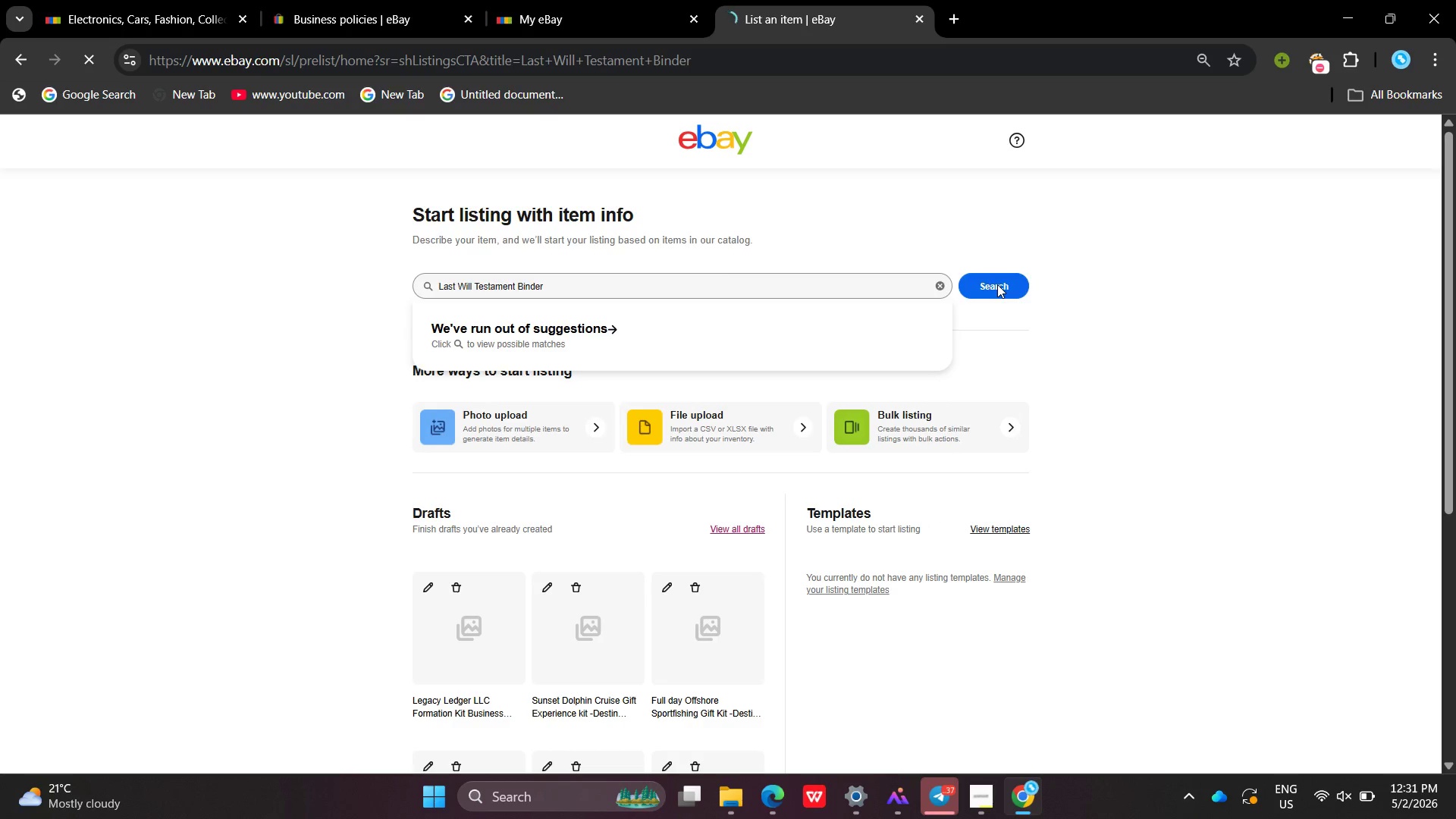 
left_click([719, 721])
 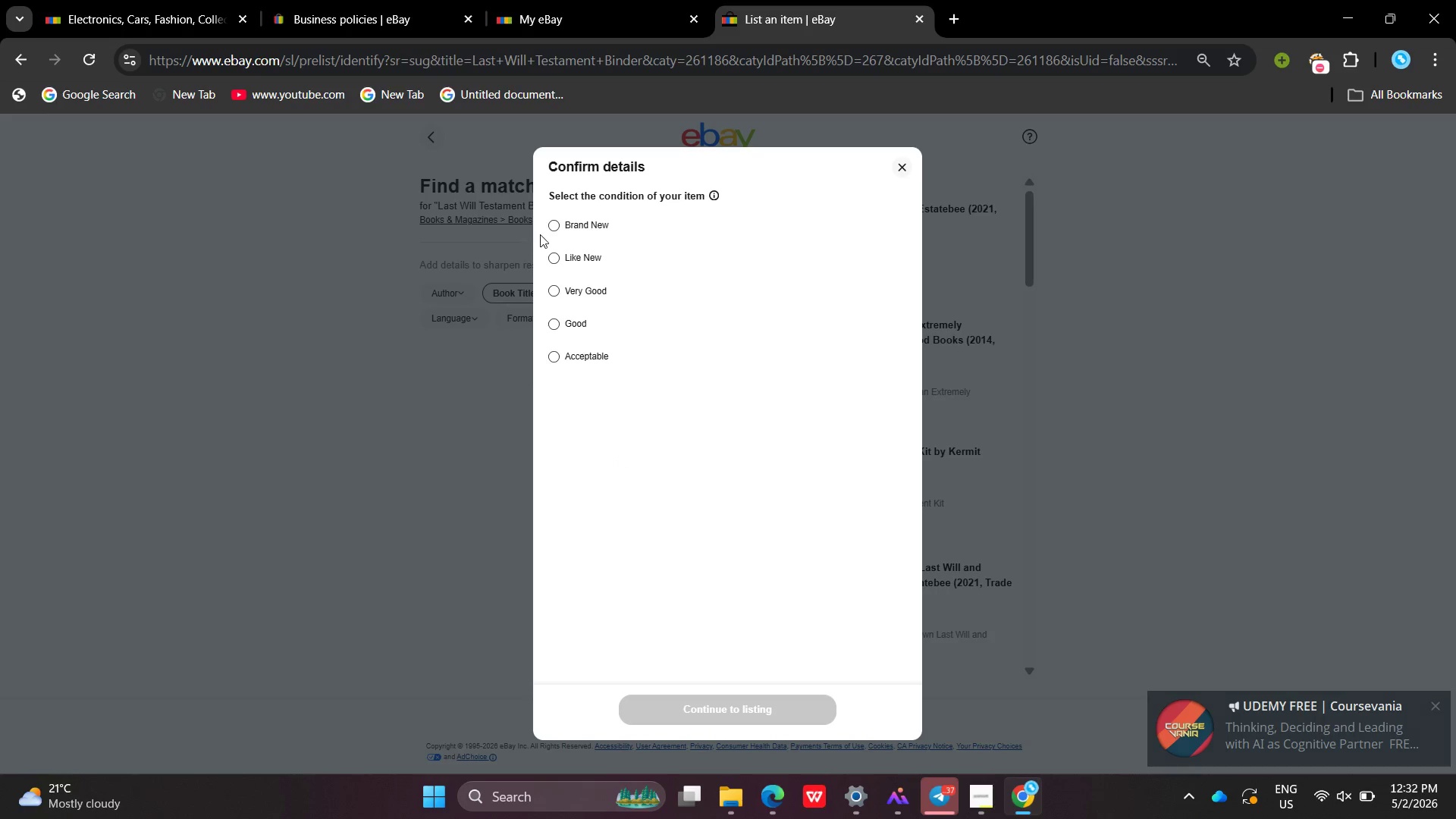 
left_click([548, 228])
 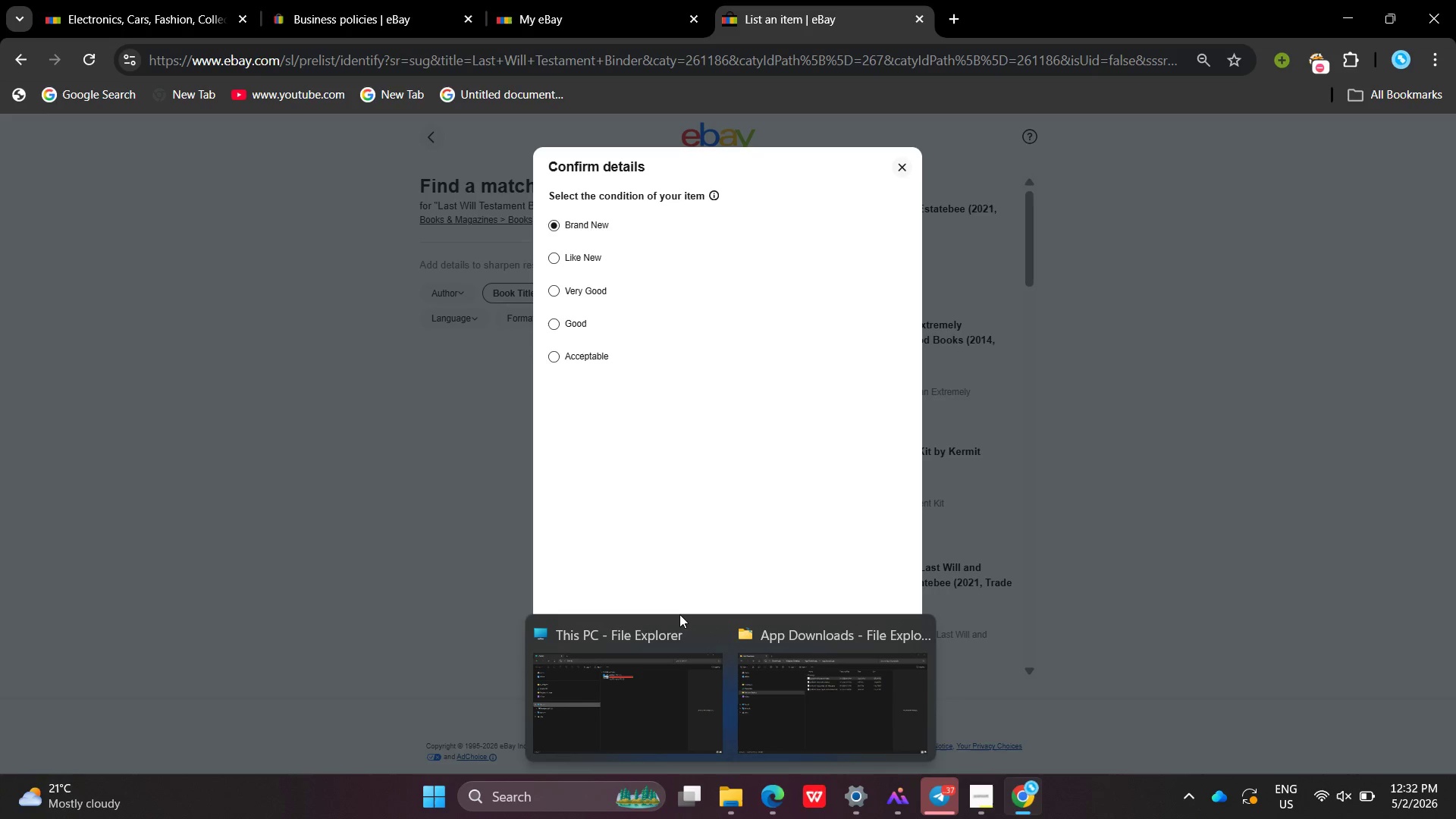 
left_click([686, 522])
 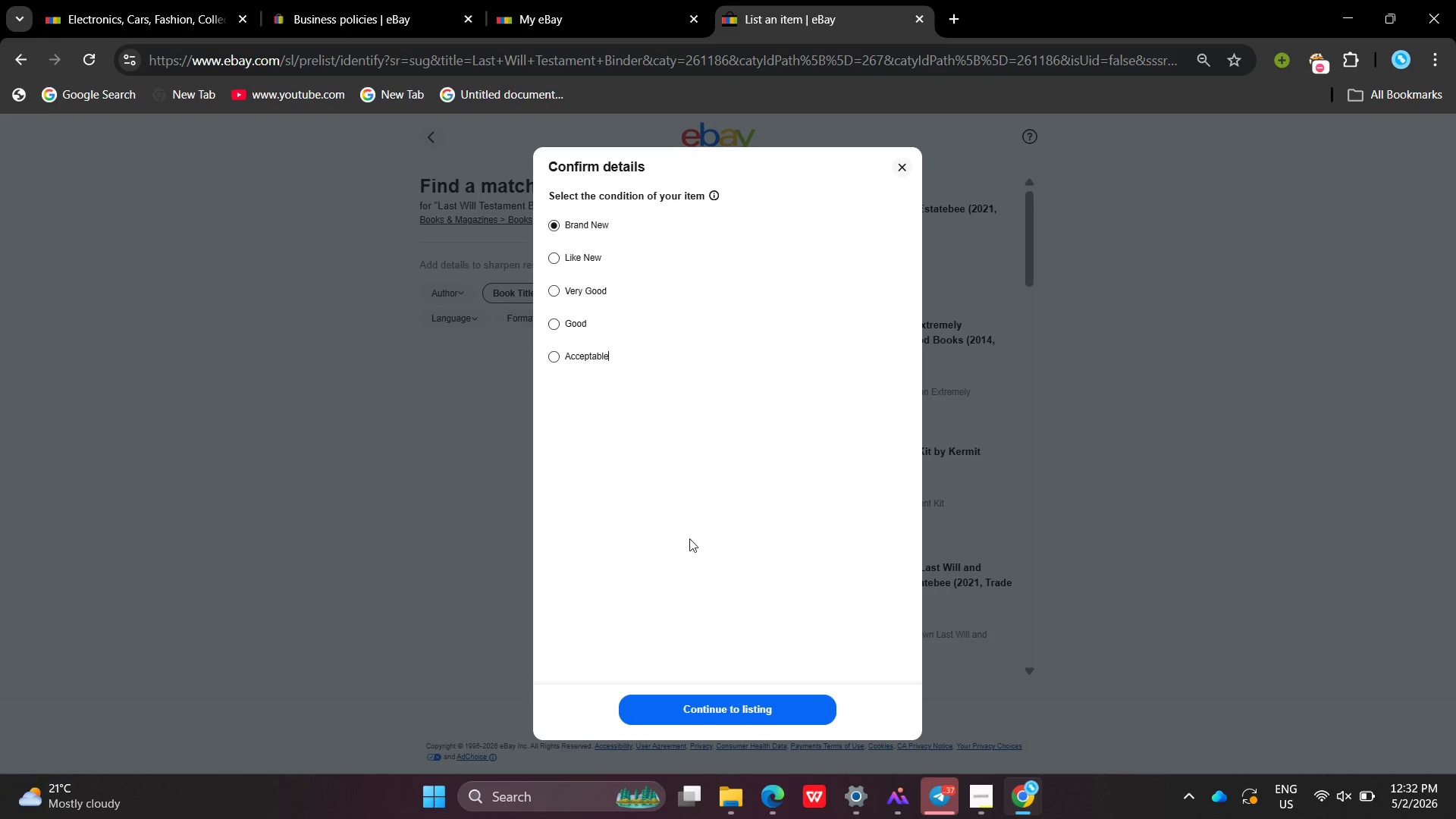 
left_click([734, 717])
 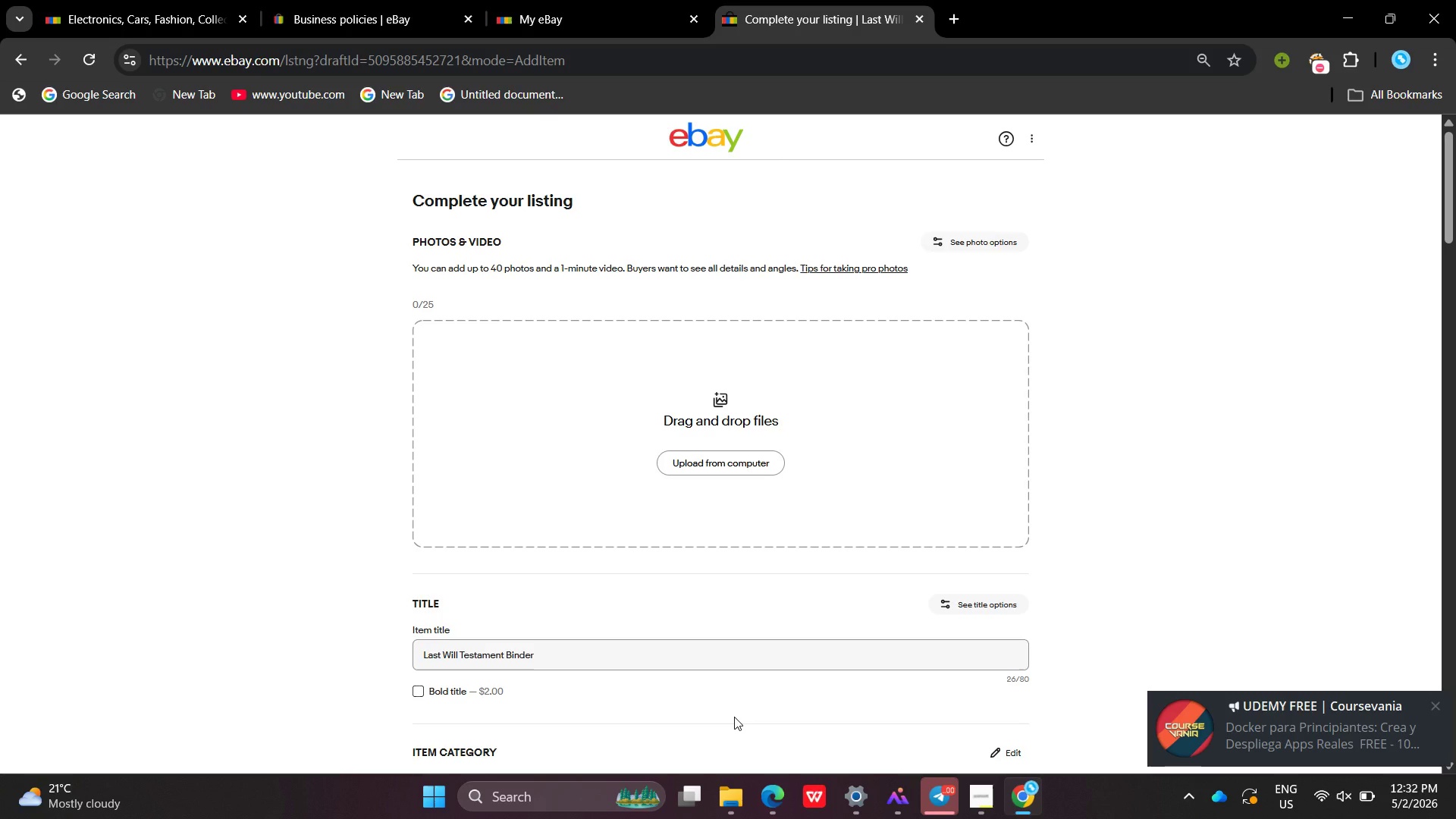 
wait(12.44)
 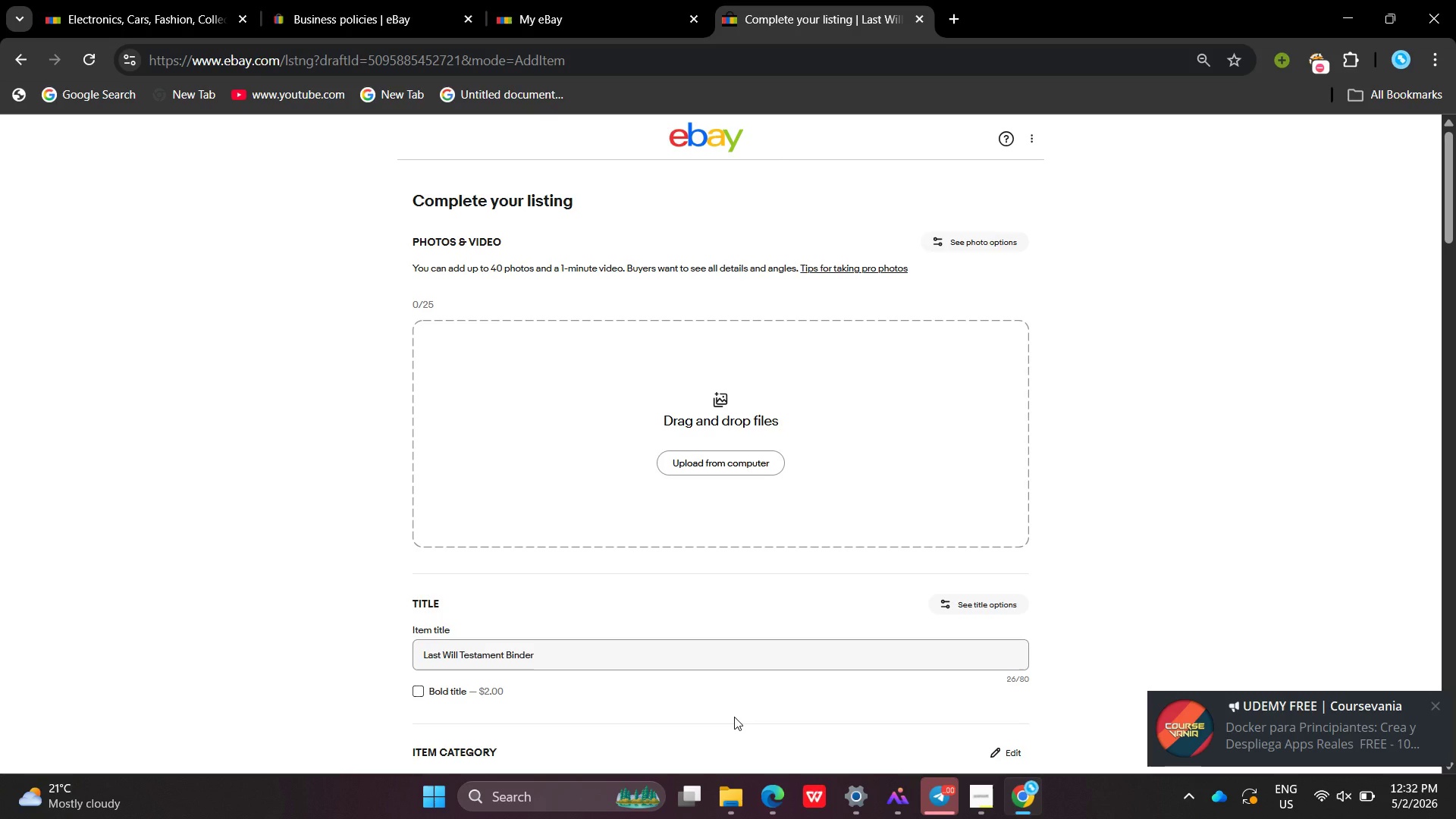 
left_click([561, 640])
 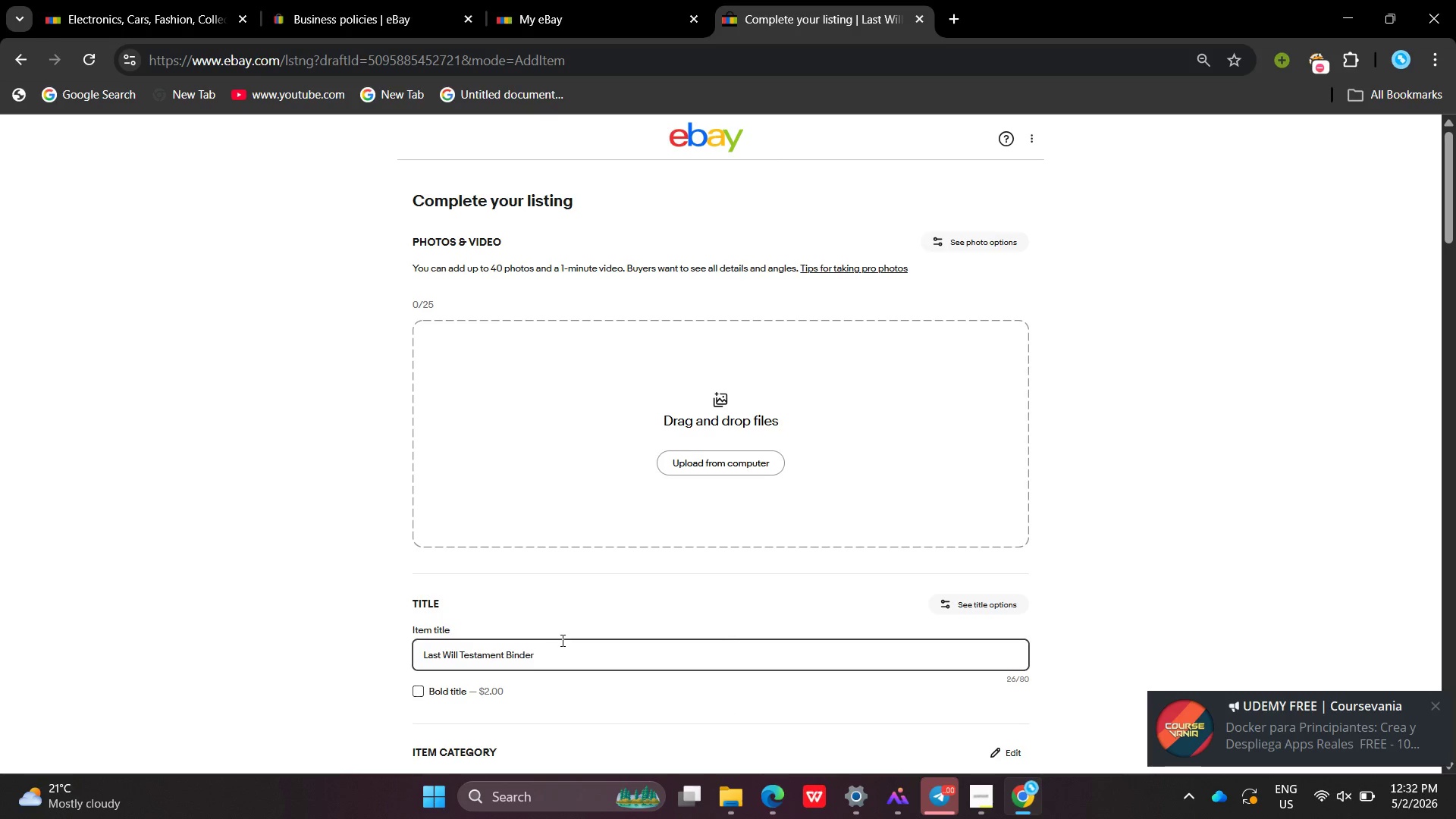 
left_click([561, 640])
 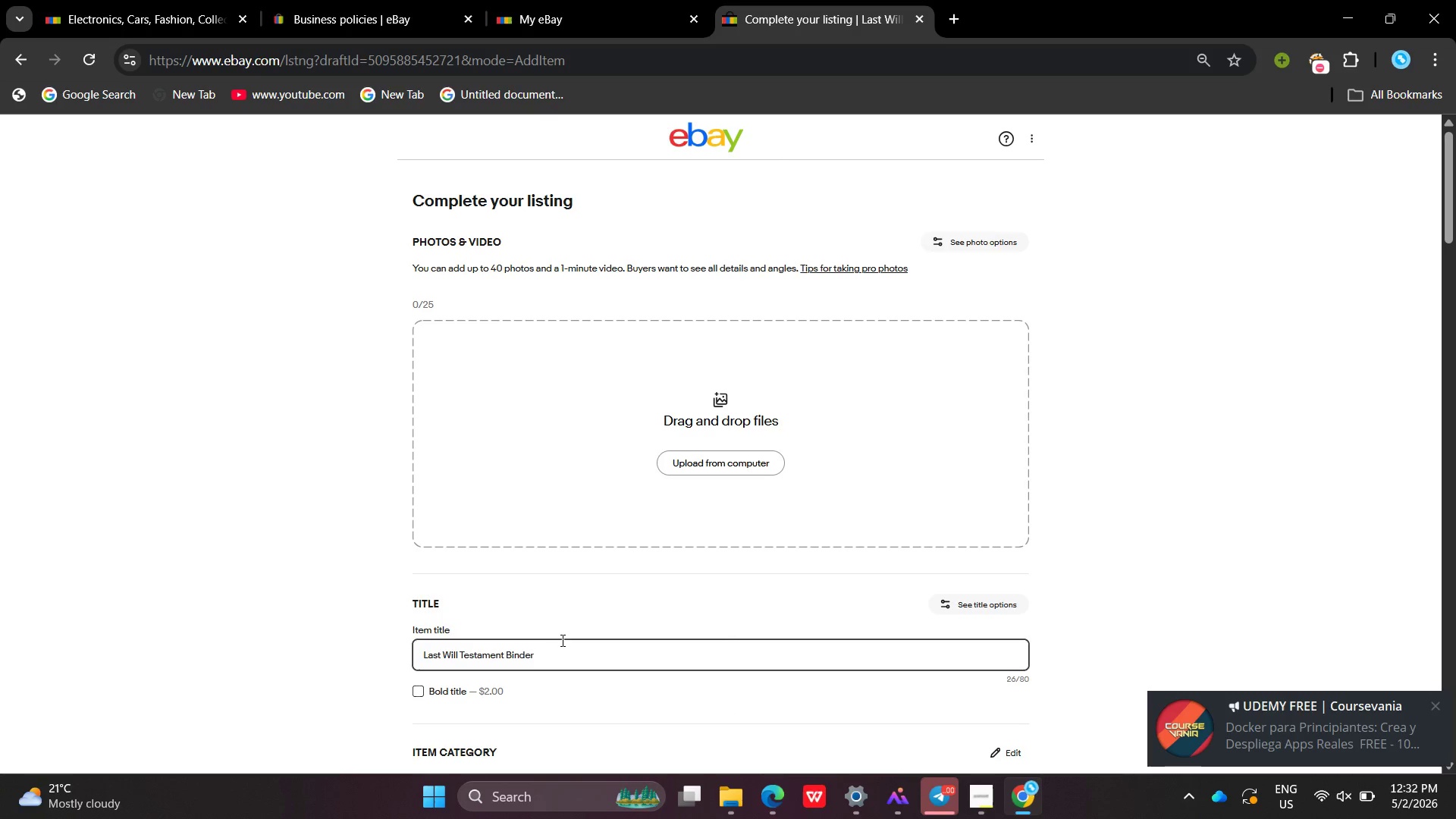 
type( Estate Planing )
key(Backspace)
key(Backspace)
key(Backspace)
key(Backspace)
type(ning )
 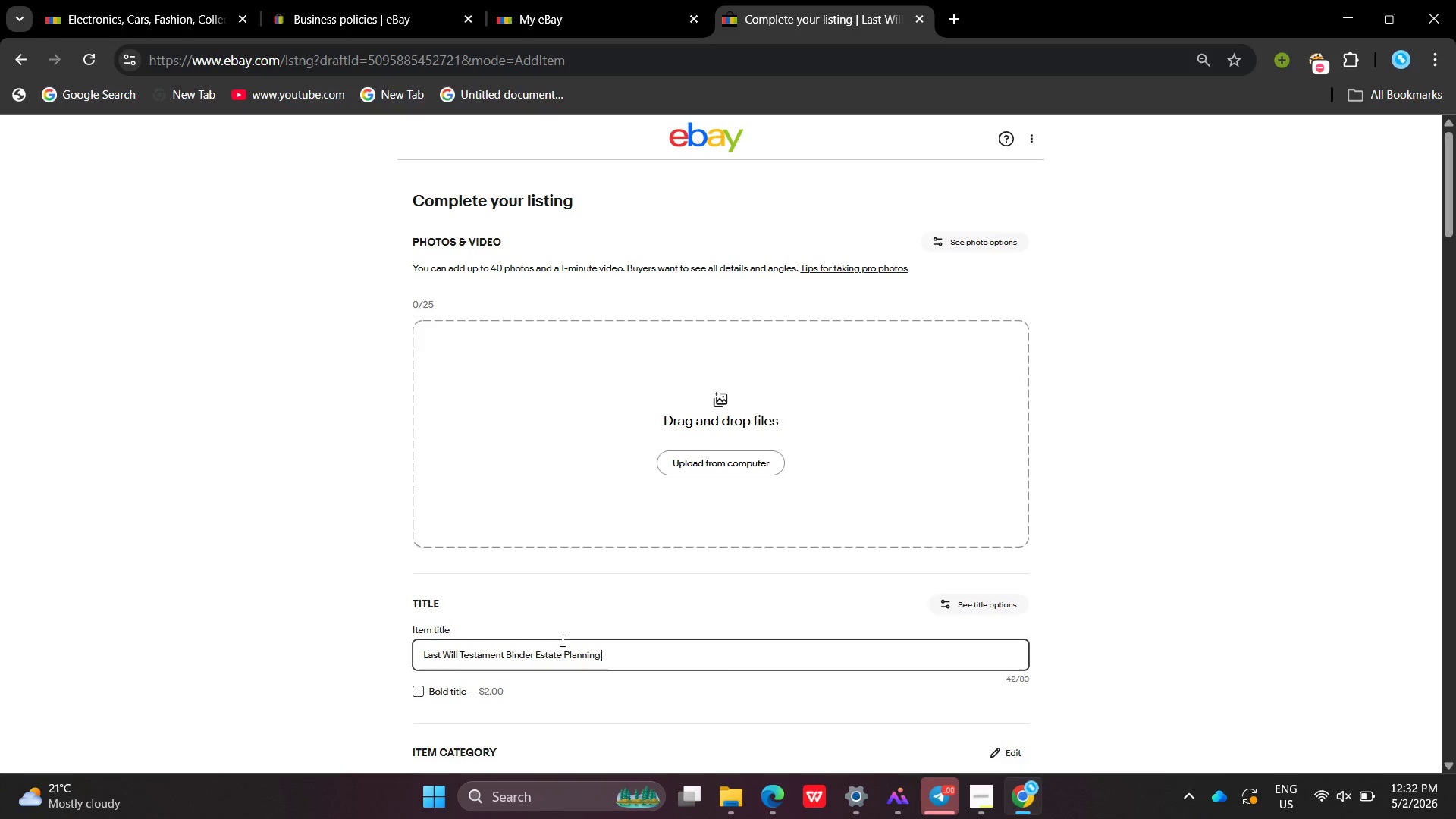 
type(New yor)
key(Backspace)
key(Backspace)
key(Backspace)
type(York Guide)
 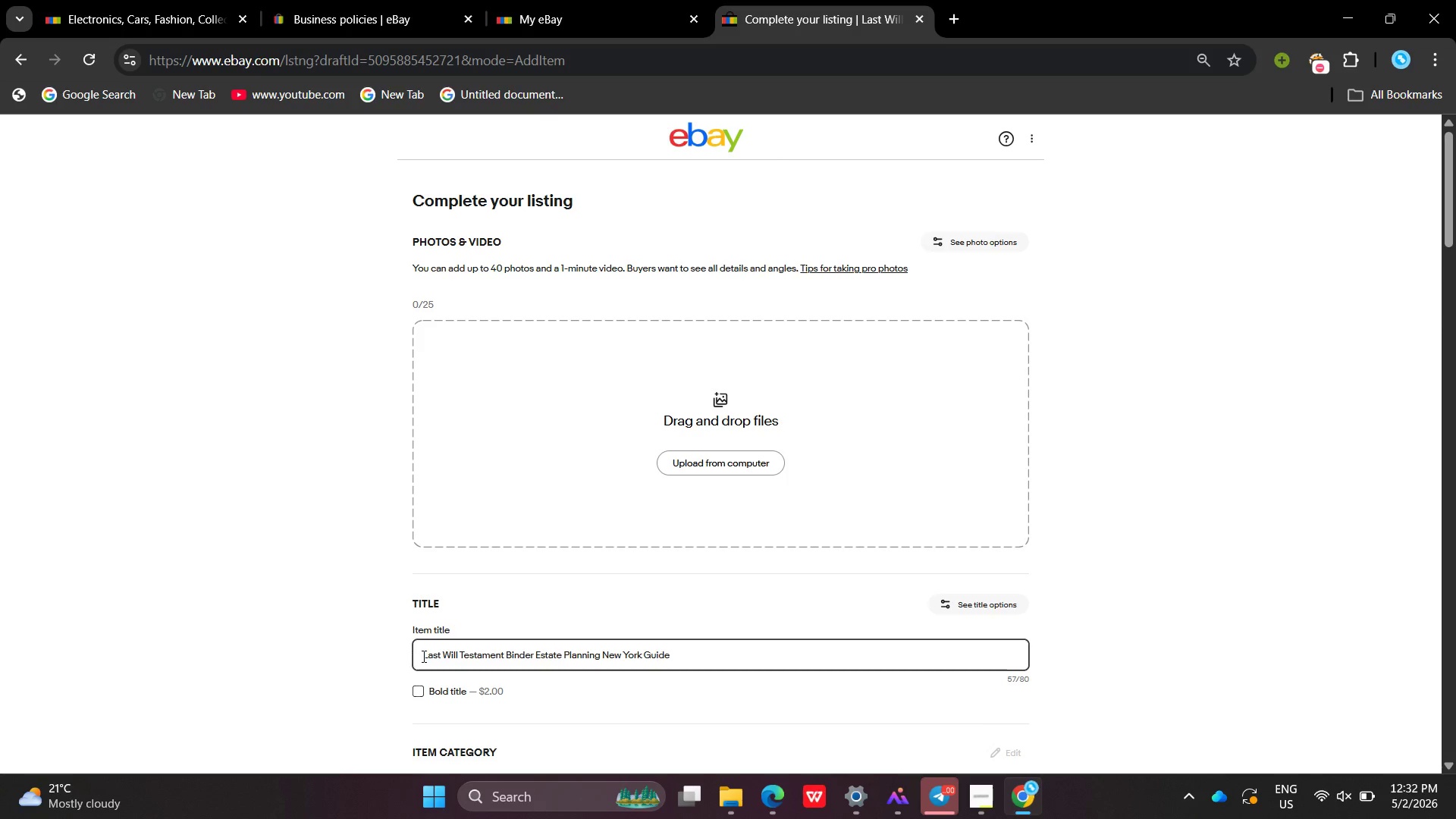 
left_click([423, 656])
 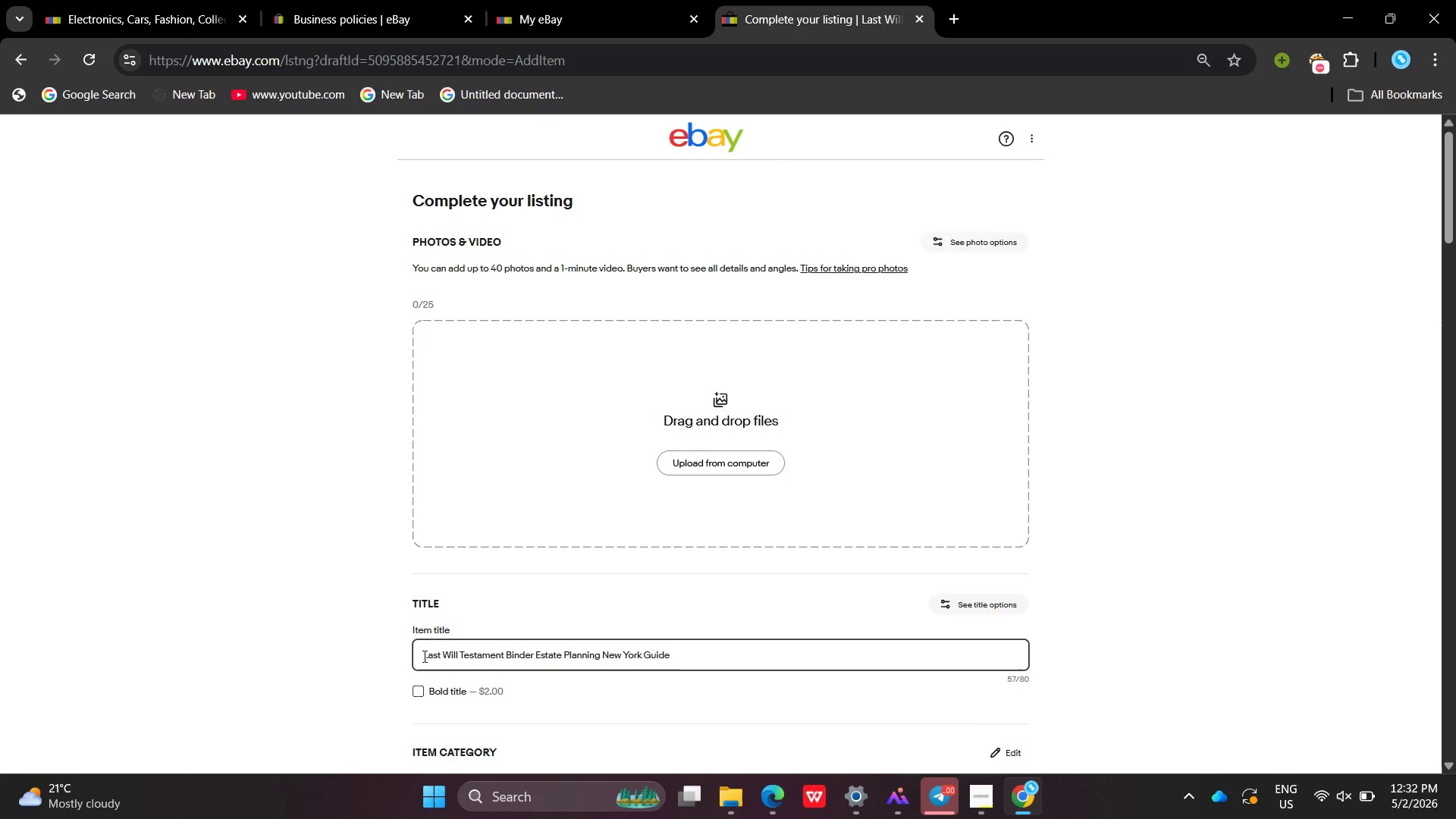 
type(Legacy Ledger )
 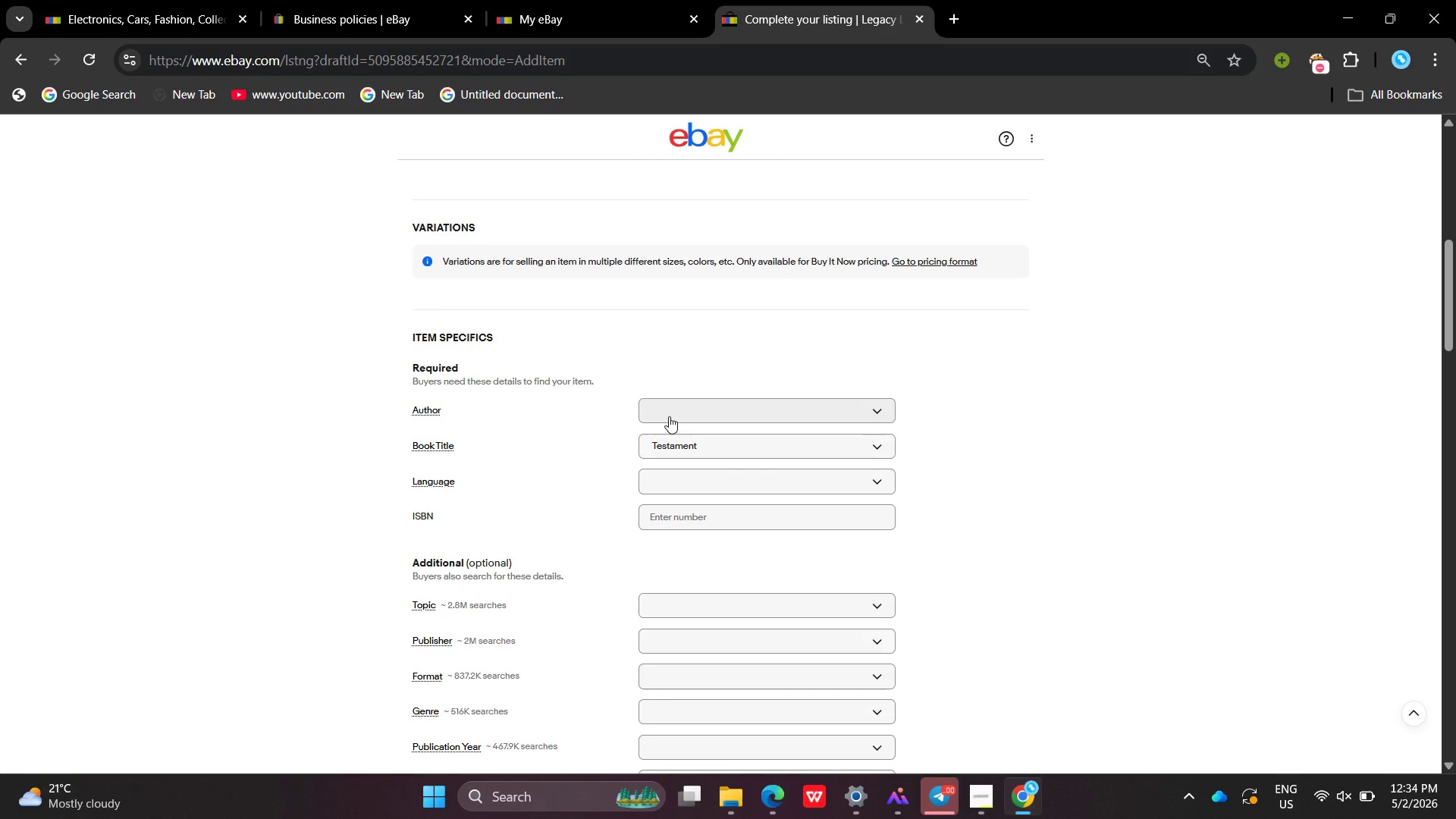 
wait(82.48)
 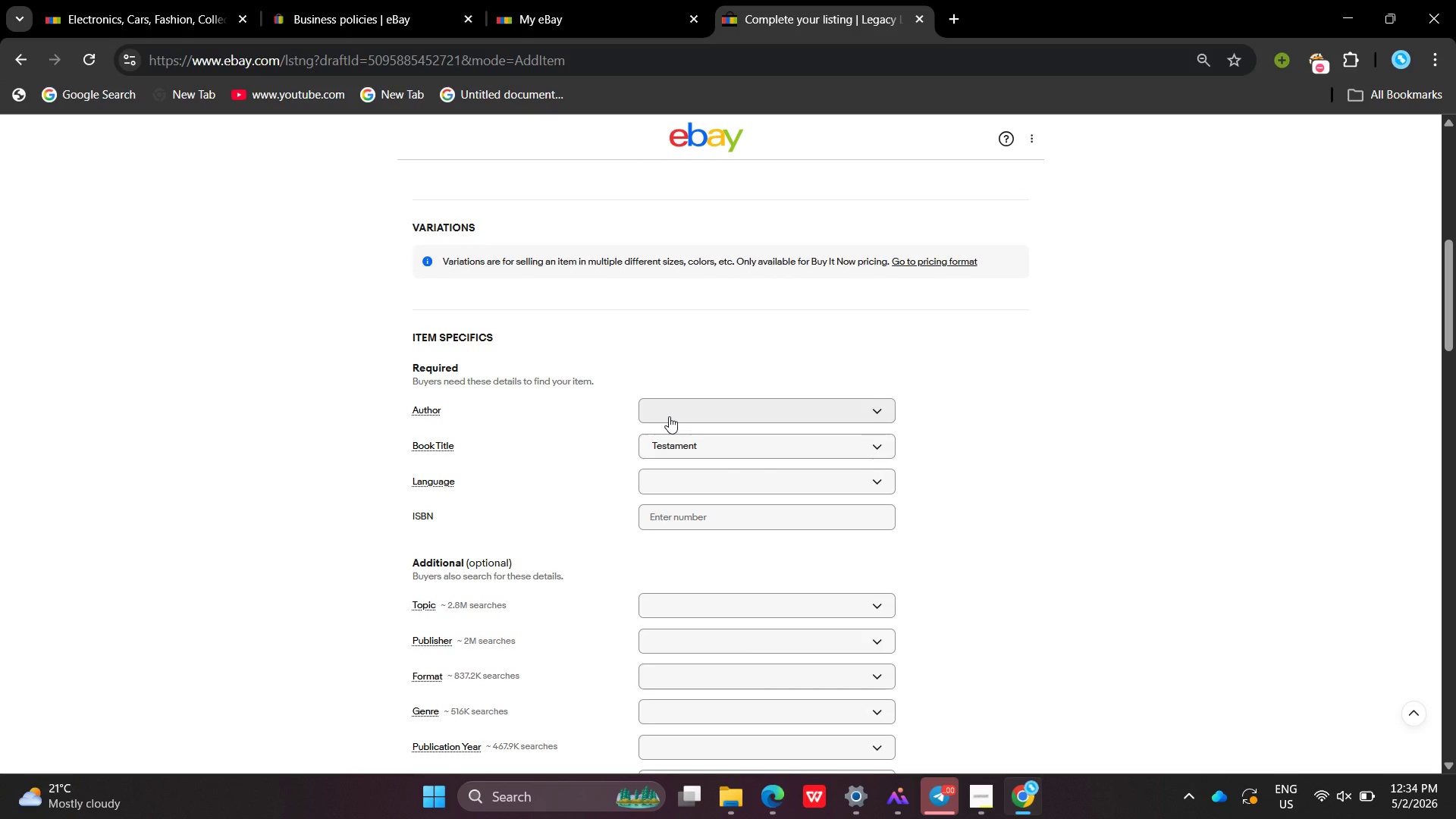 
left_click([617, 318])
 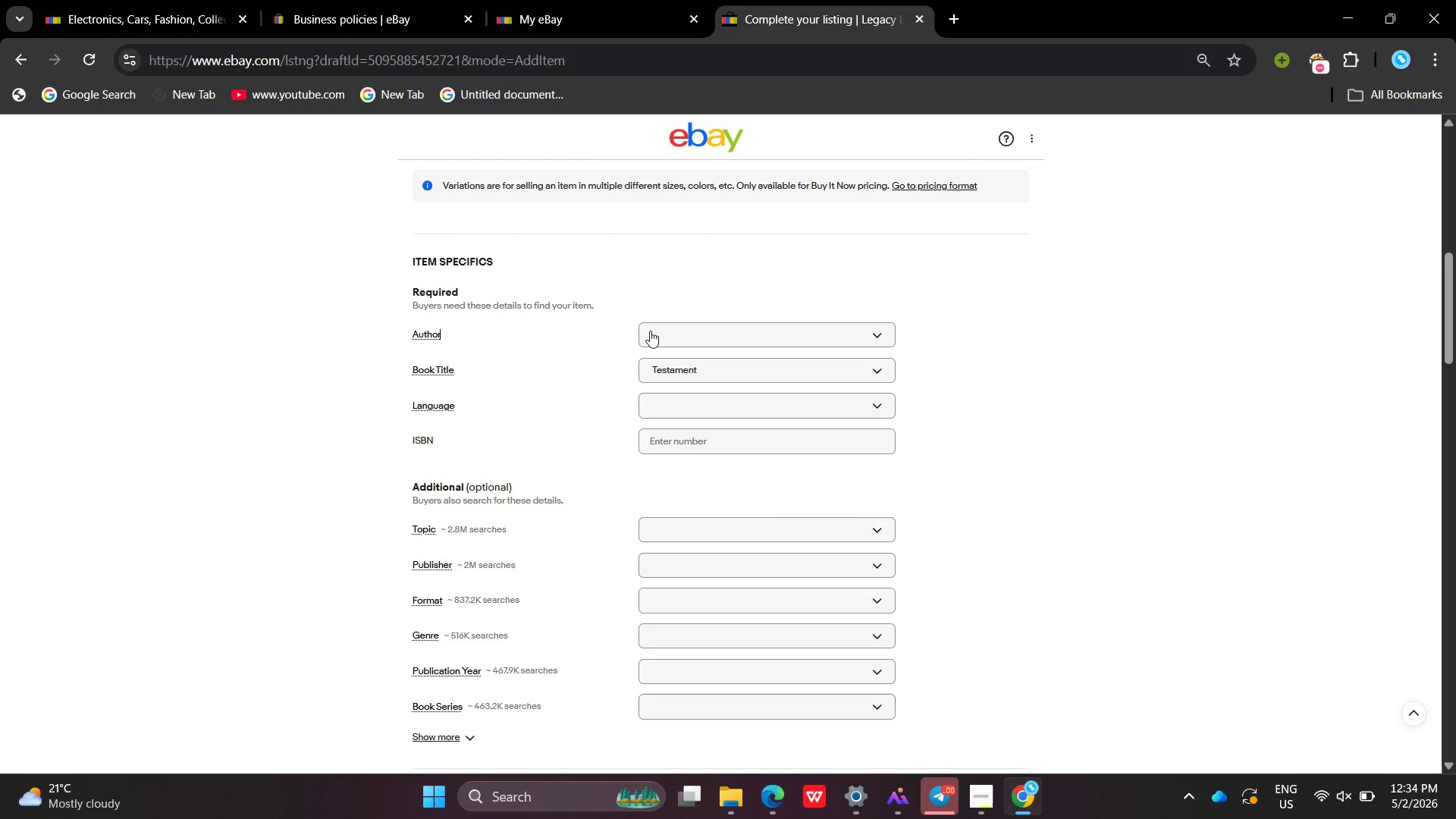 
left_click([650, 331])
 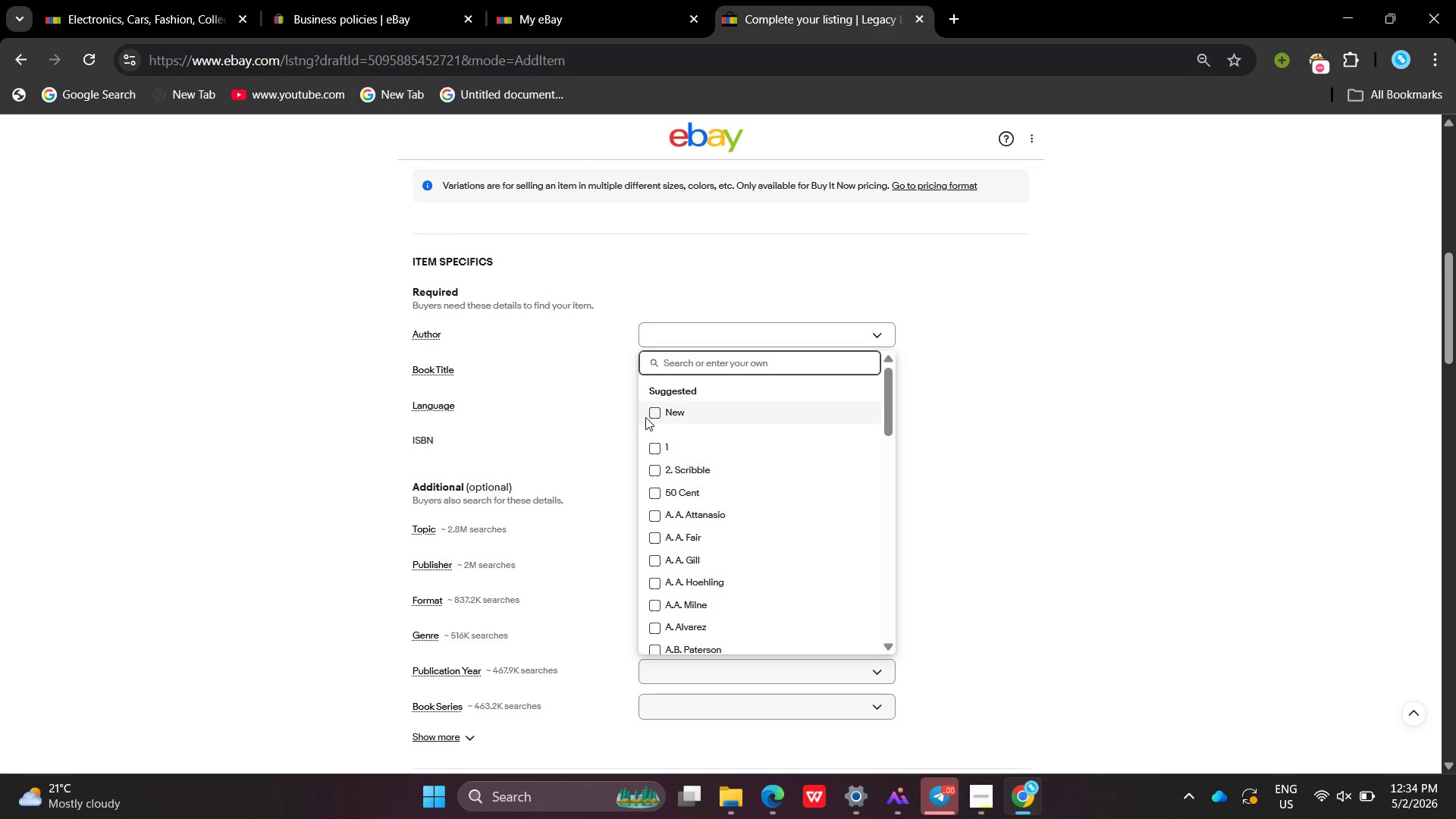 
left_click([652, 415])
 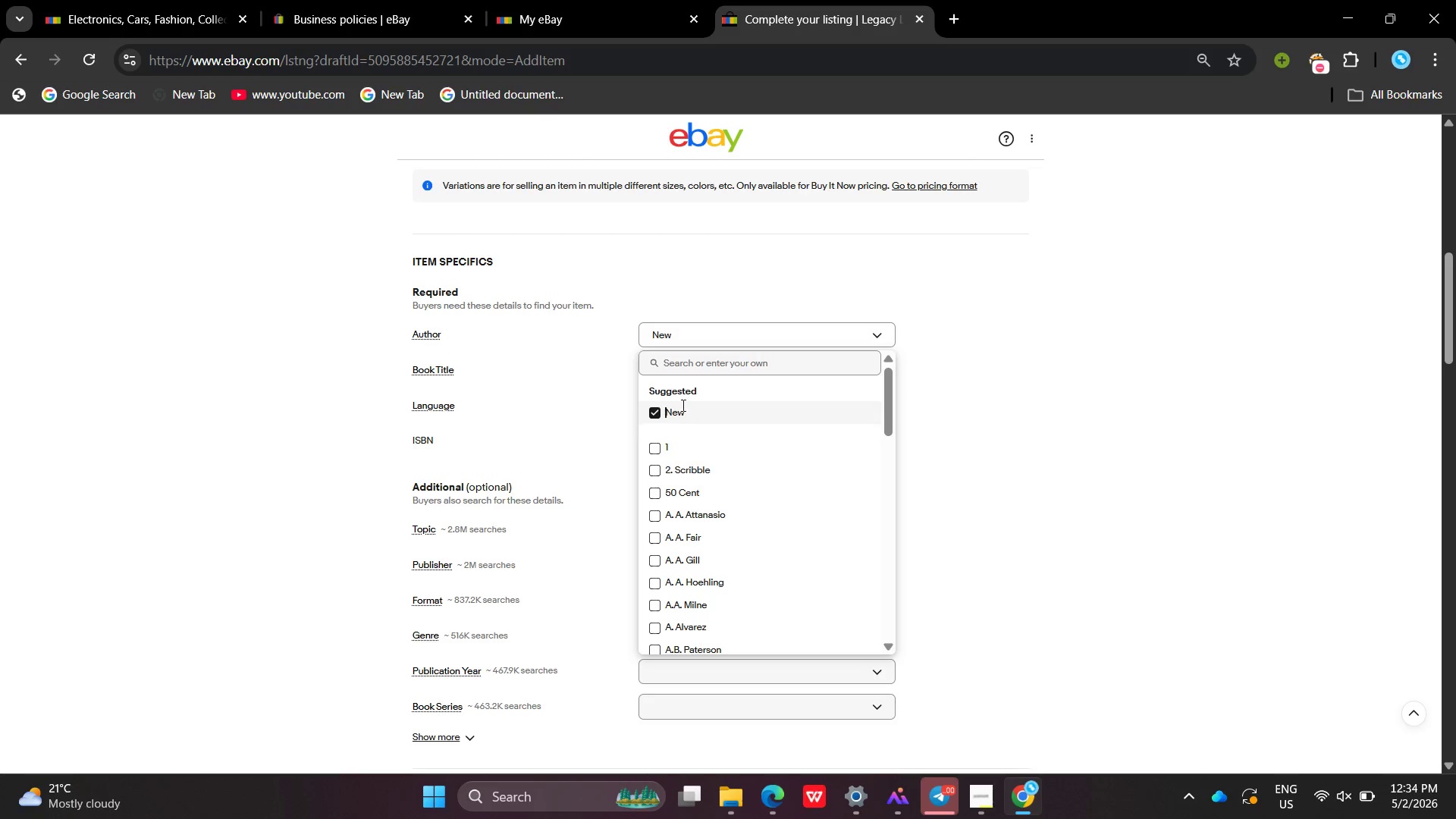 
left_click([1046, 359])
 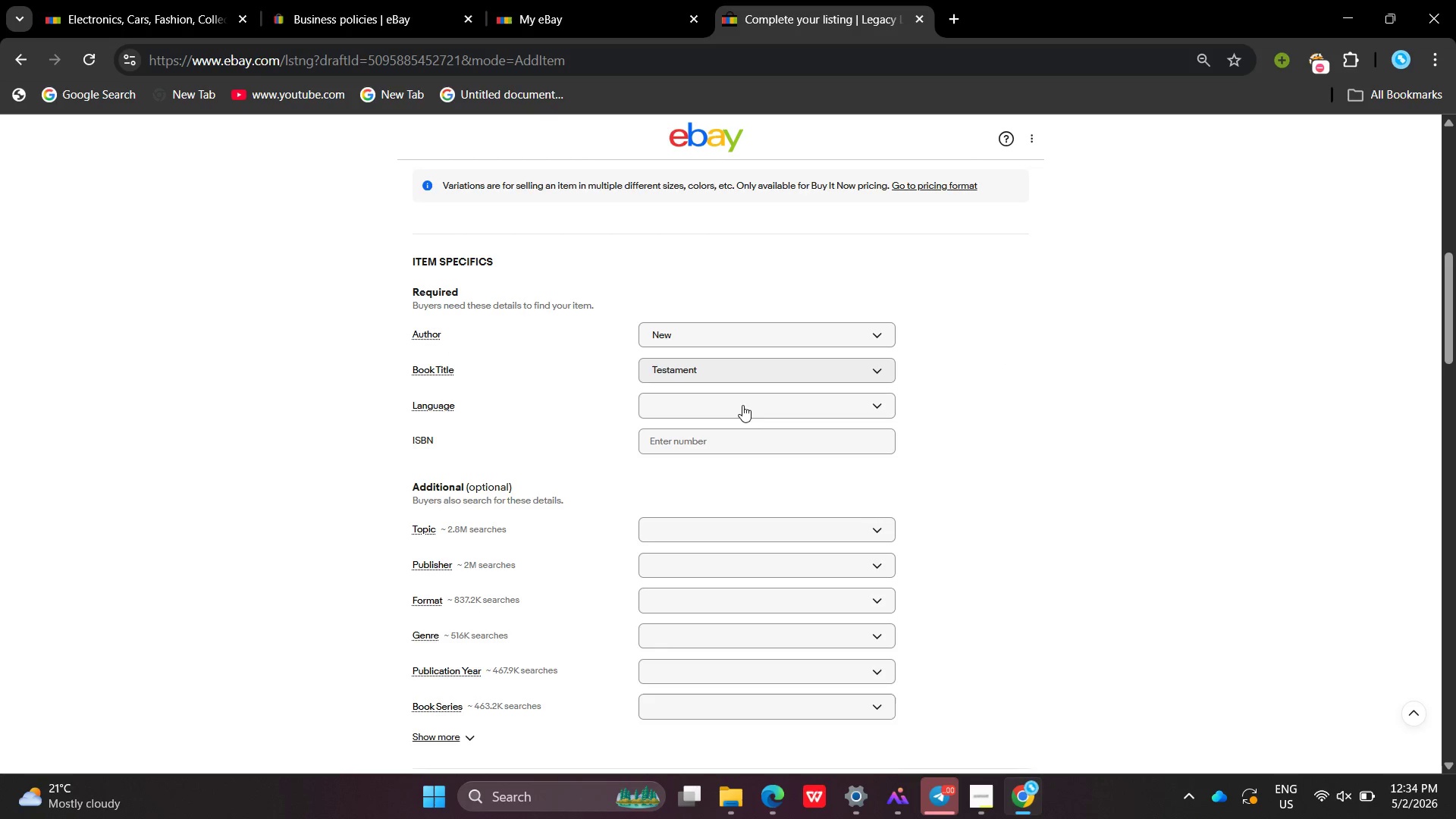 
left_click([742, 405])
 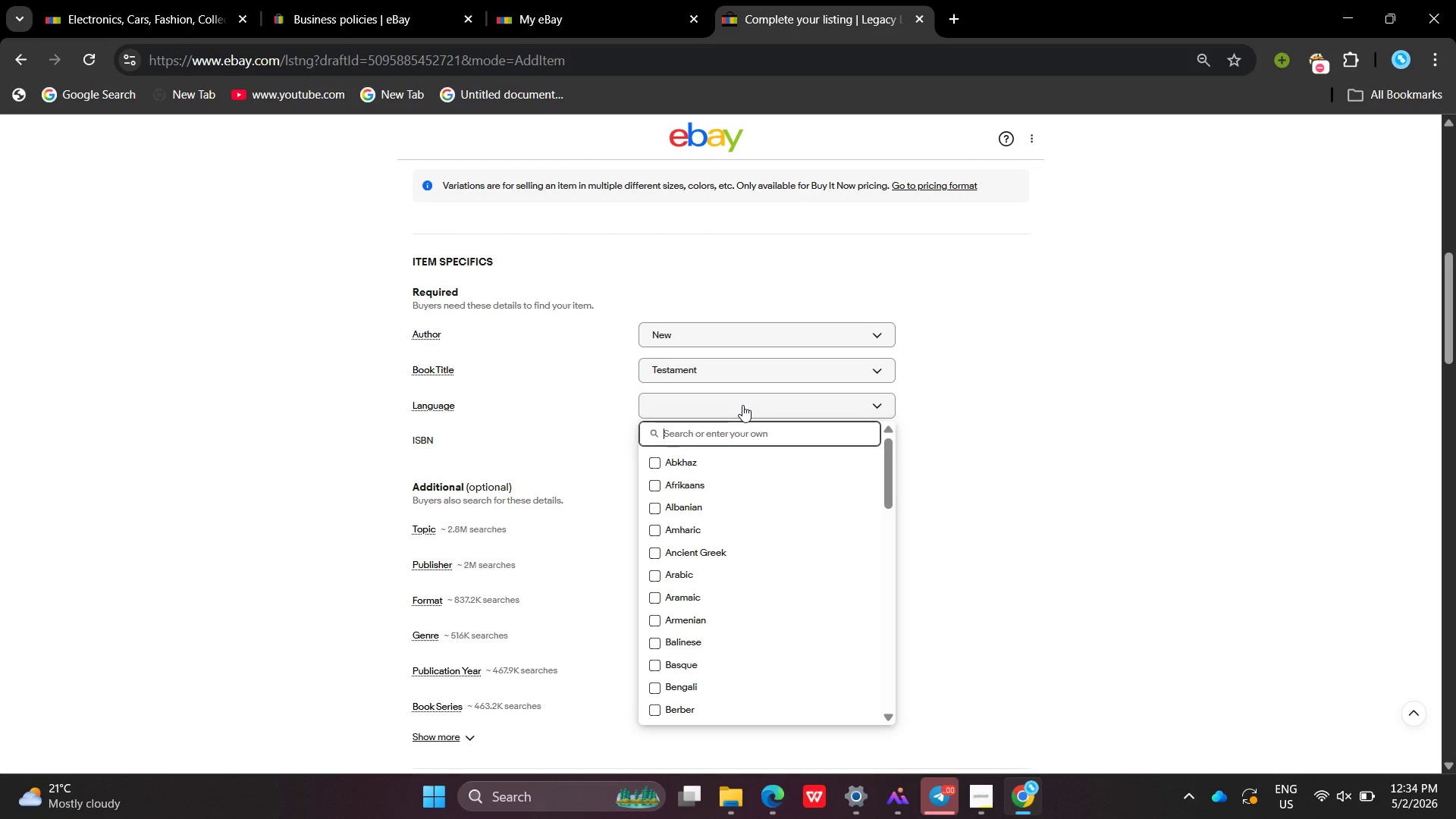 
type(Eng)
 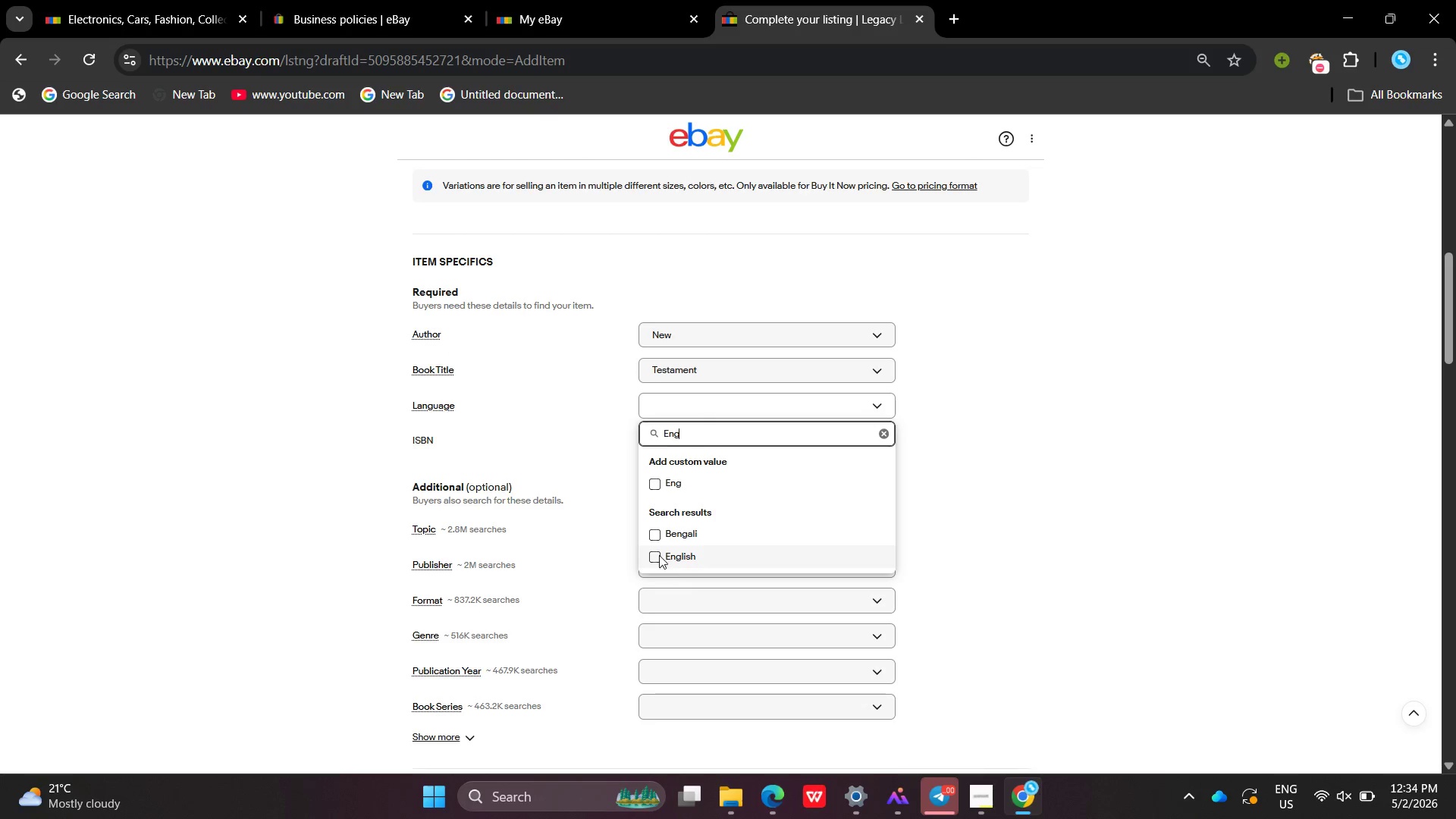 
left_click([650, 555])
 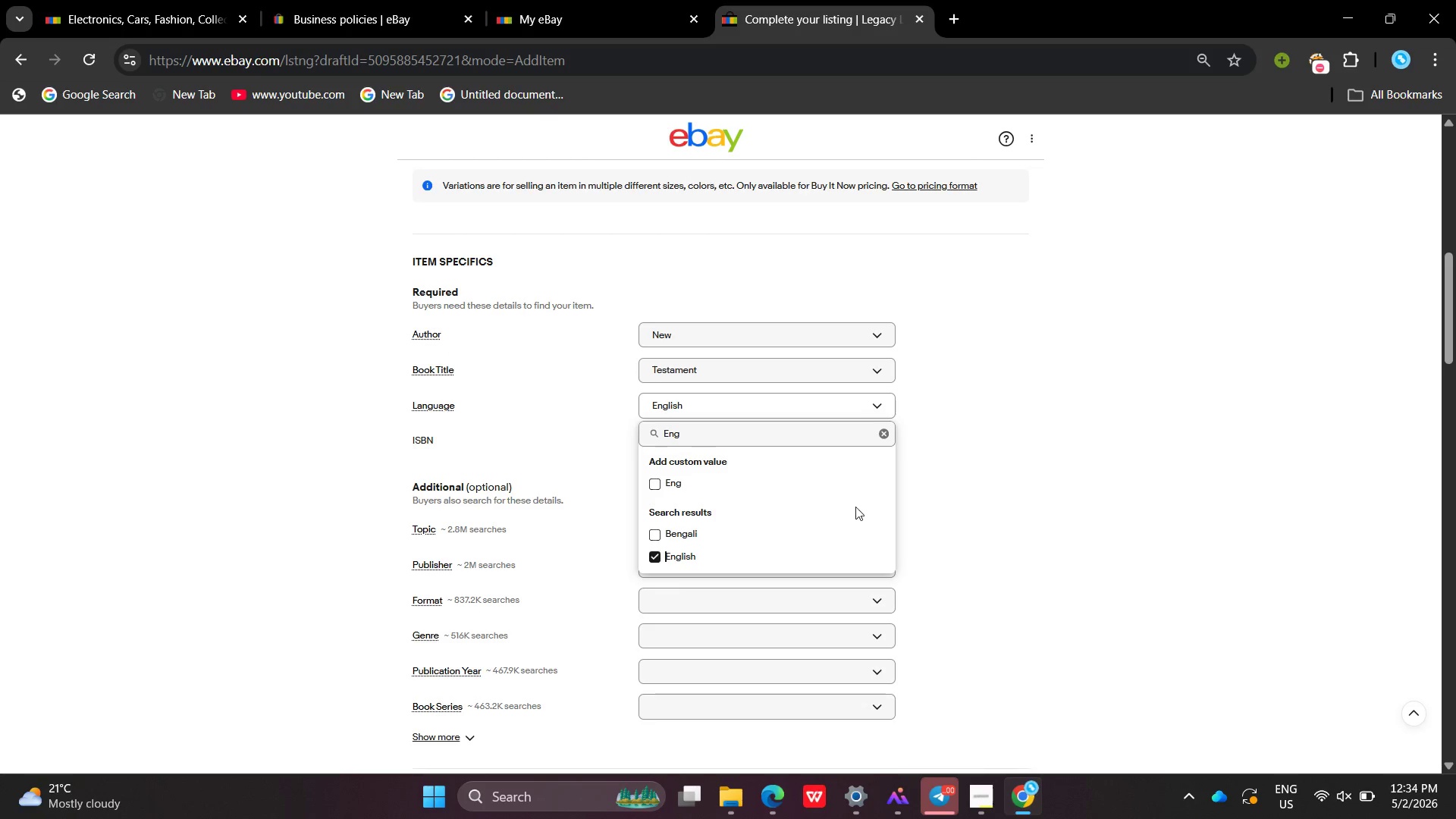 
left_click([873, 500])
 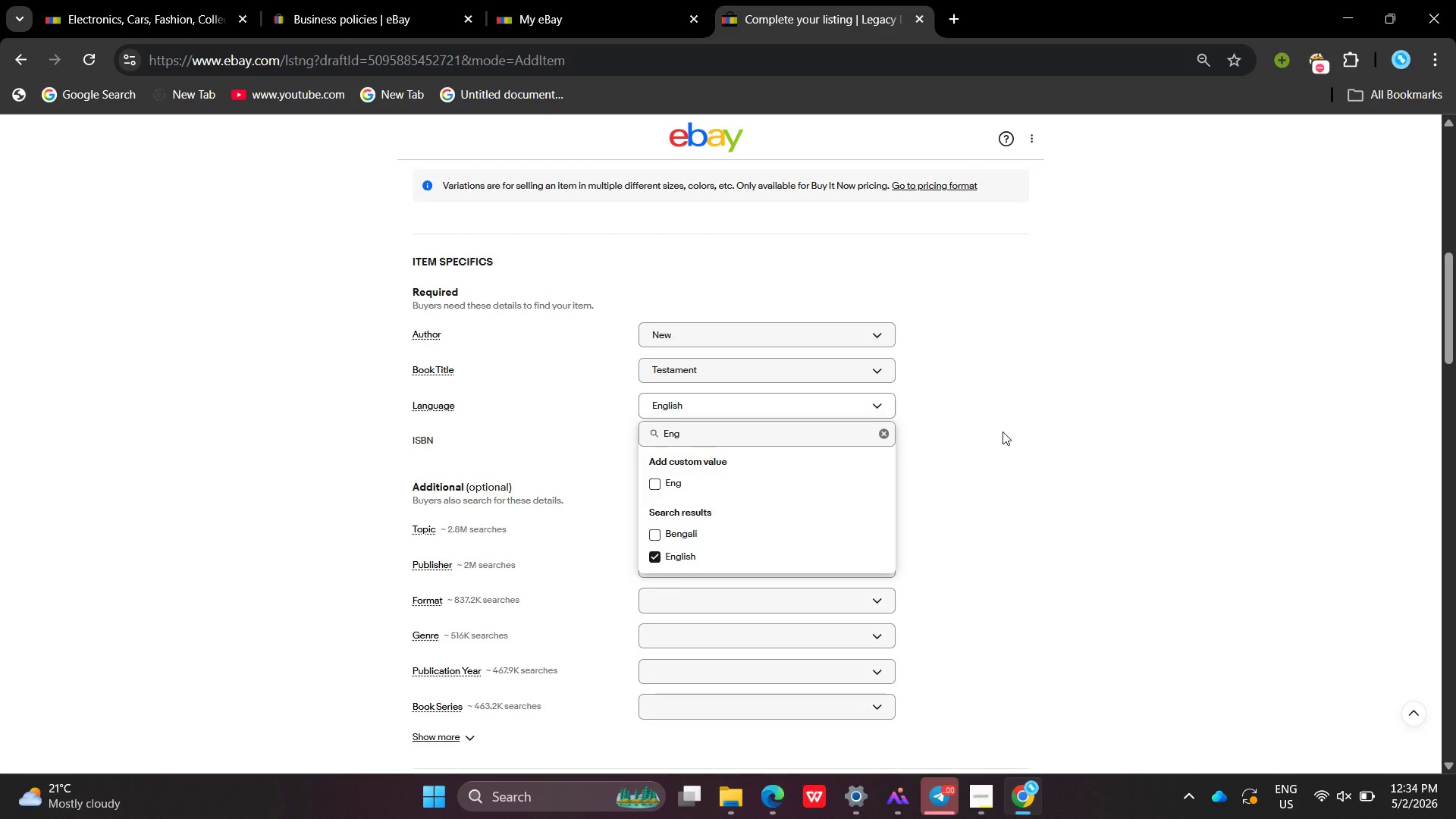 
left_click([1003, 431])
 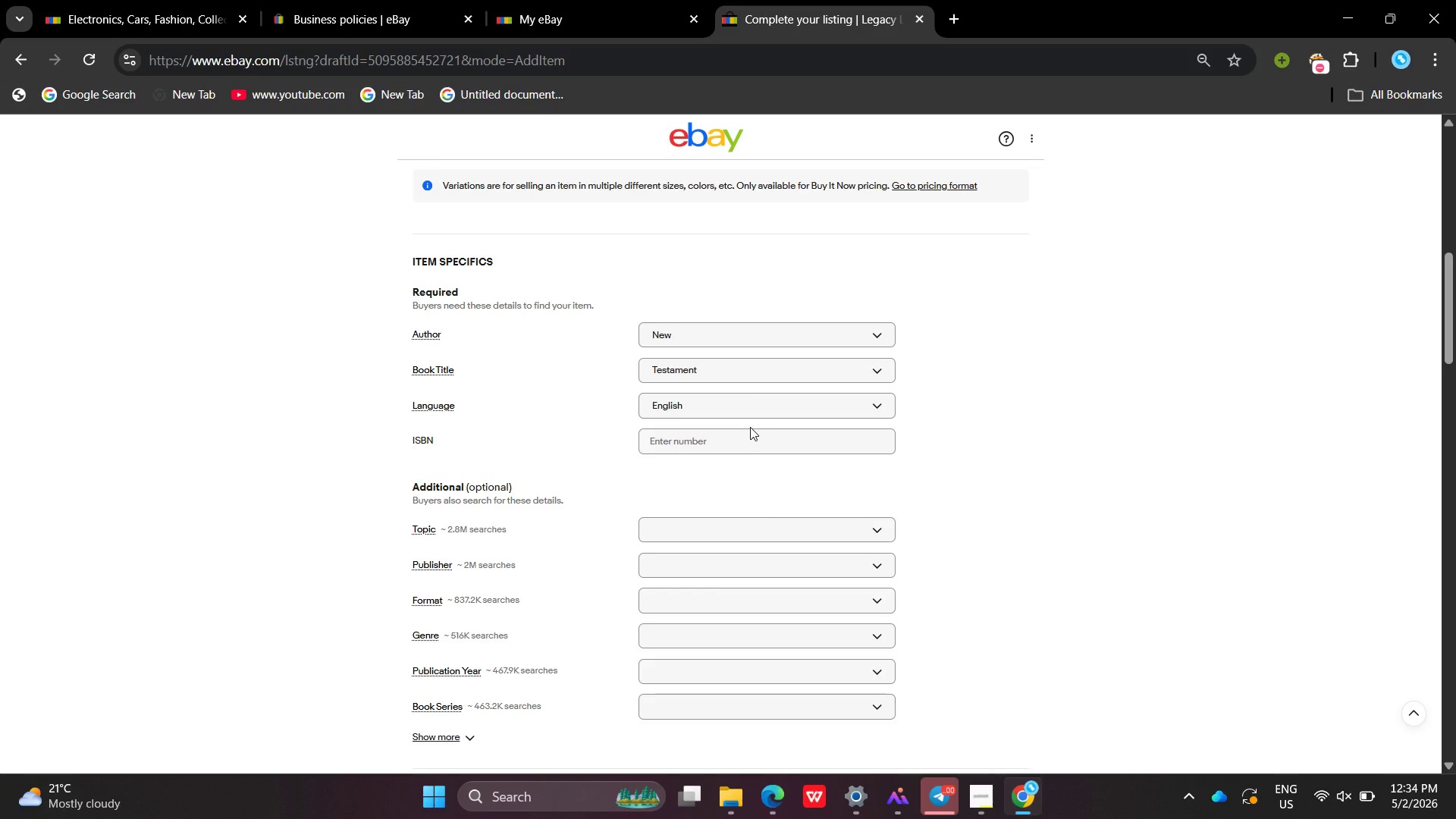 
left_click([754, 433])
 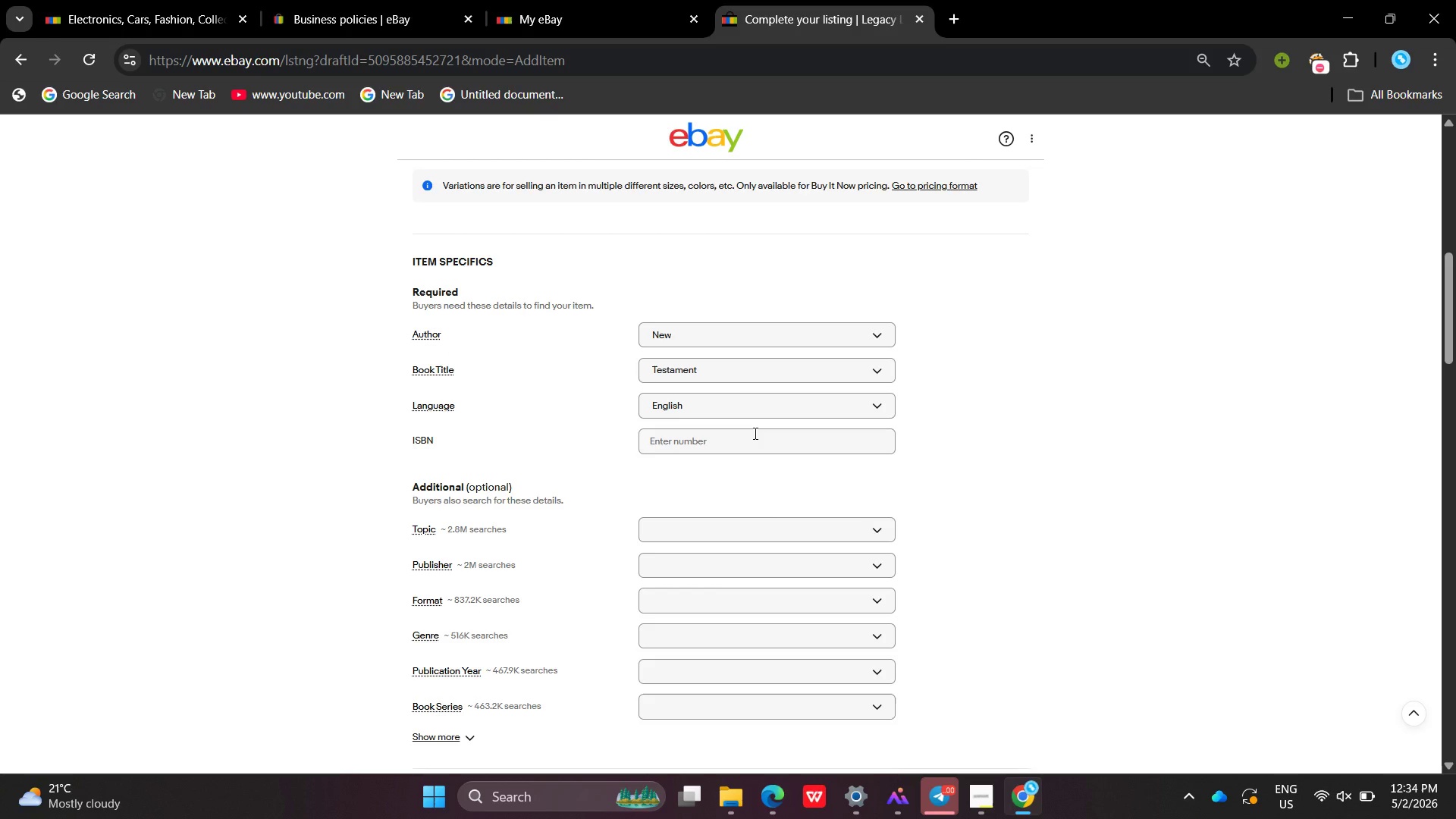 
left_click([712, 421])
 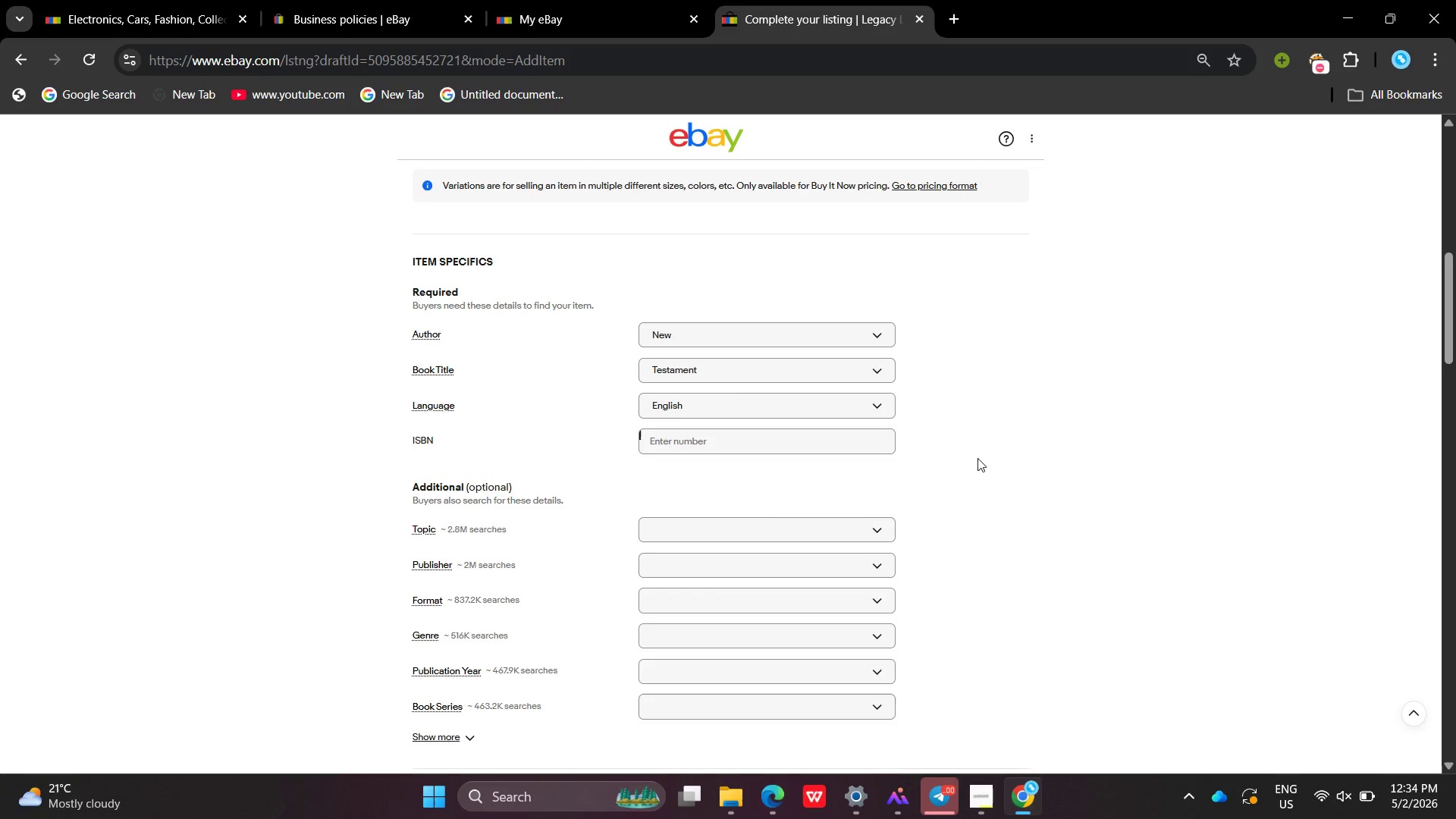 
left_click([977, 458])
 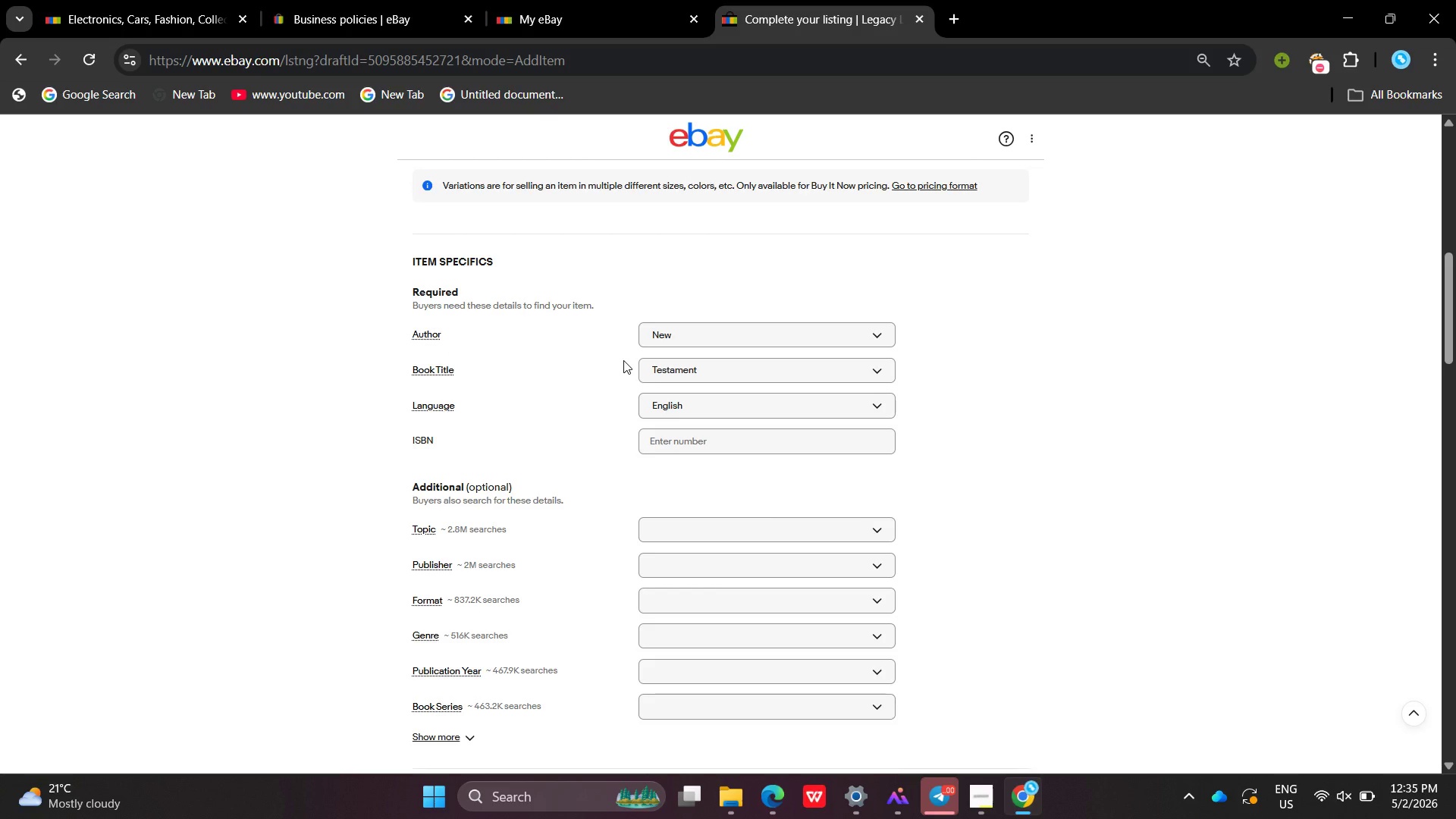 
wait(56.53)
 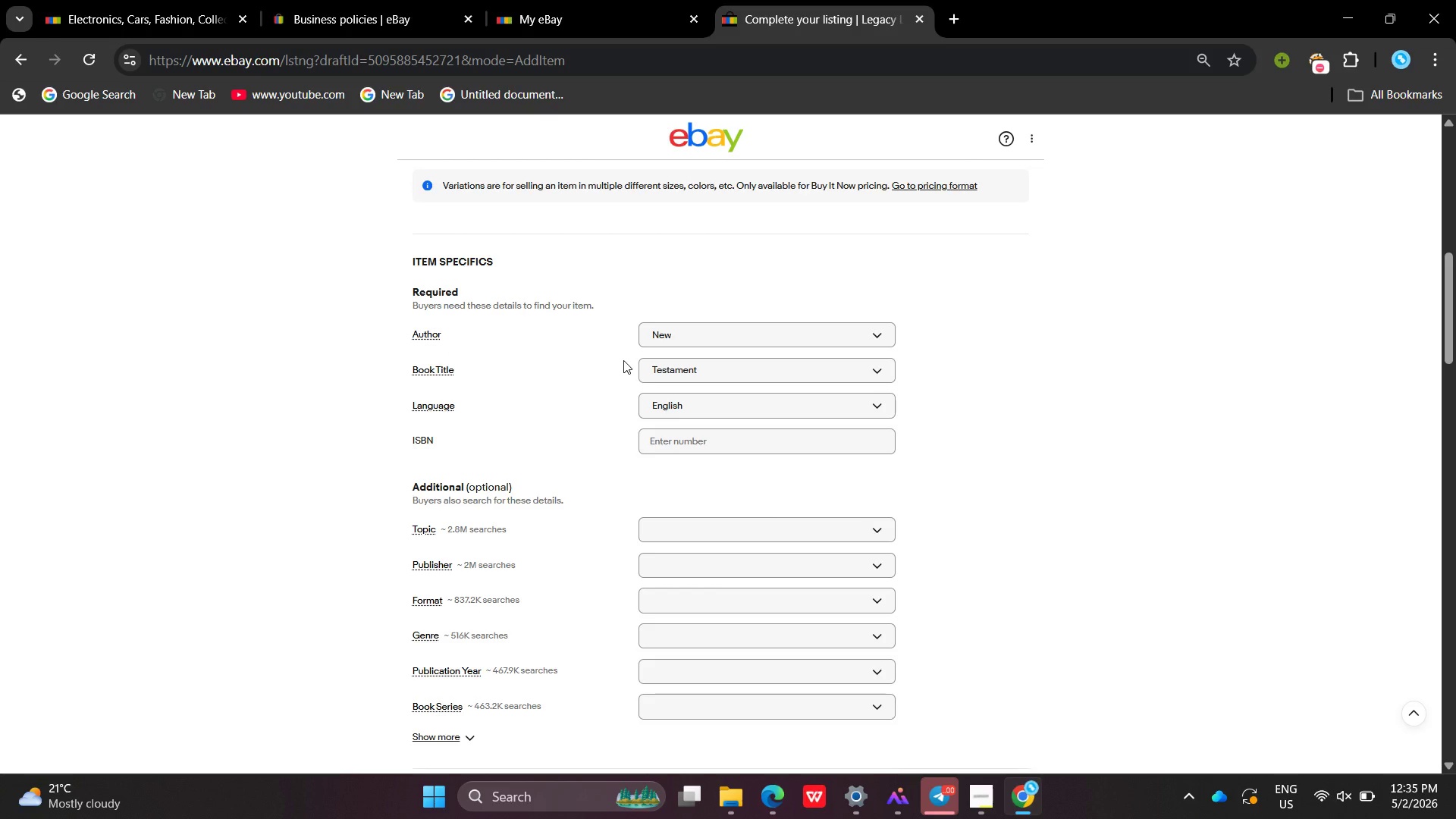 
left_click([623, 360])
 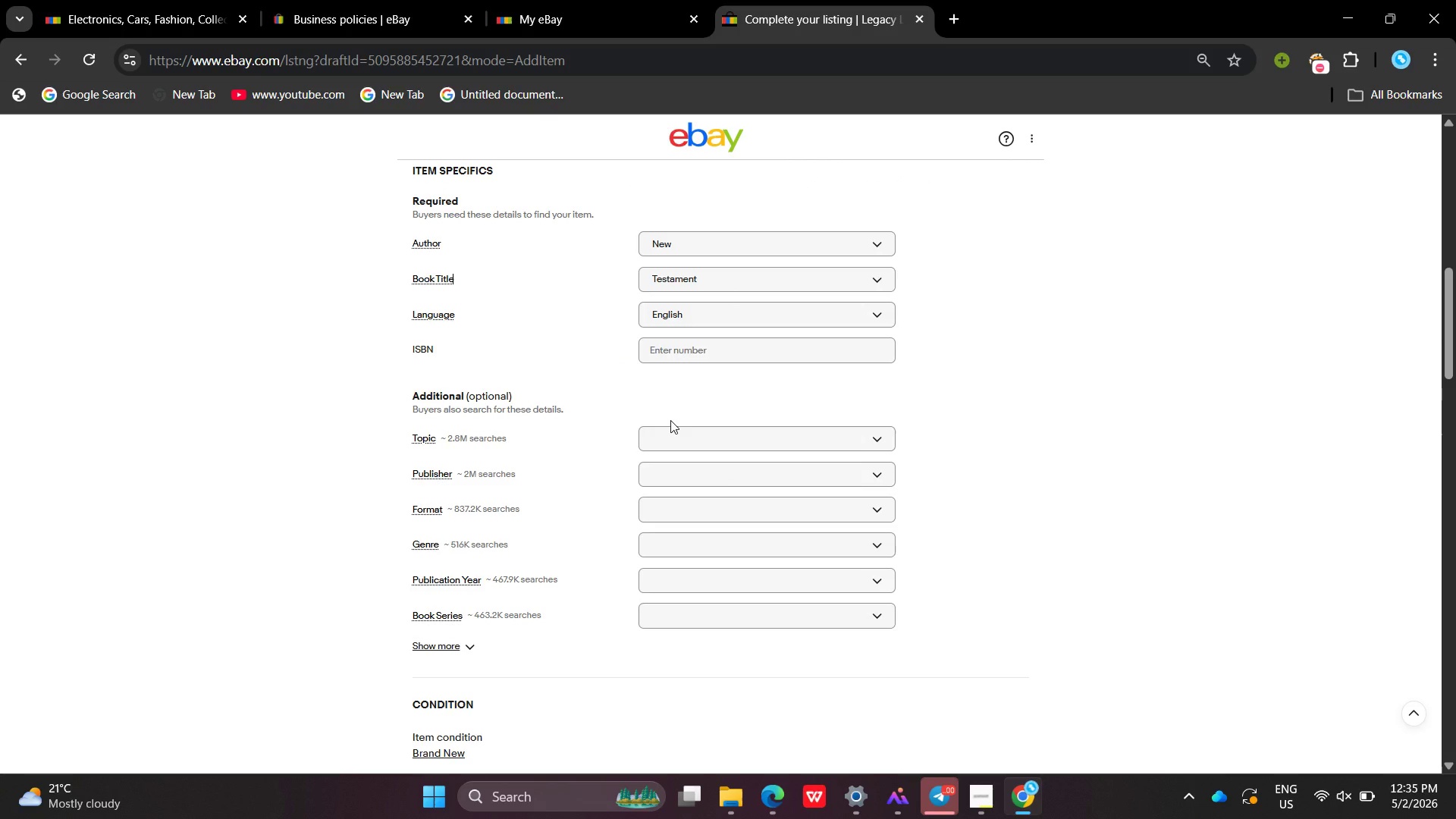 
left_click([673, 431])
 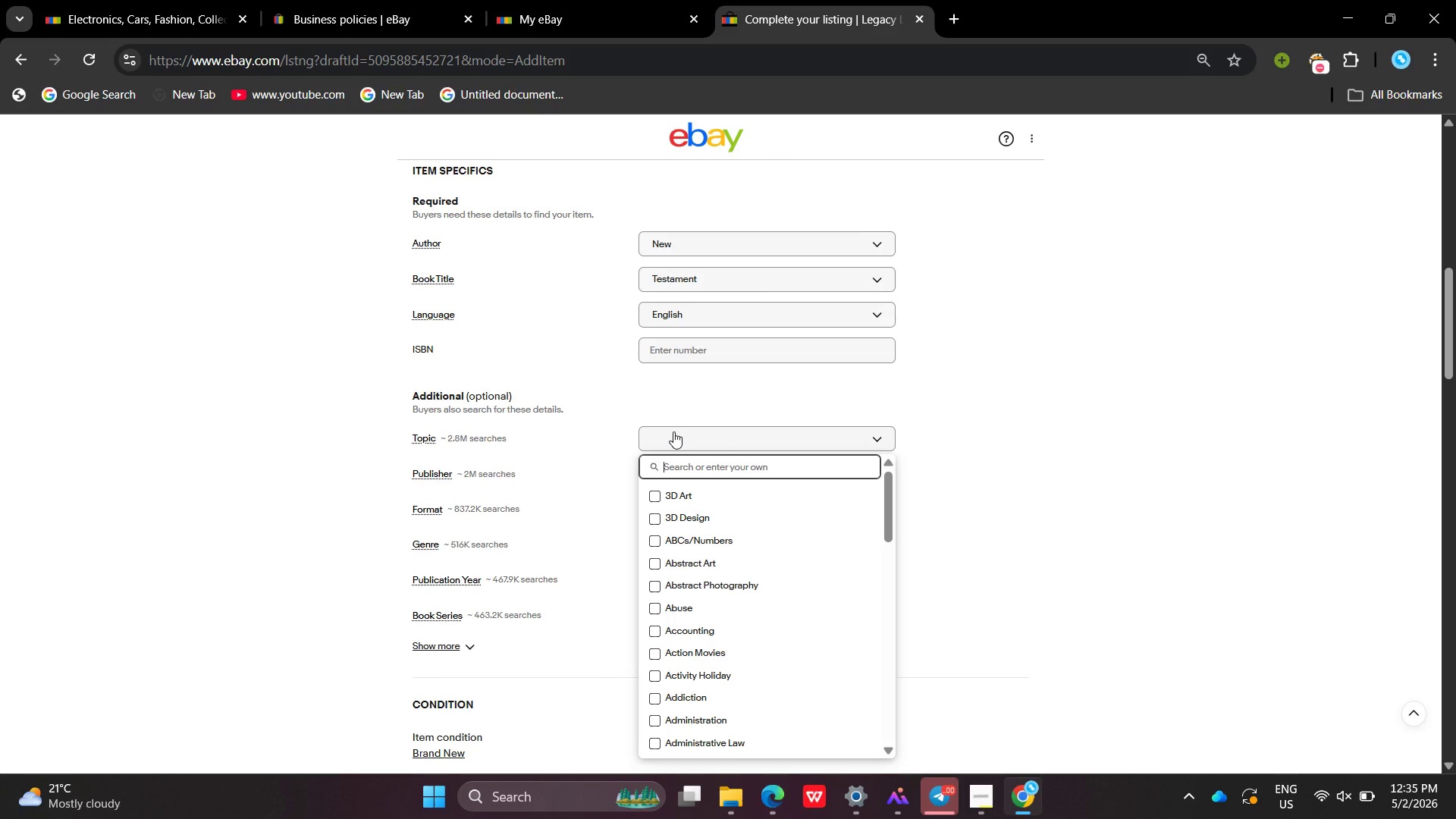 
wait(7.14)
 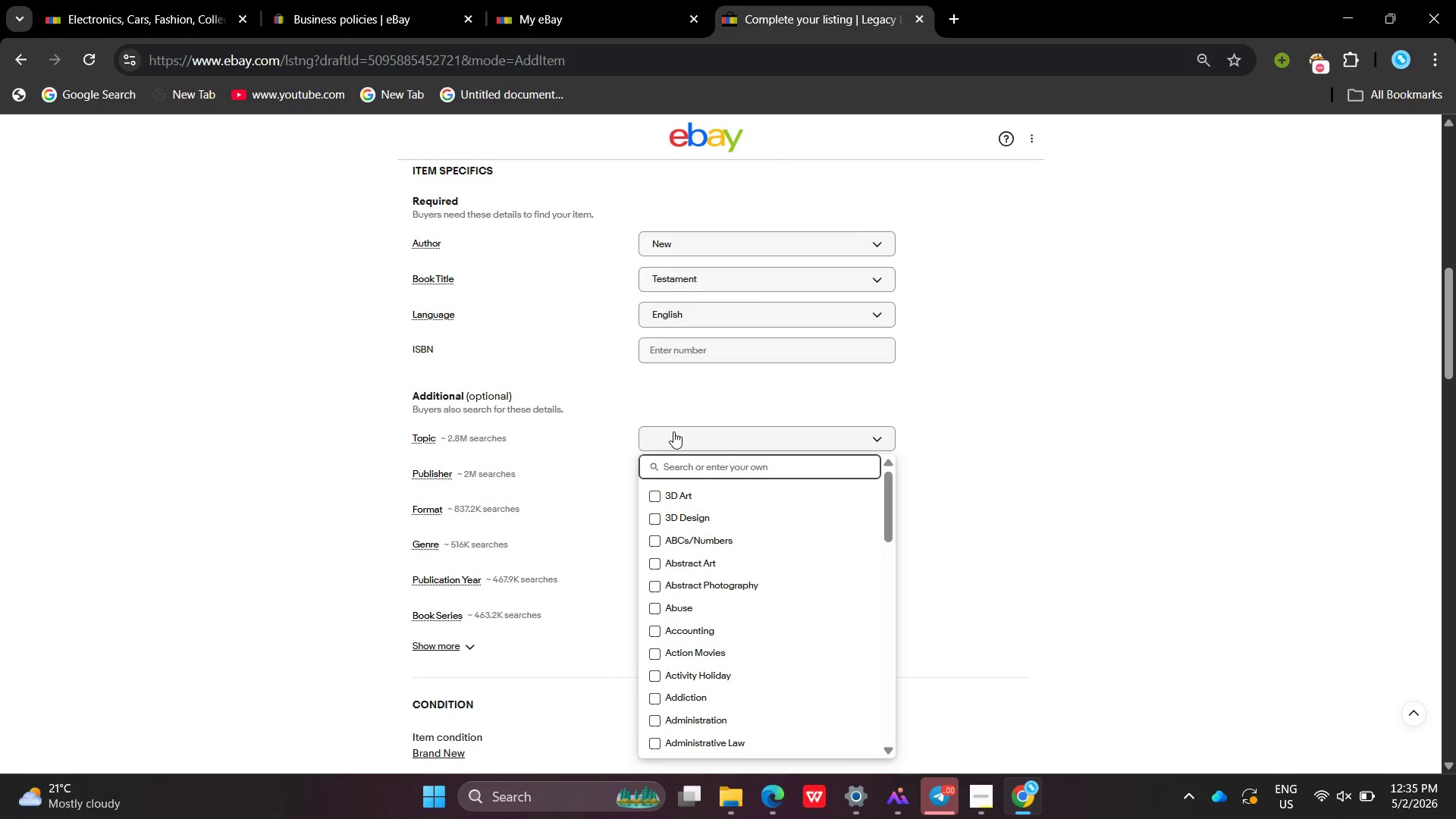 
type(twa)
key(Backspace)
key(Backspace)
type(es)
 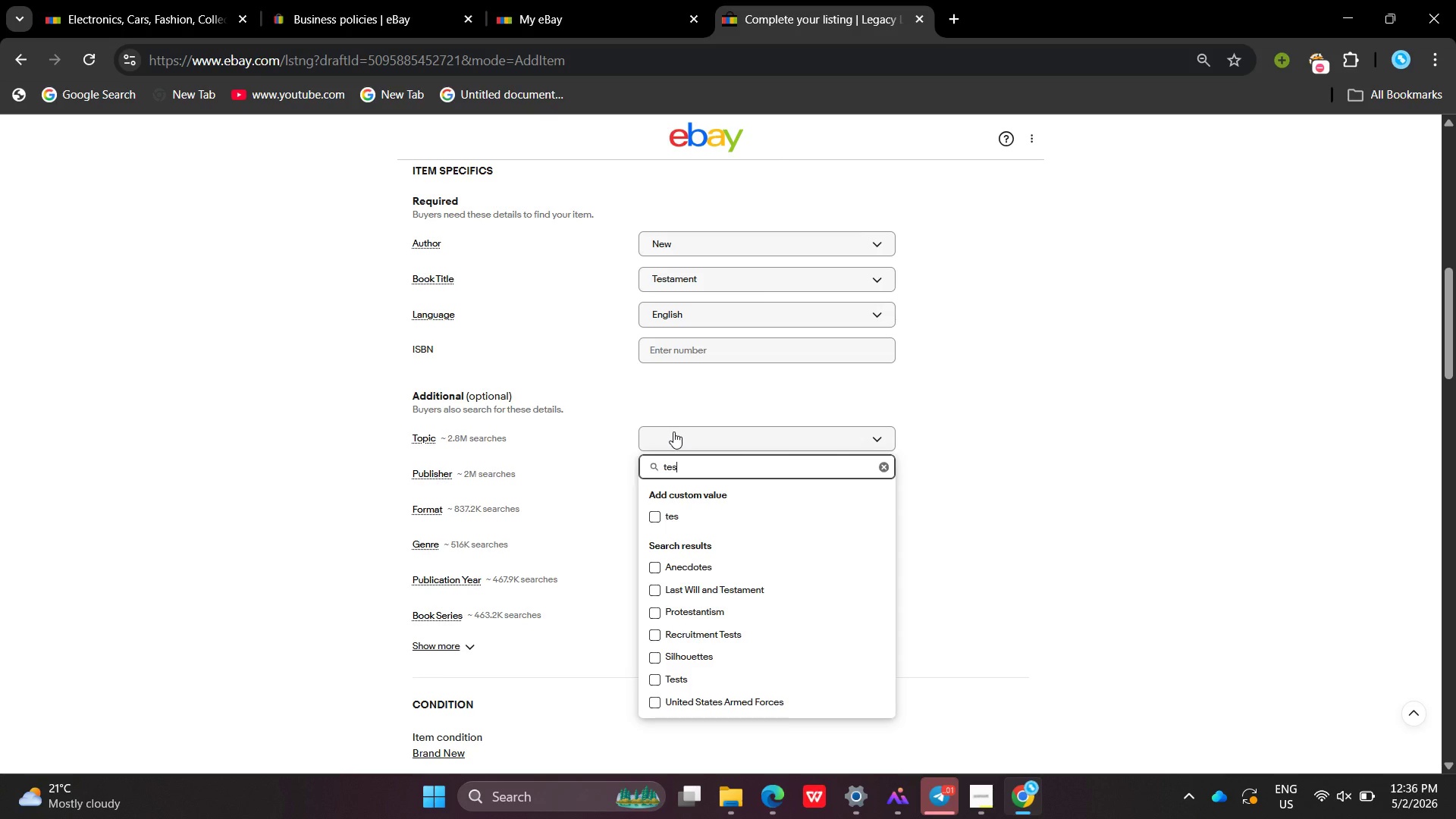 
wait(11.61)
 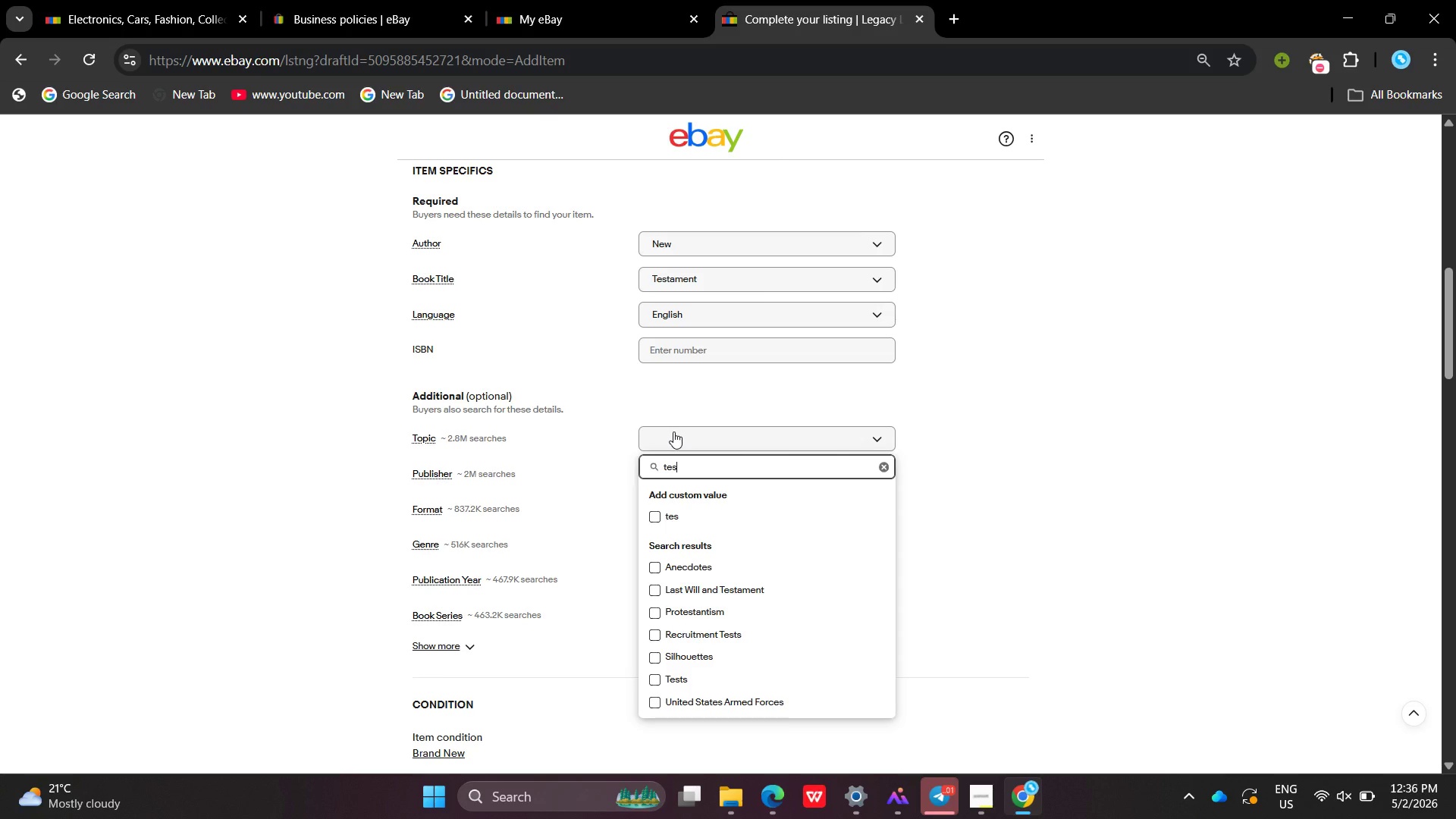 
type(tament)
 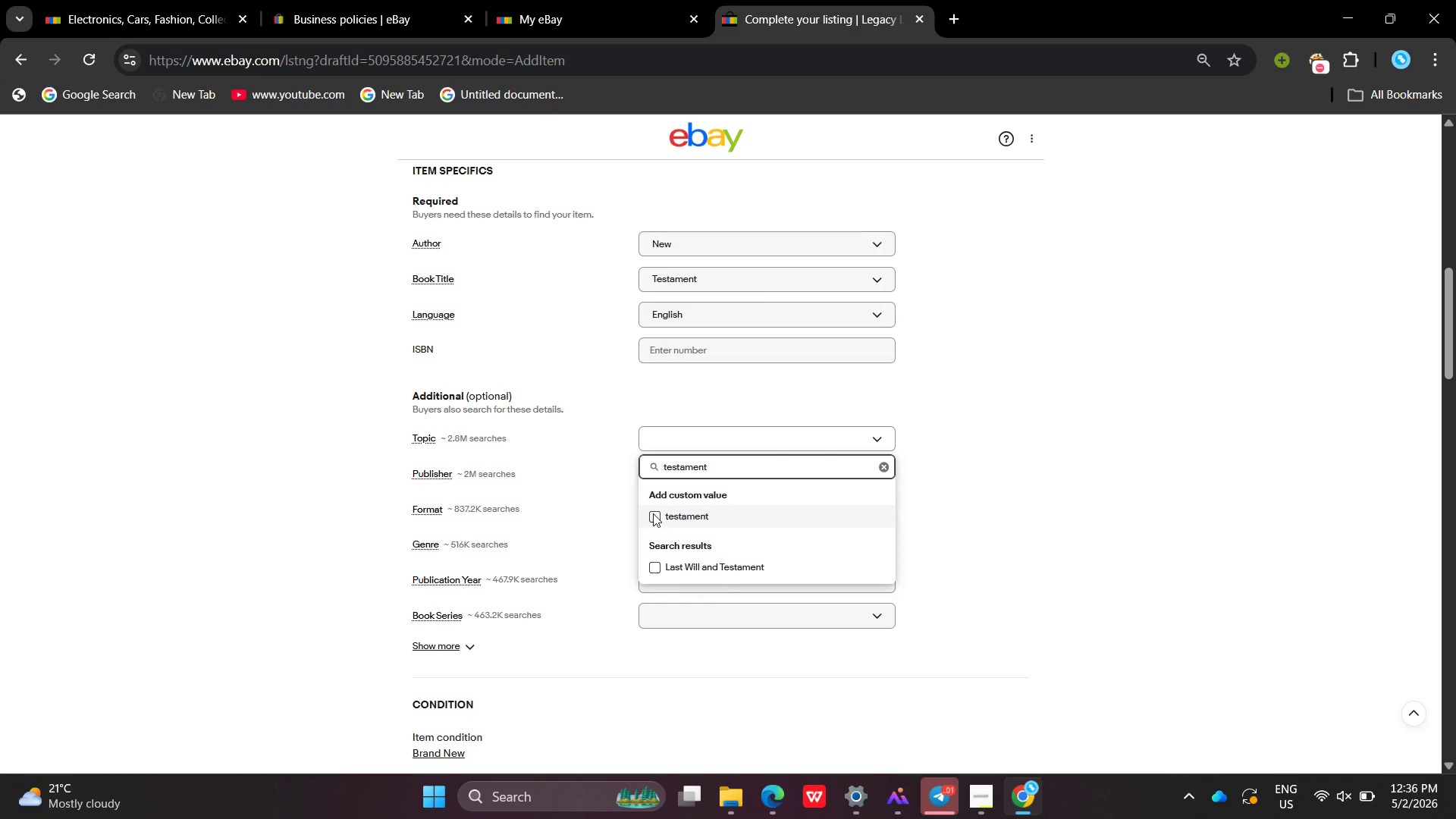 
wait(6.88)
 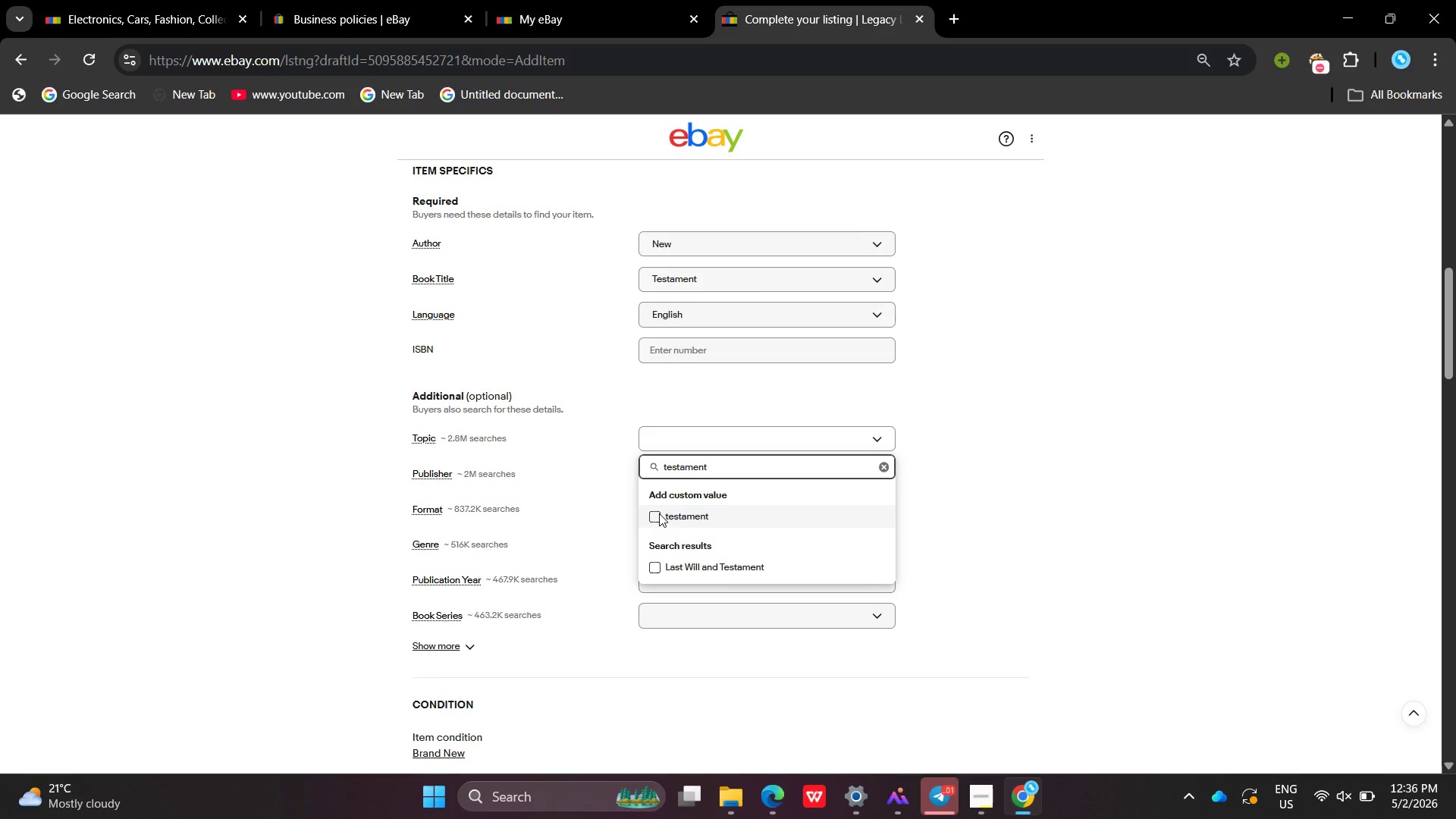 
key(Enter)
 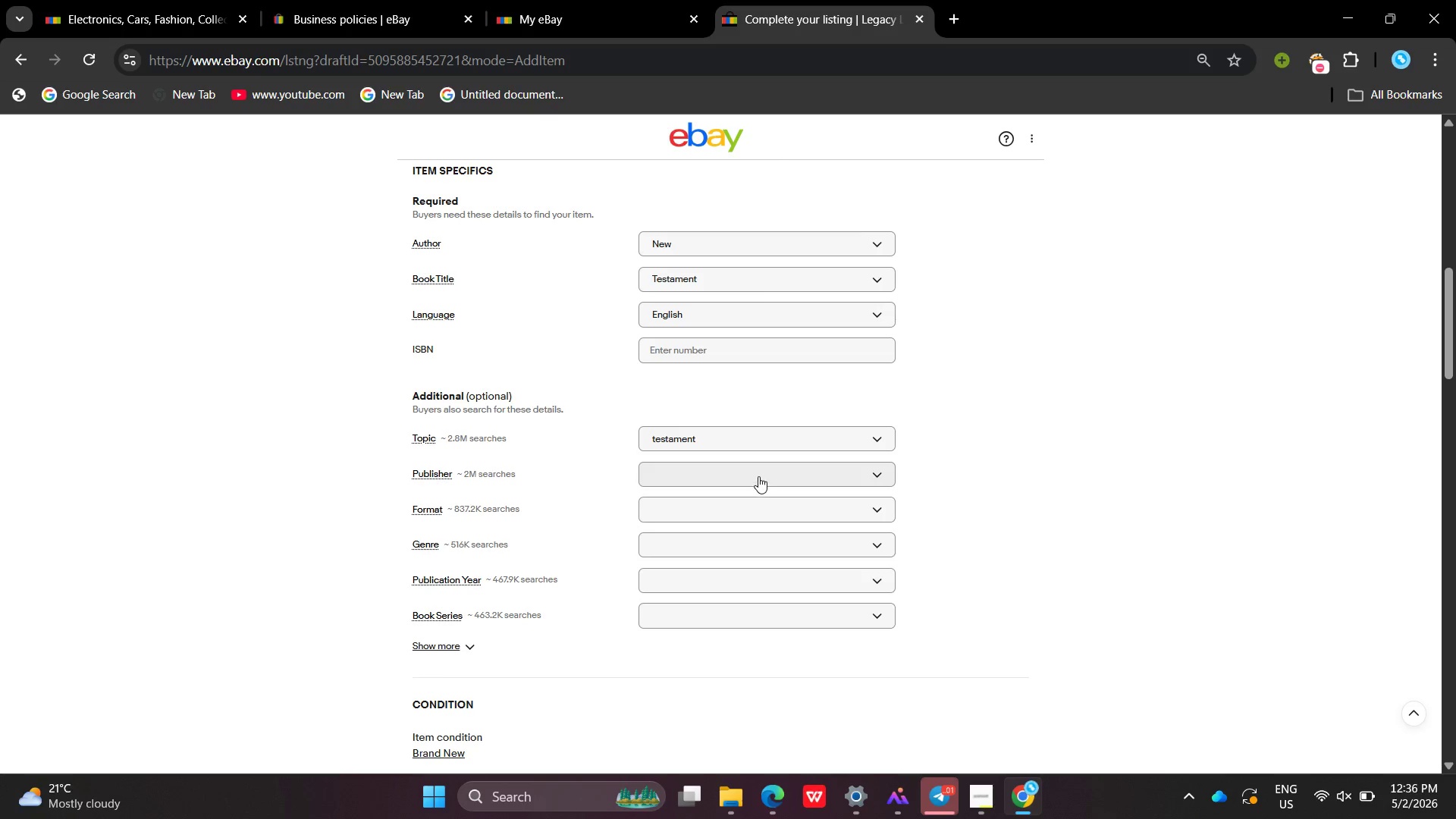 
wait(8.33)
 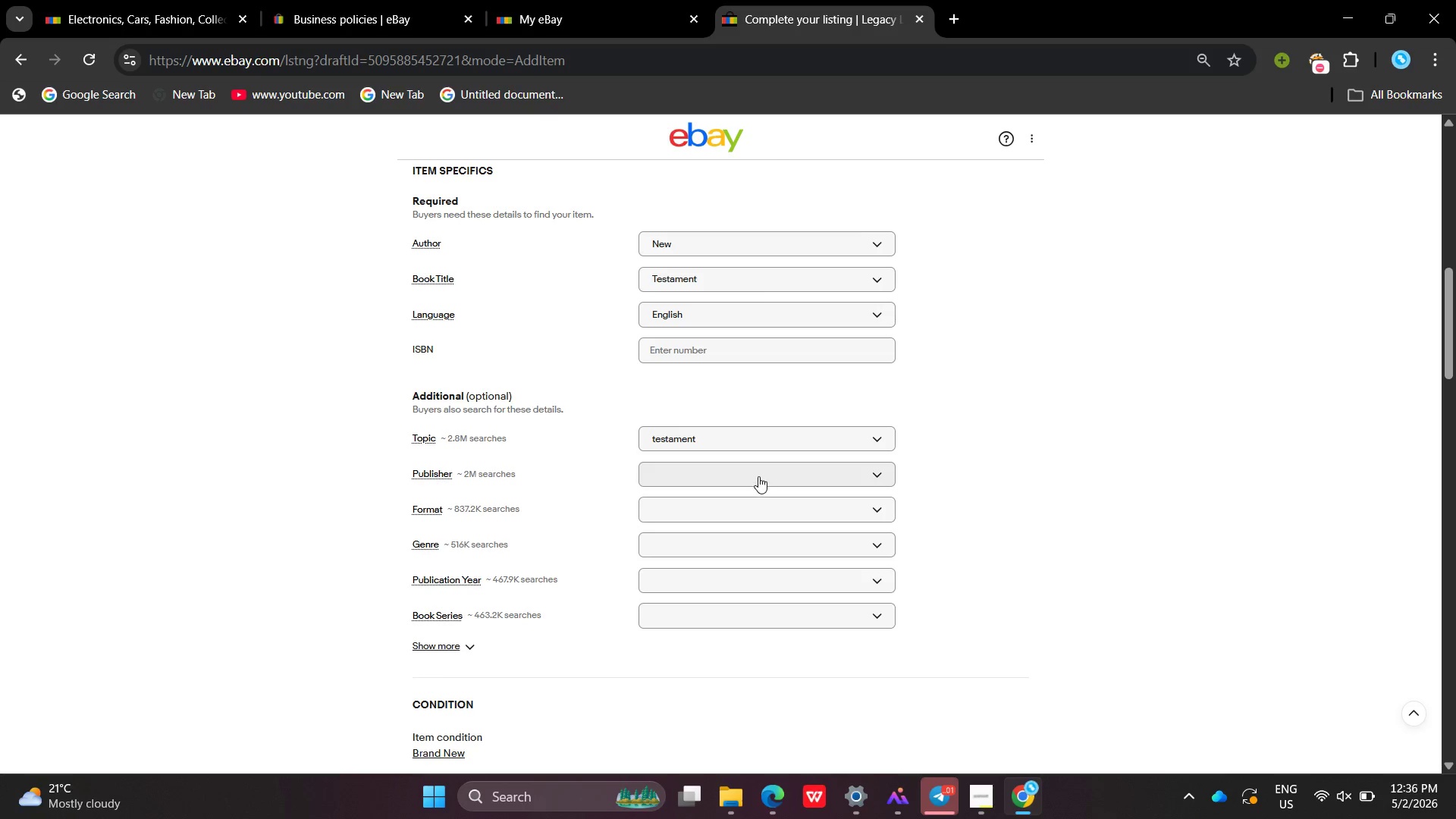 
type(legacy )
 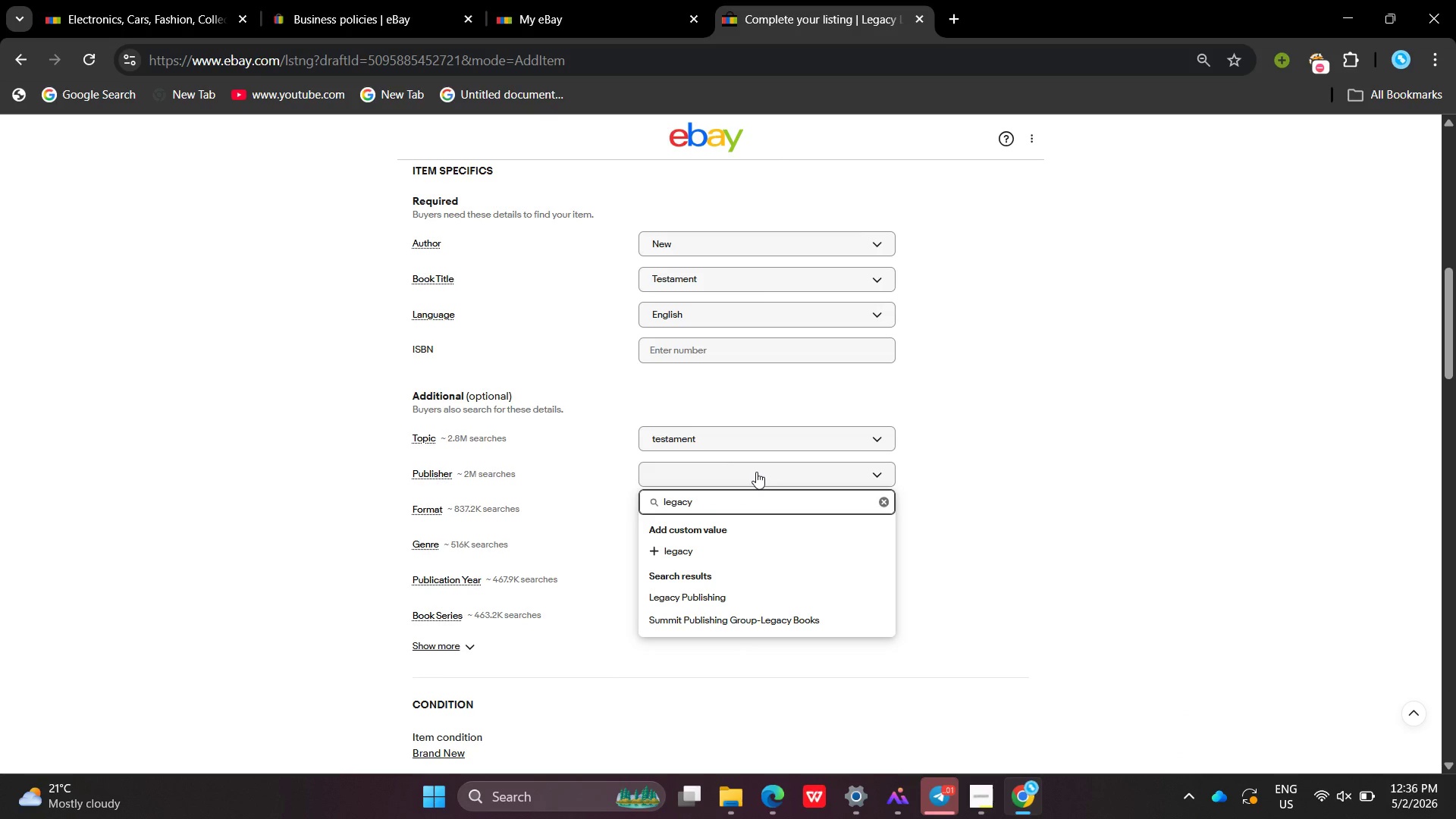 
type(ledger )
 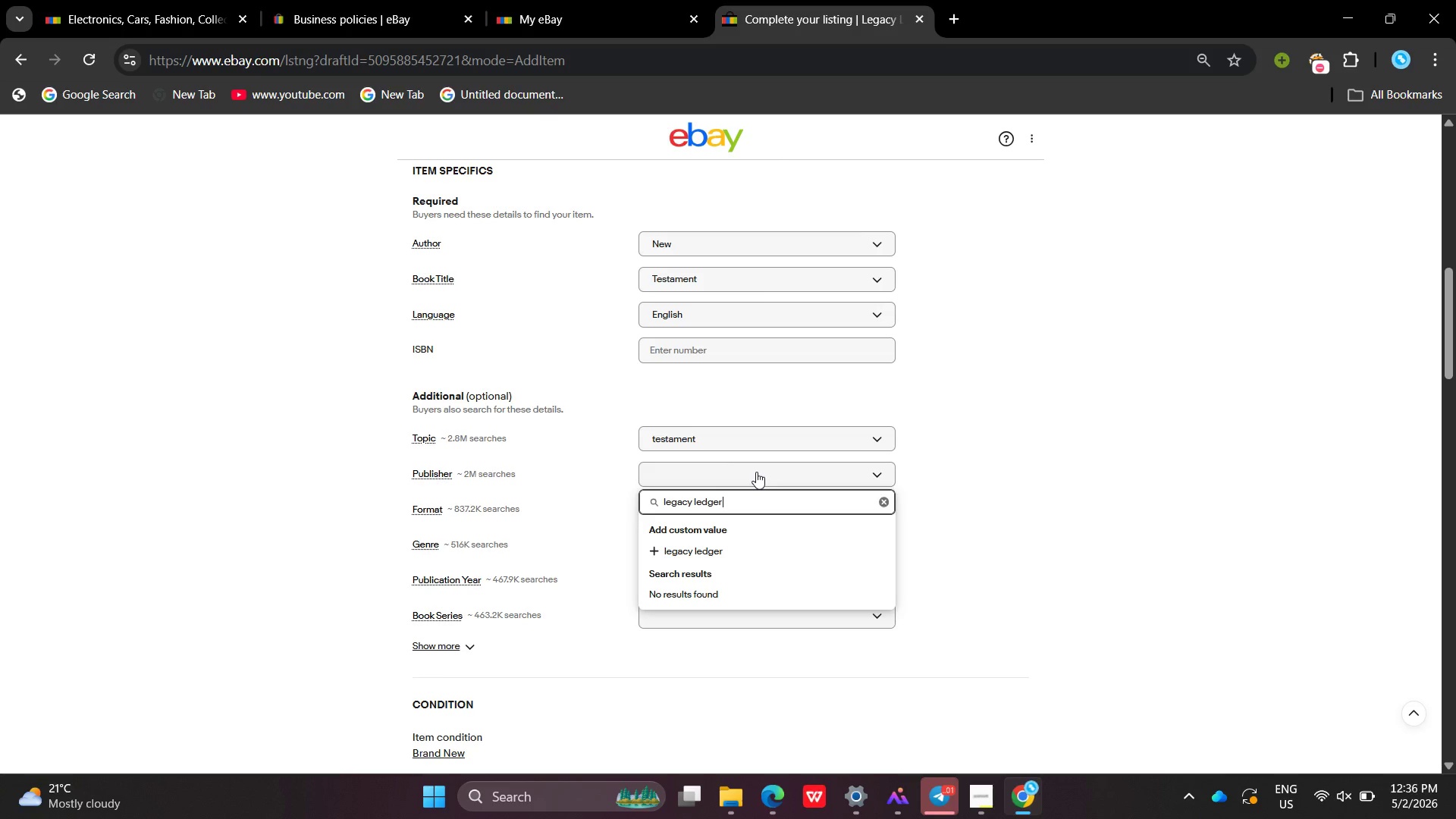 
type(D)
key(Backspace)
type(docs)
 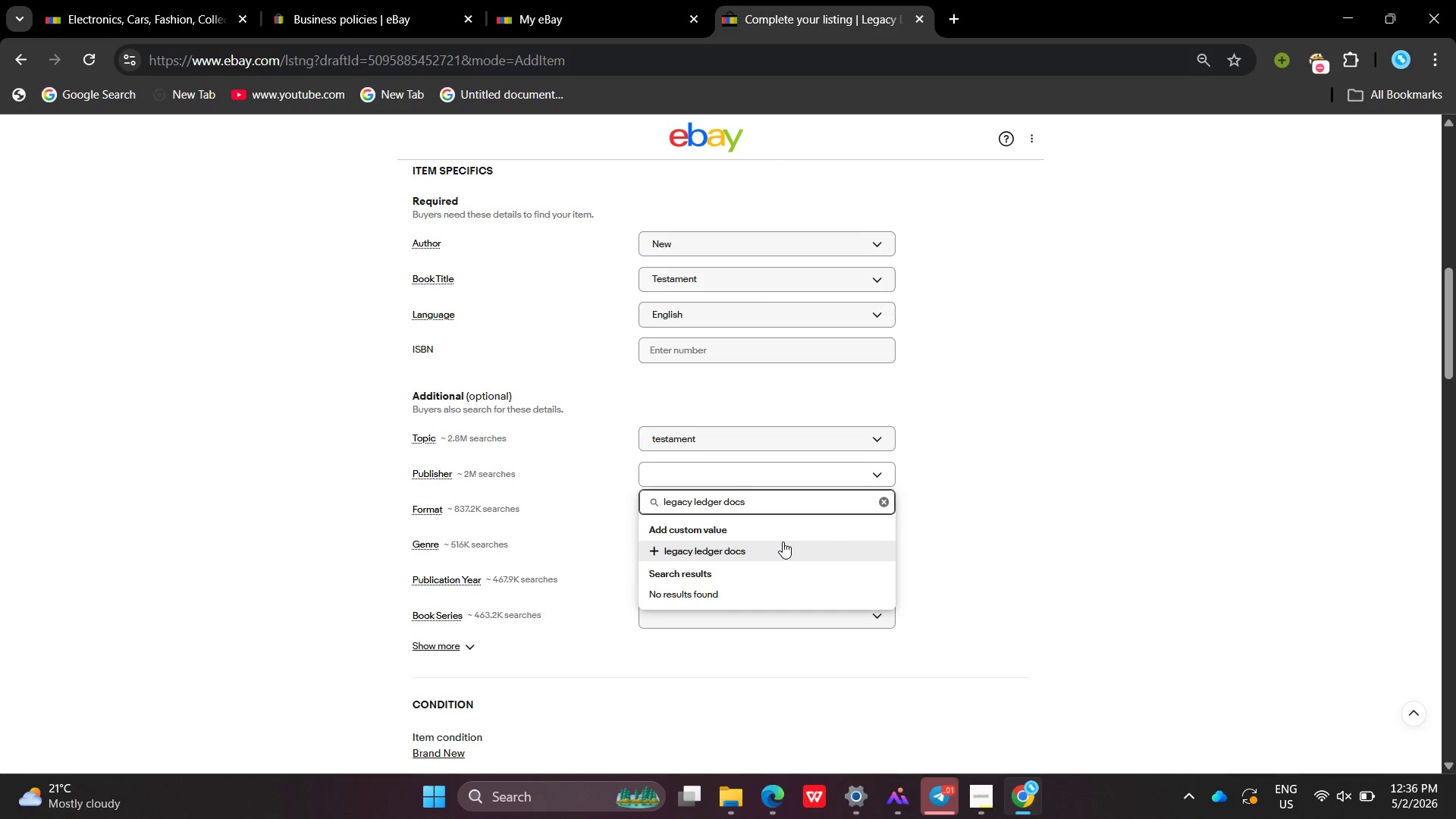 
wait(6.28)
 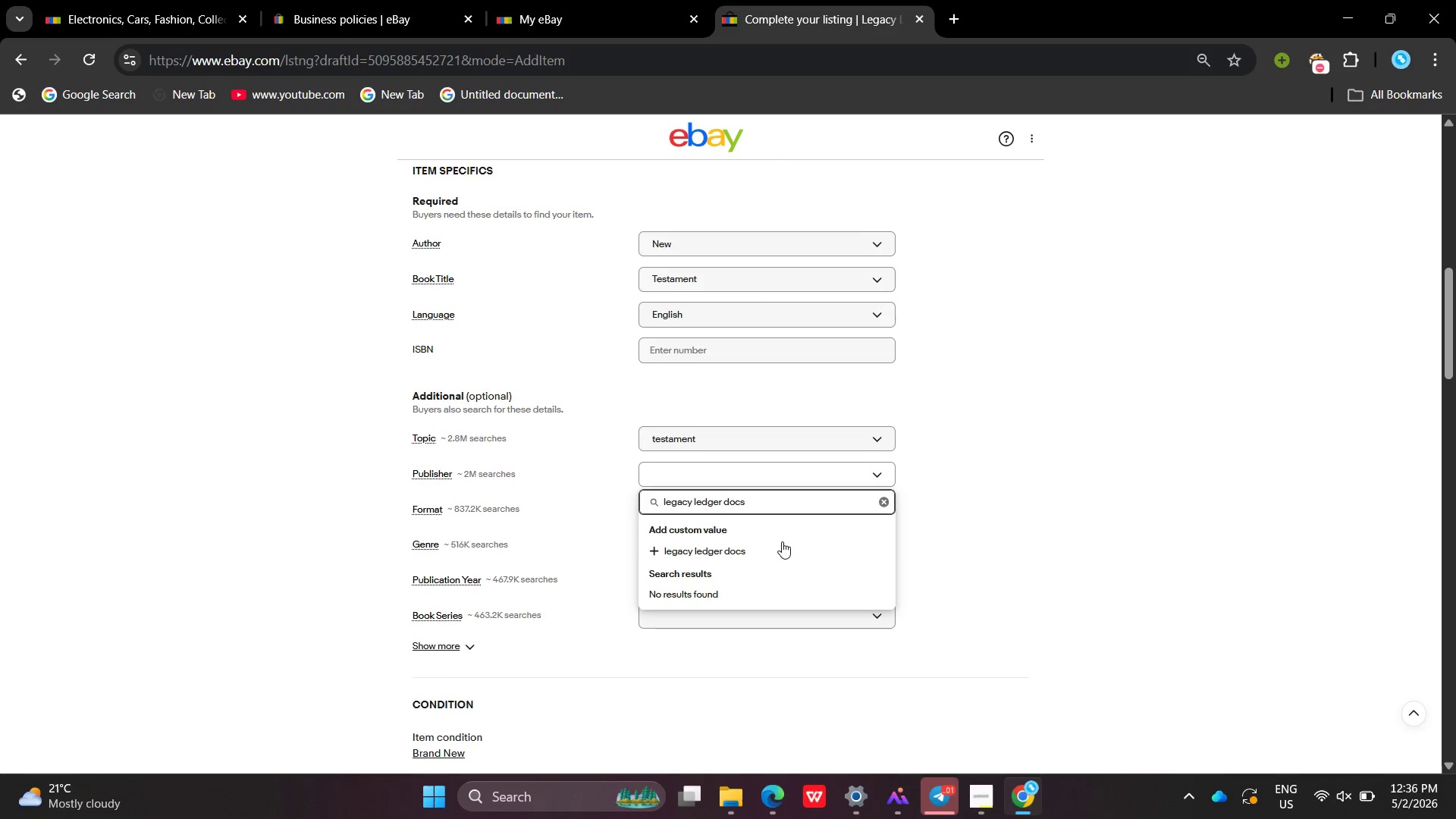 
left_click([783, 541])
 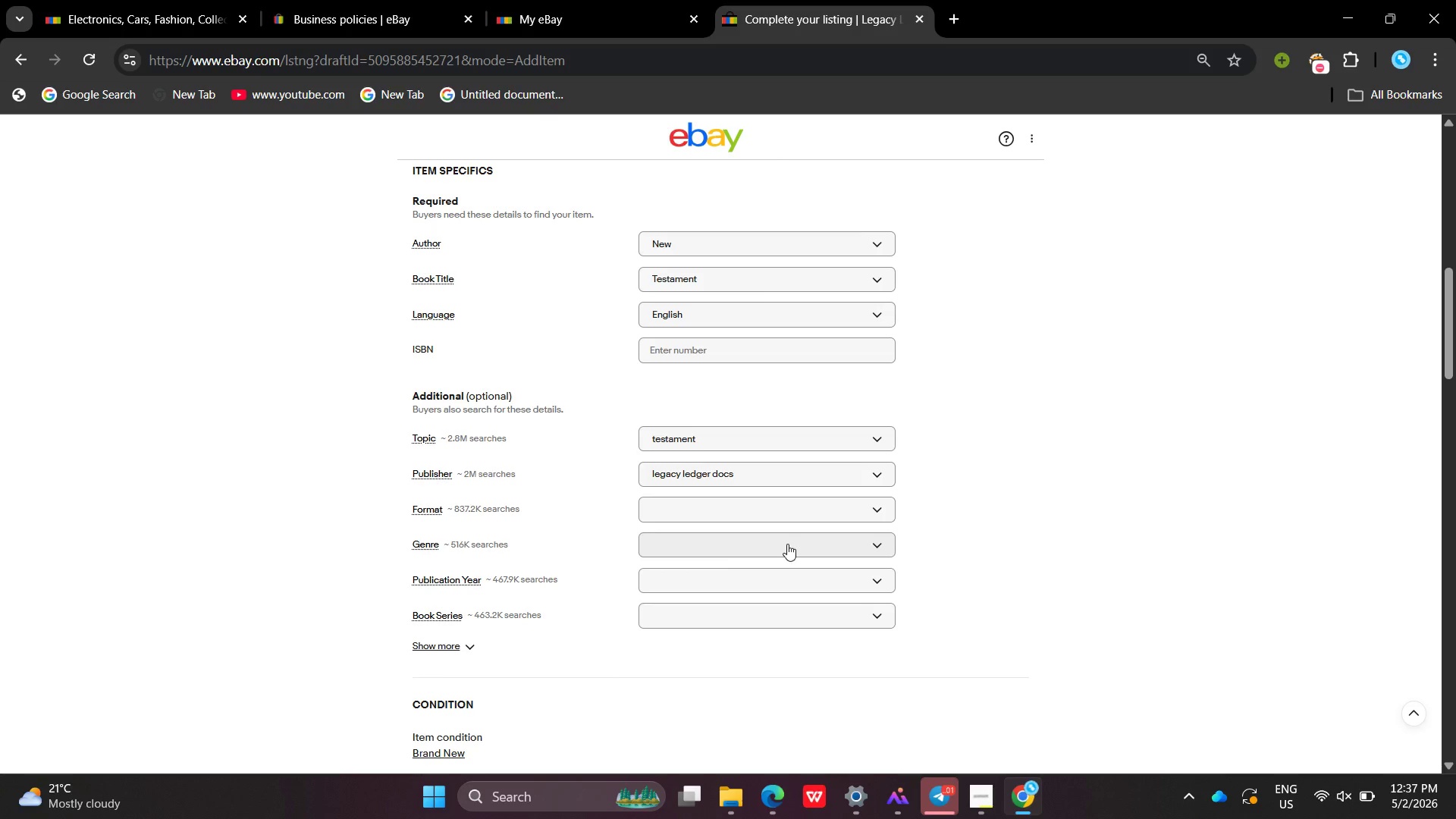 
wait(5.88)
 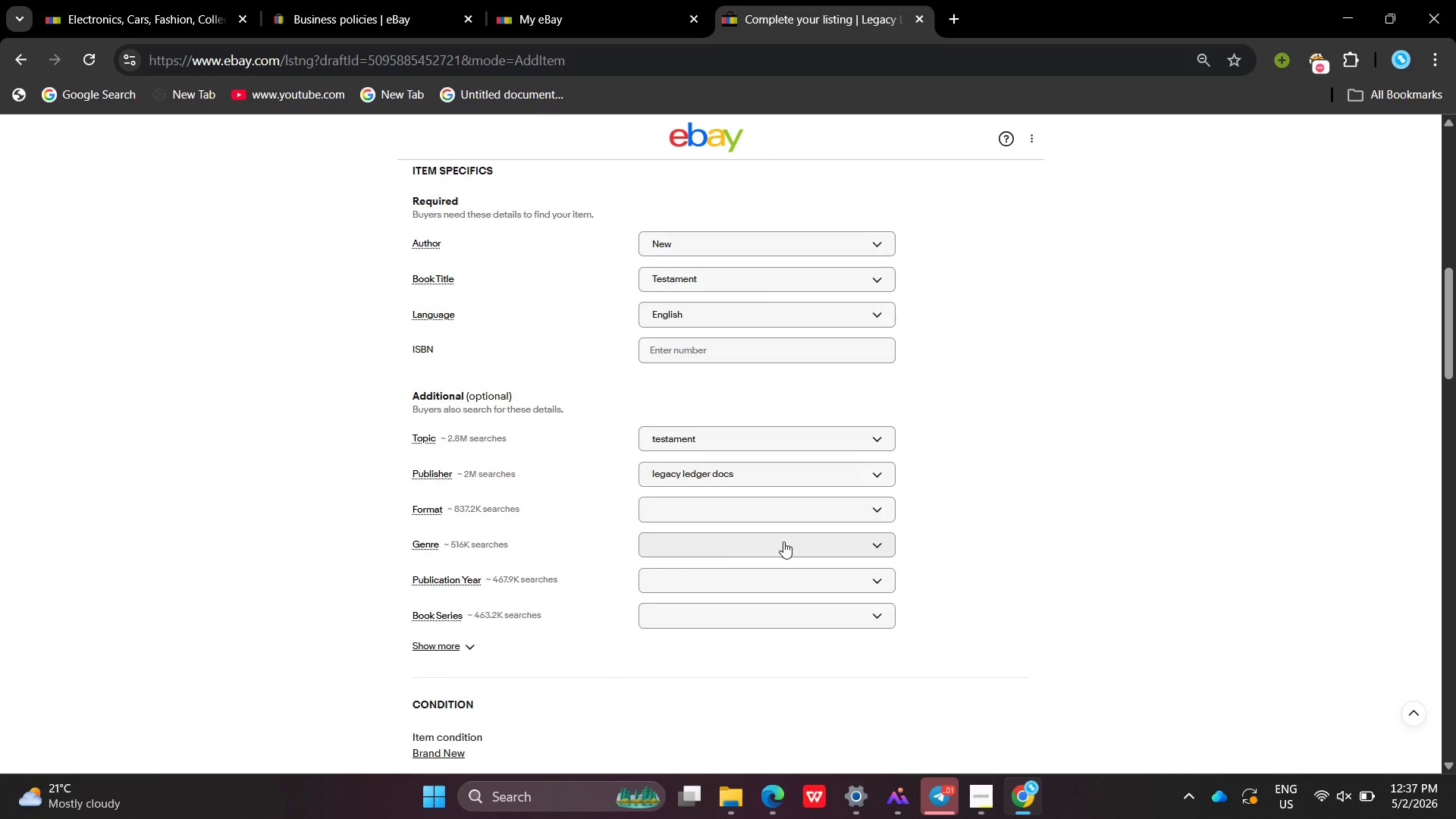 
type(l)
key(Backspace)
type(physical binder)
 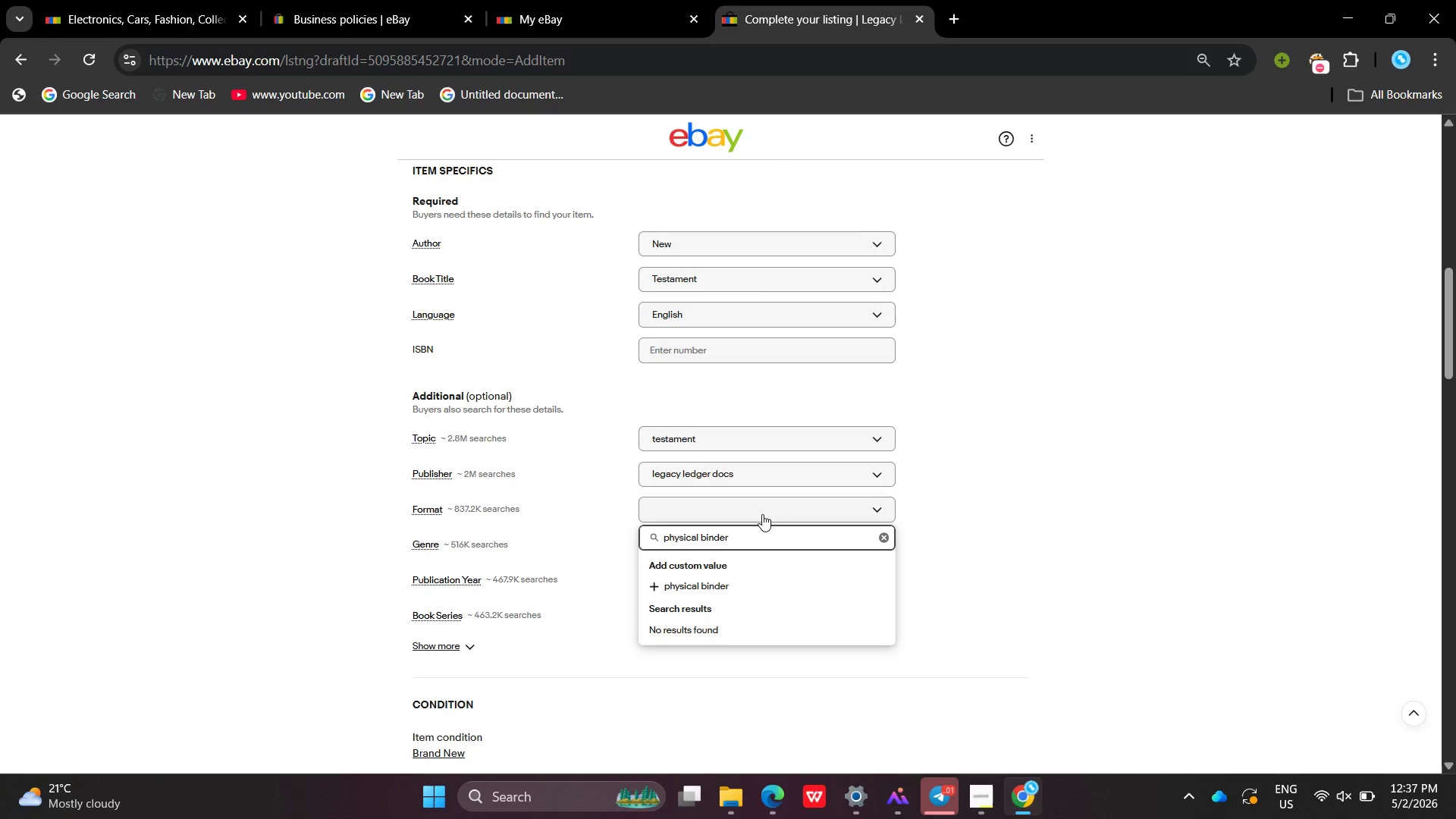 
key(Enter)
 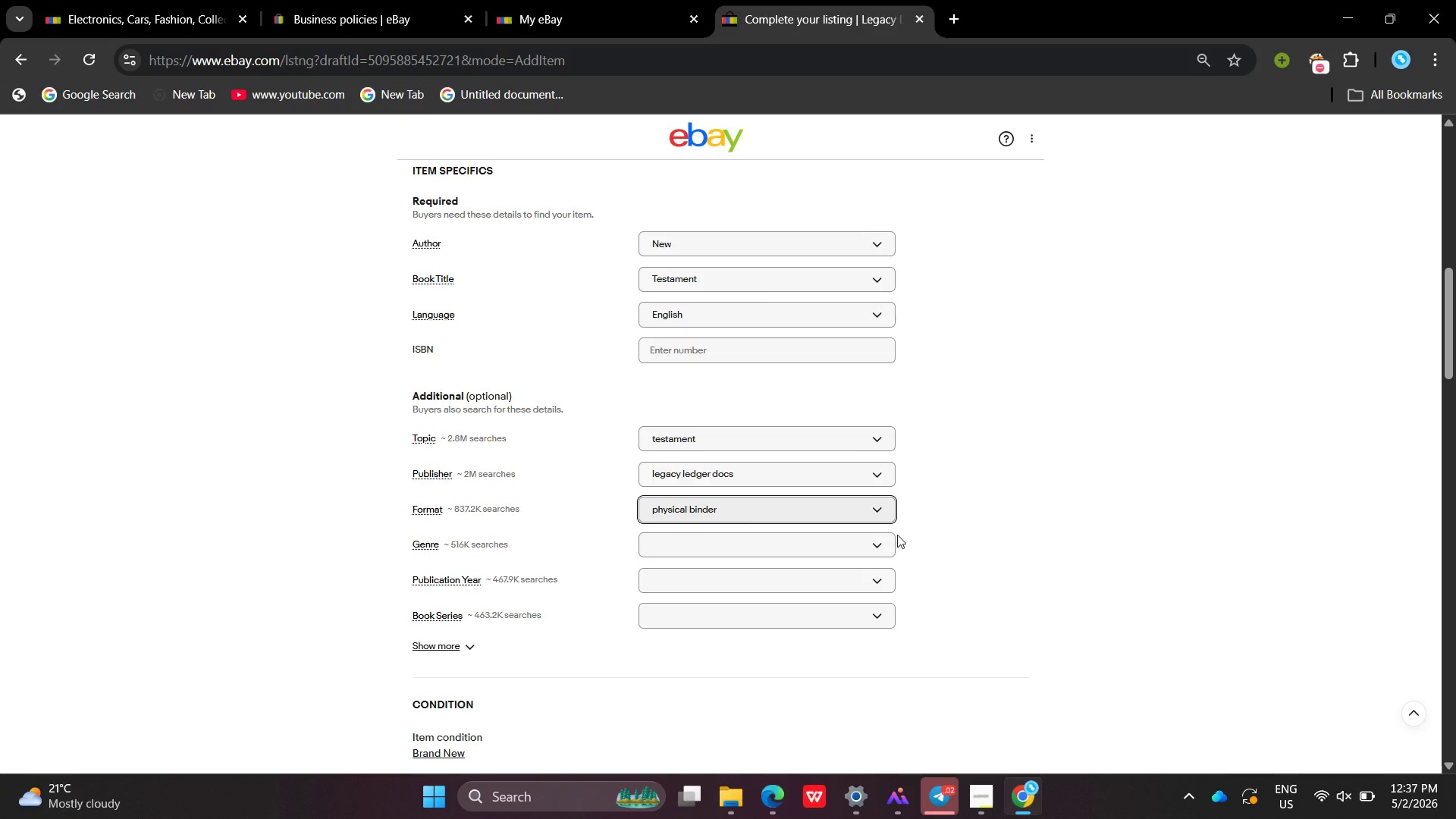 
wait(32.02)
 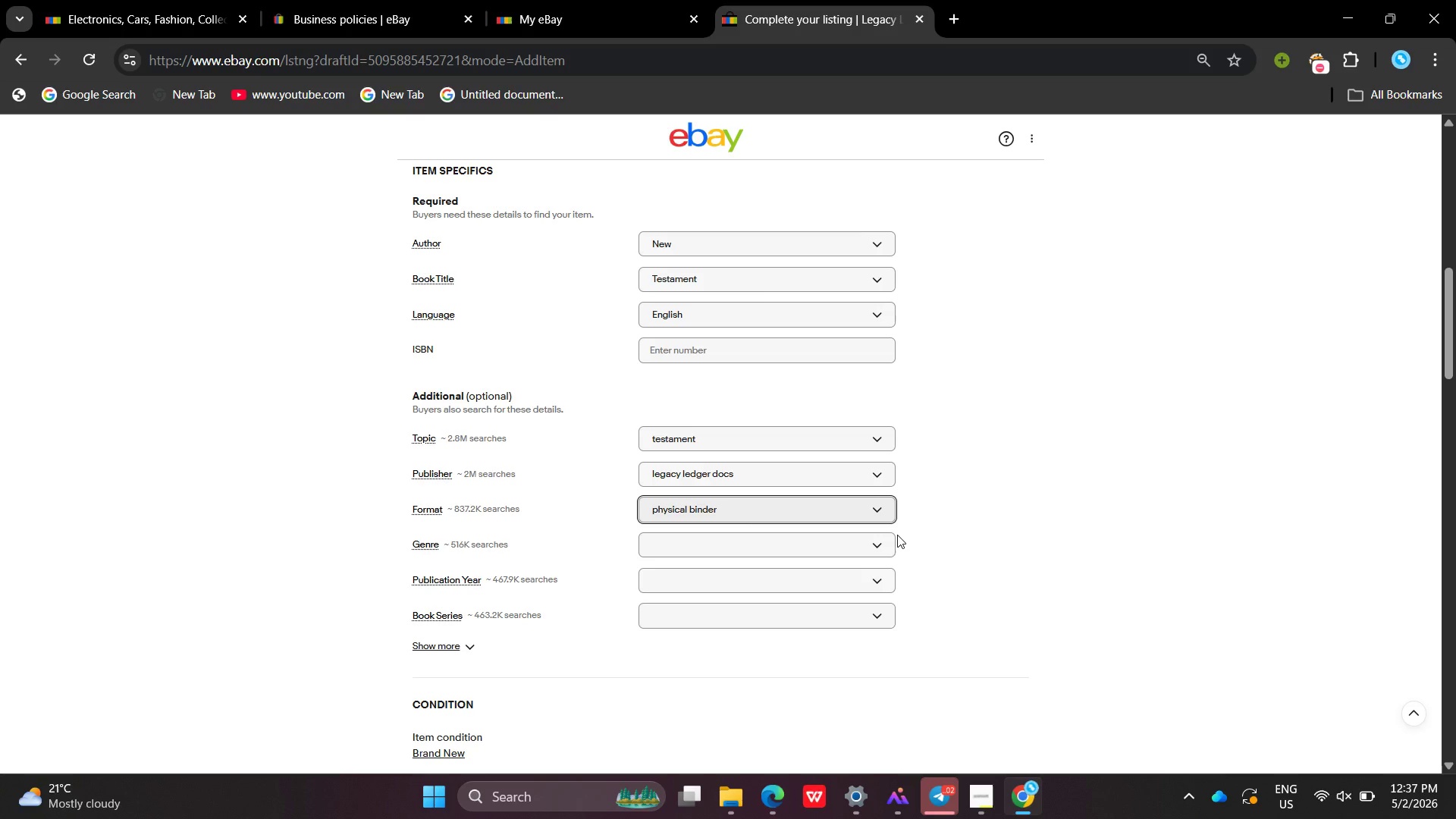 
left_click([498, 327])
 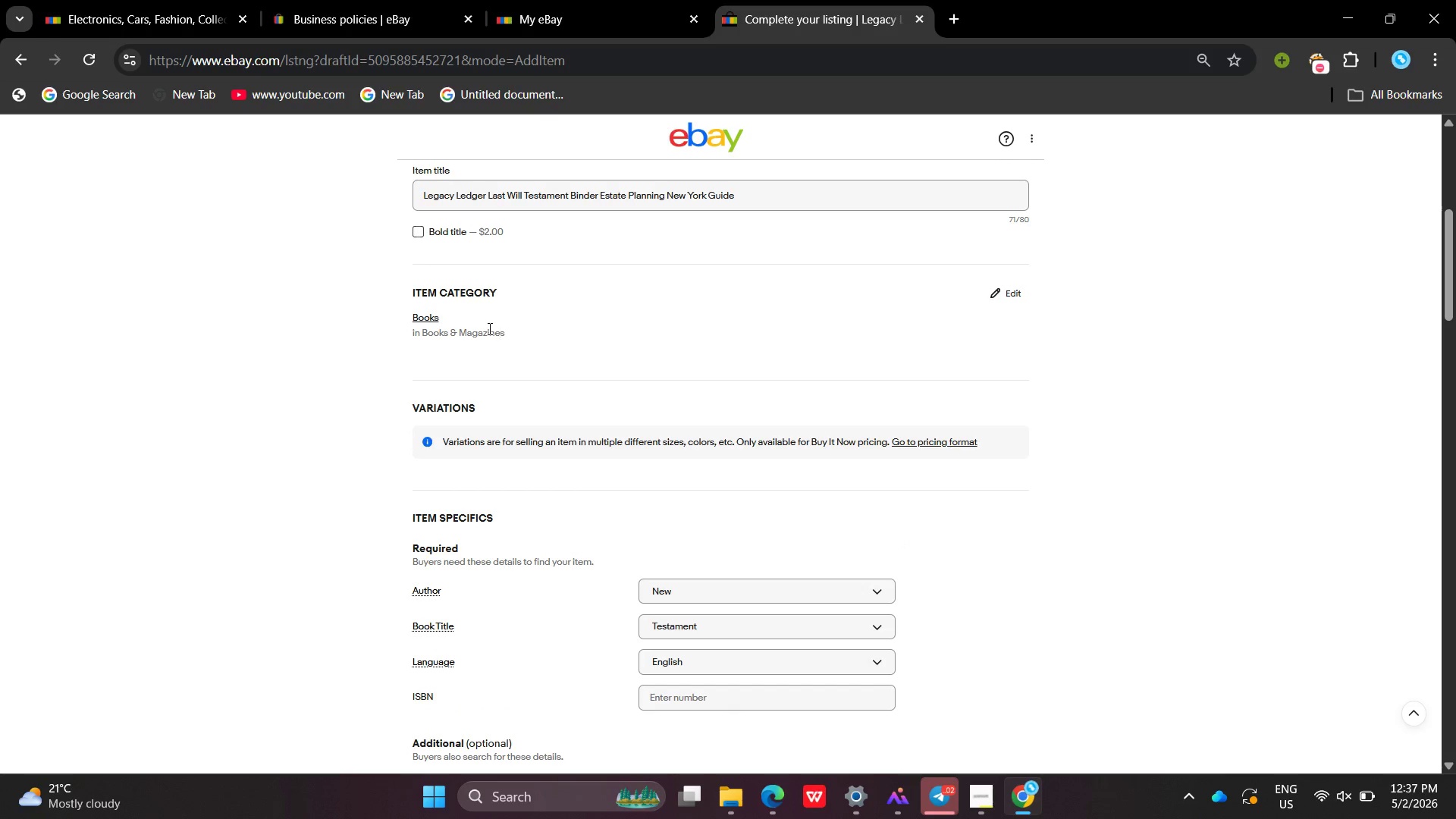 
left_click([488, 328])
 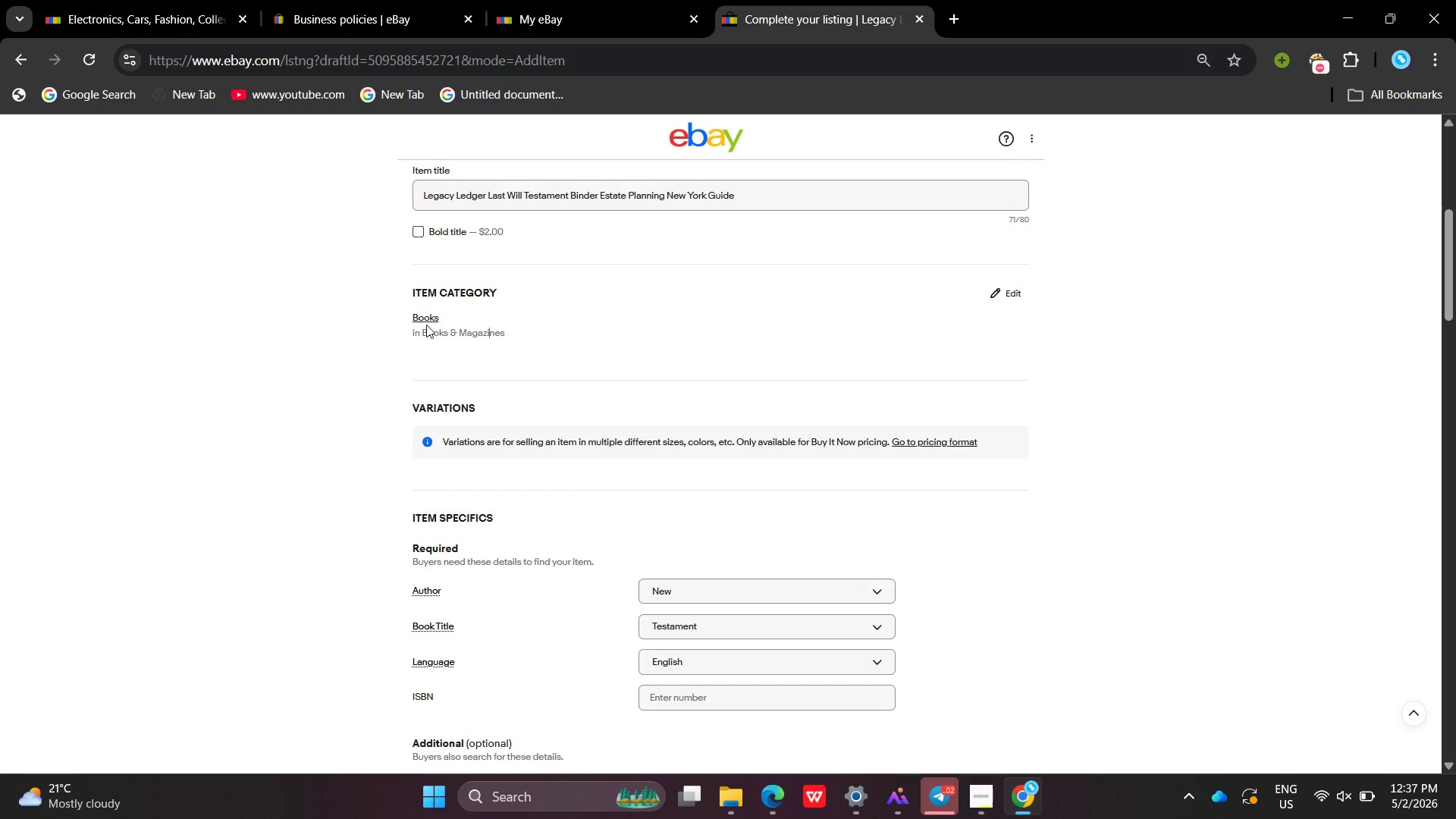 
left_click([426, 326])
 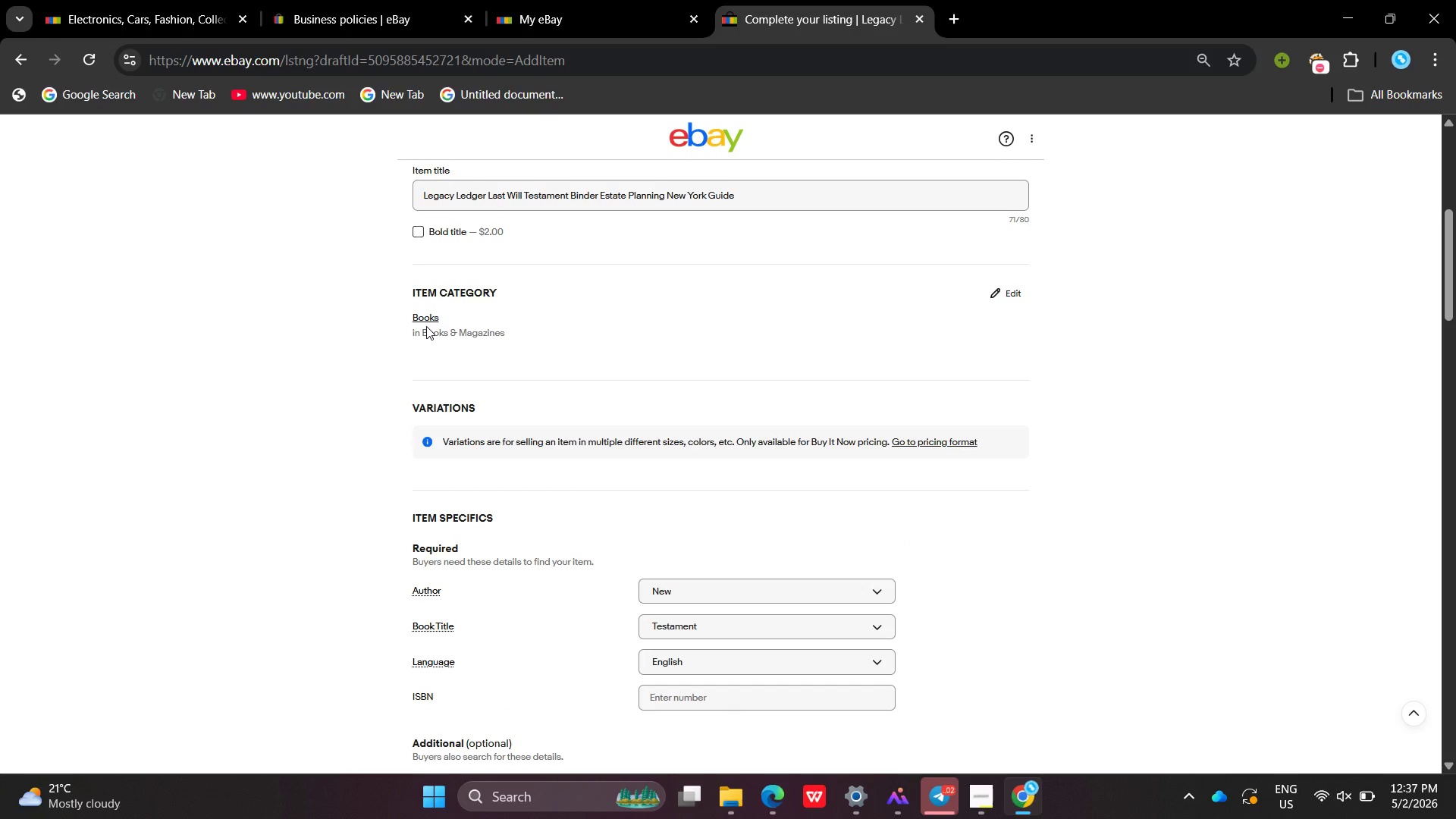 
left_click([437, 325])
 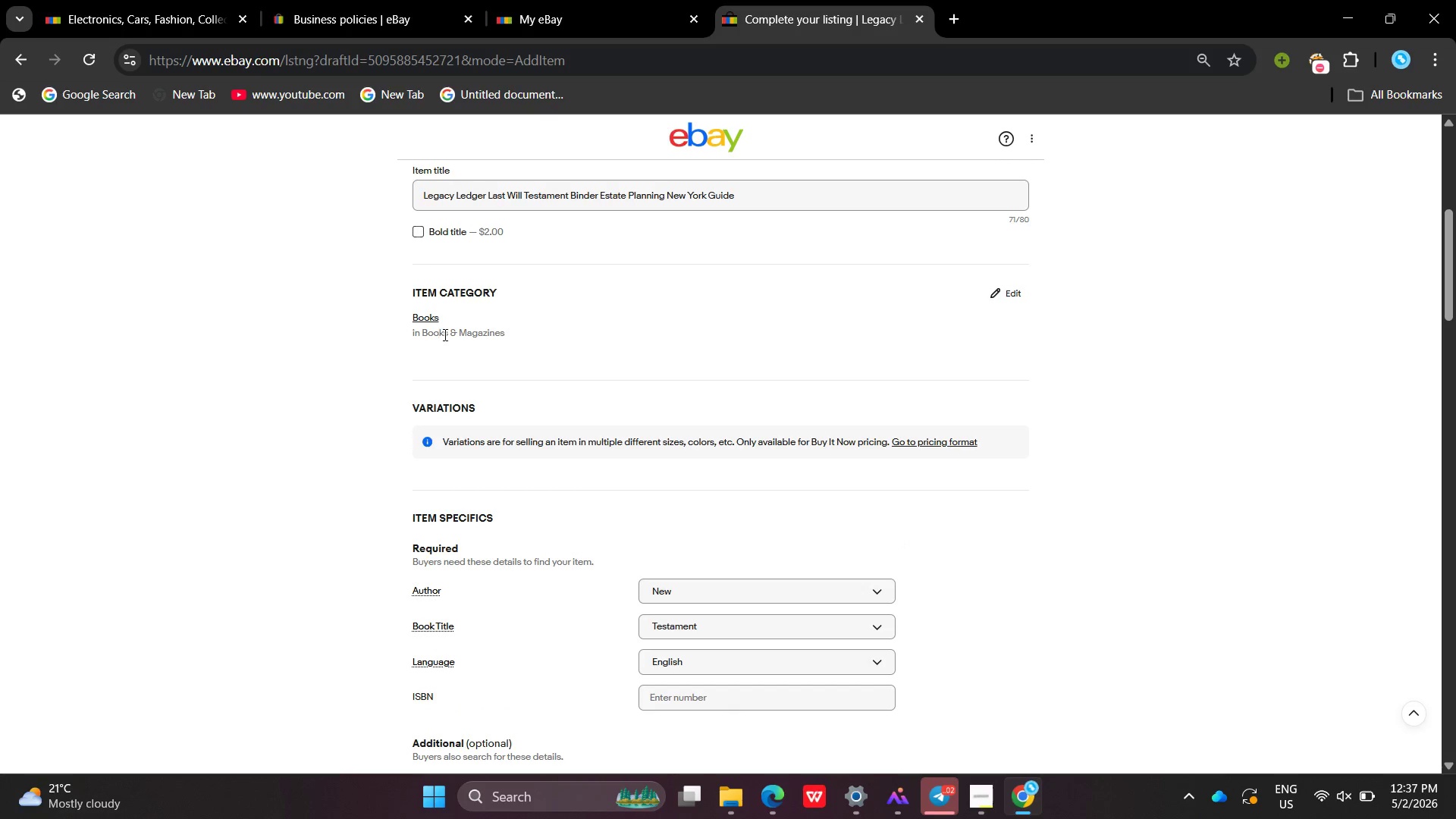 
left_click([444, 334])
 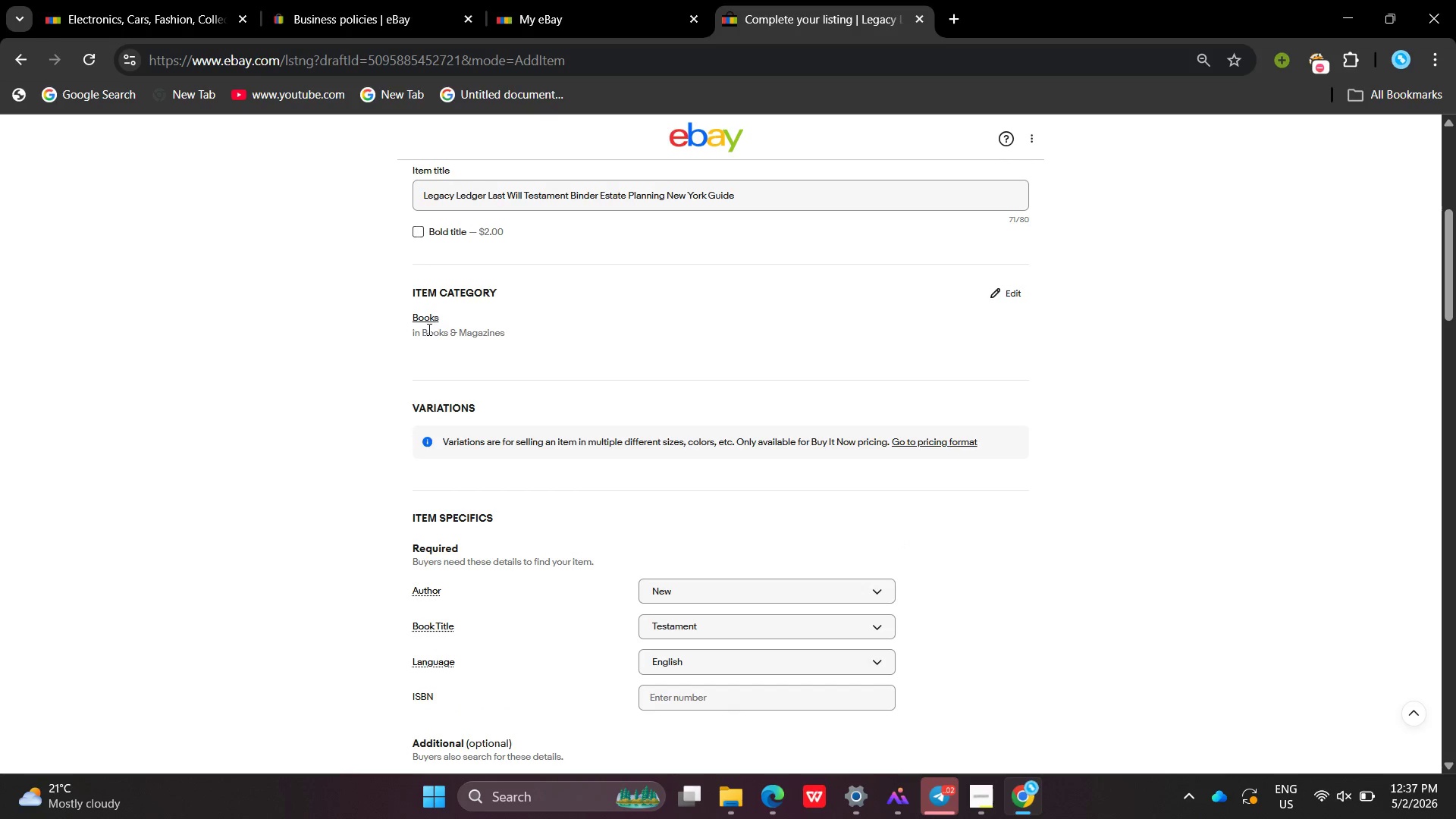 
mouse_move([444, 323])
 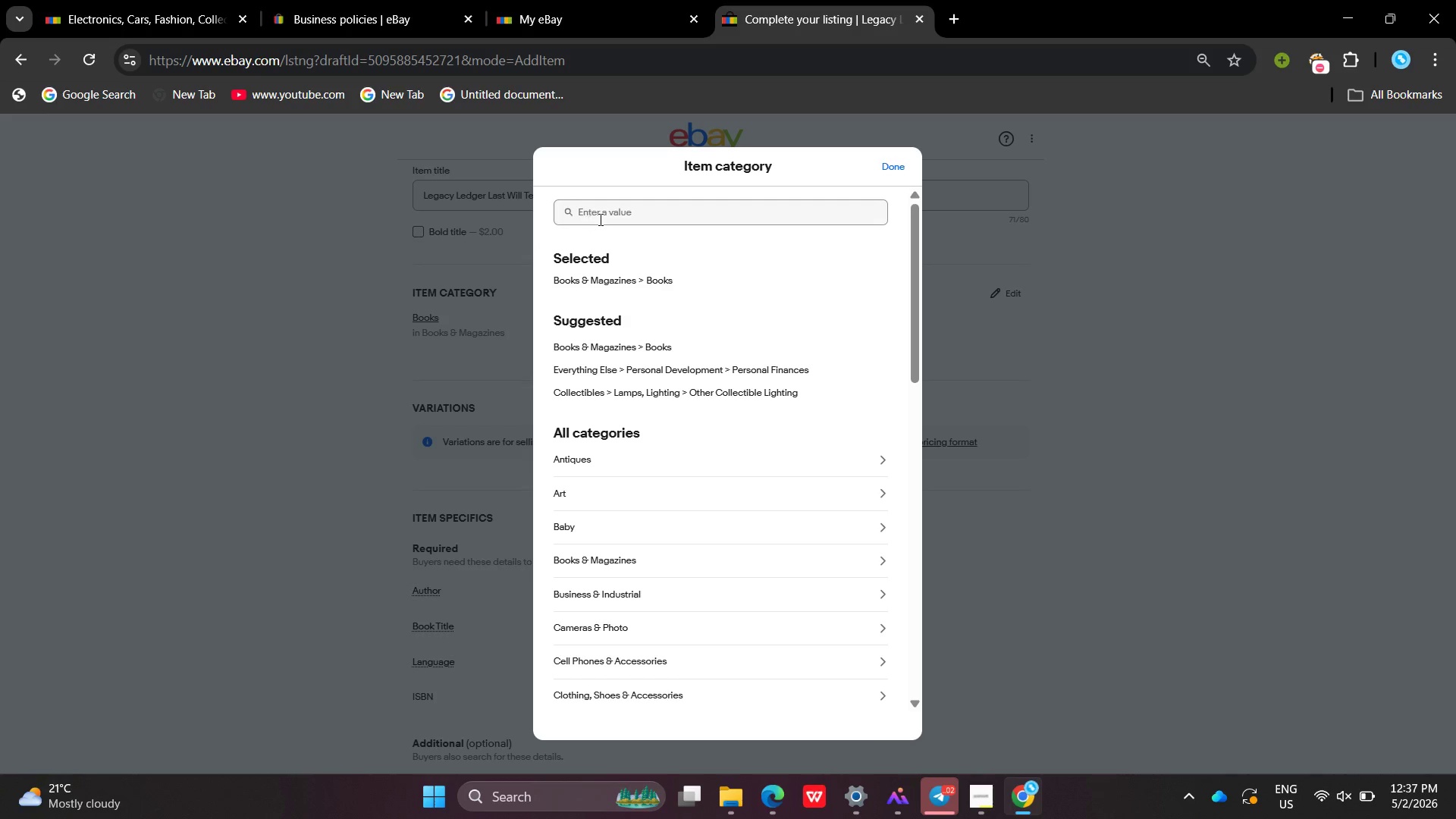 
left_click_drag(start_coordinate=[596, 219], to_coordinate=[590, 221])
 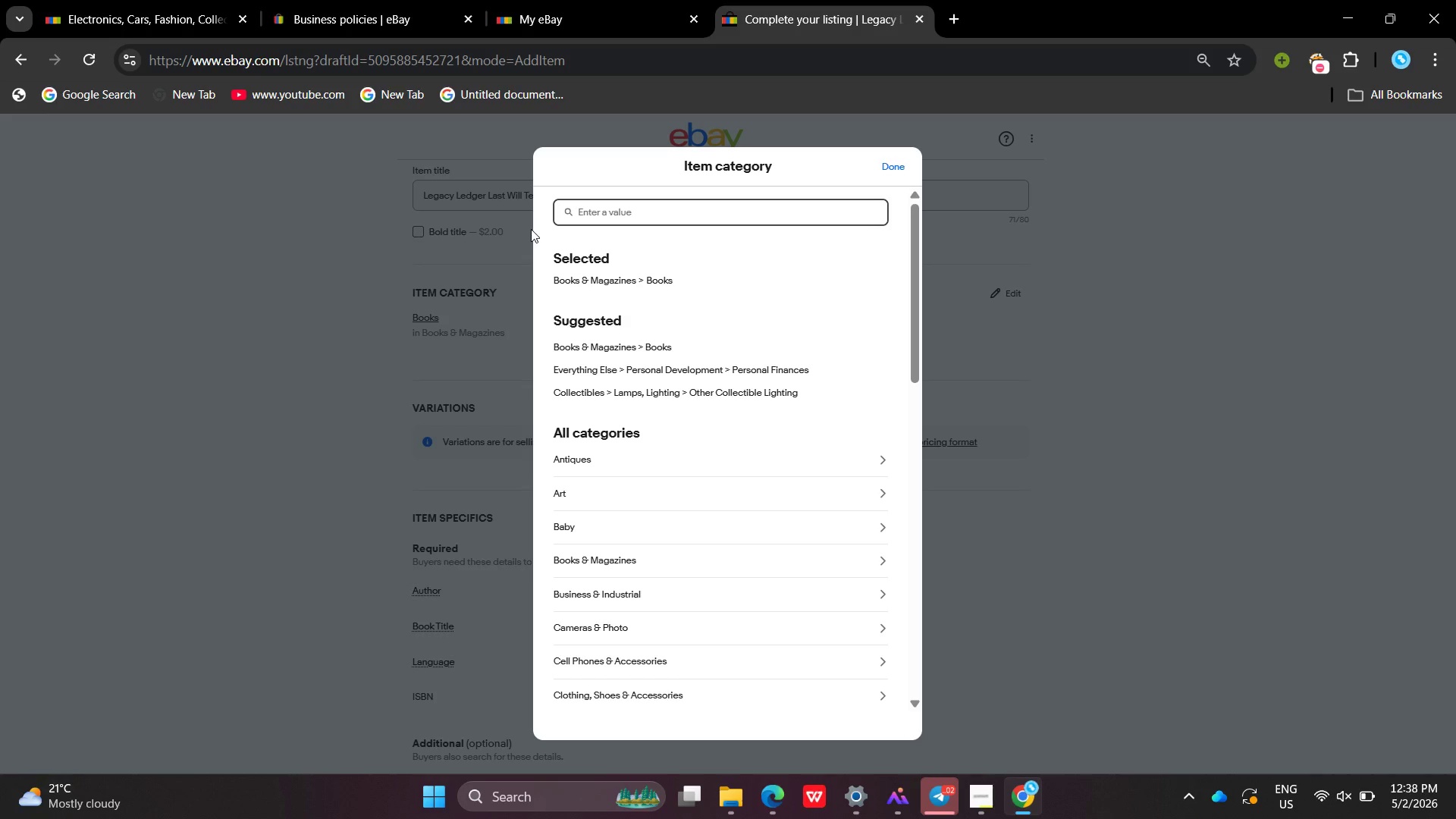 
hold_key(key=B, duration=0.34)
 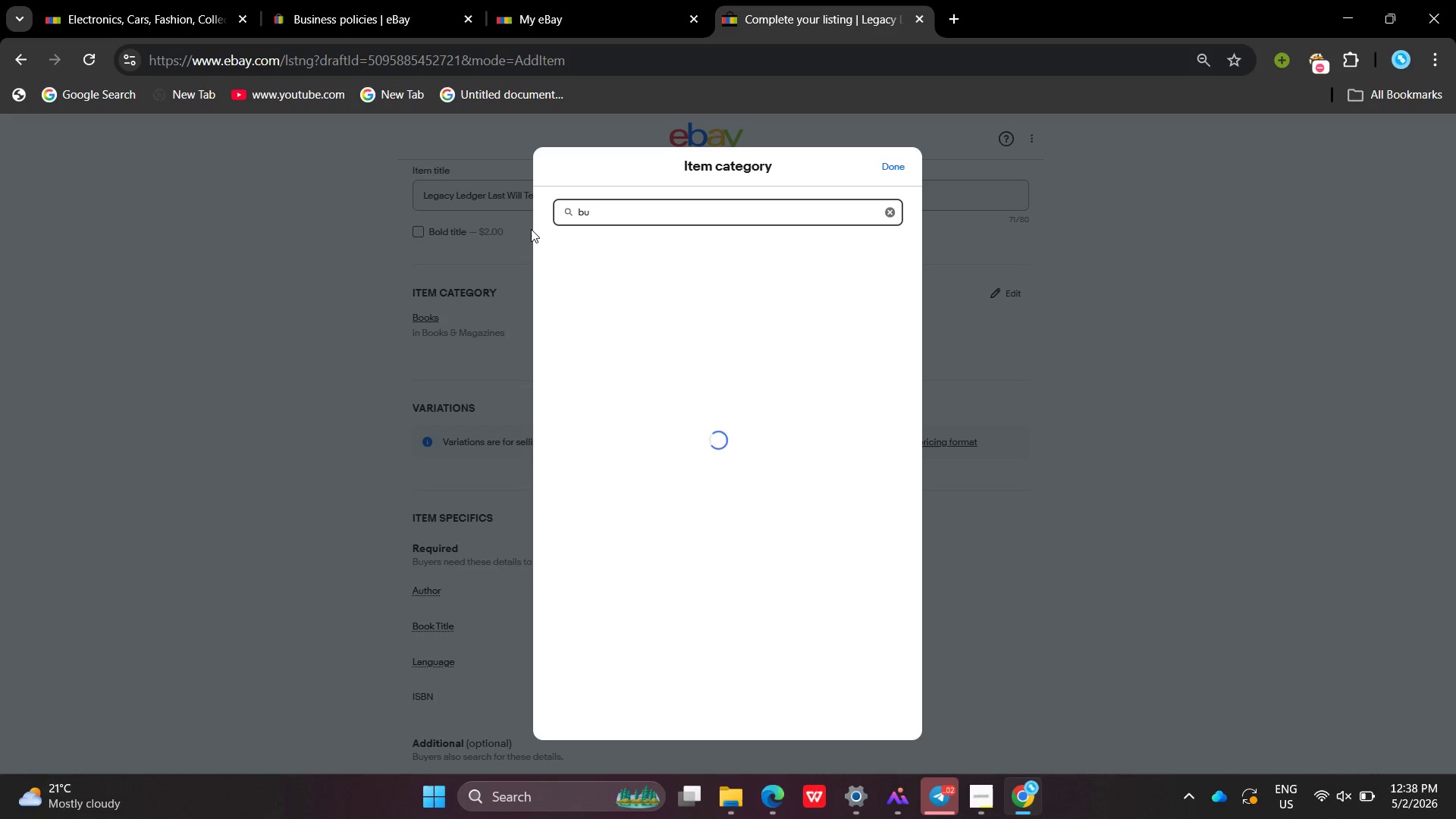 
type(usines)
 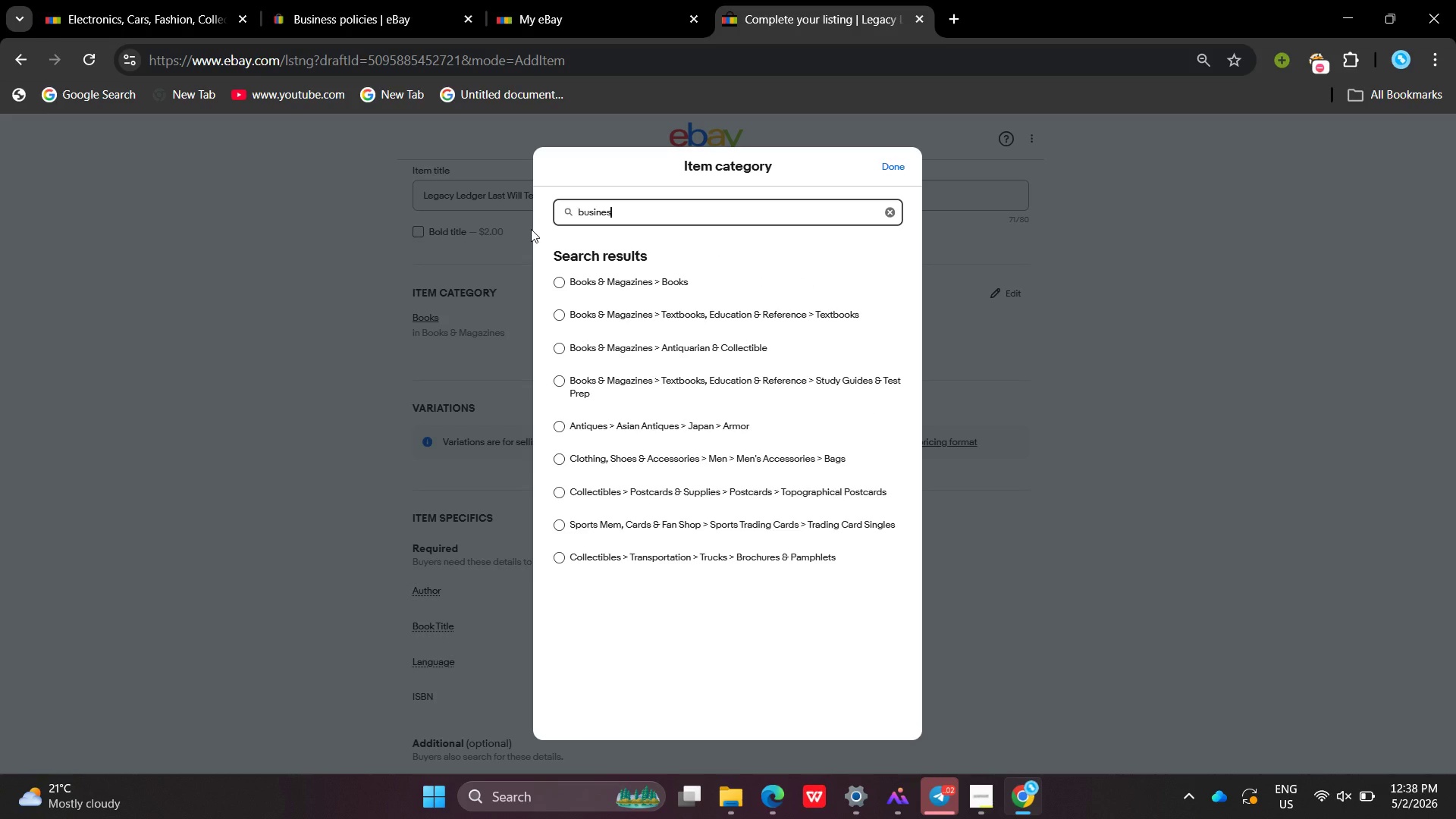 
hold_key(key=Backspace, duration=0.91)
 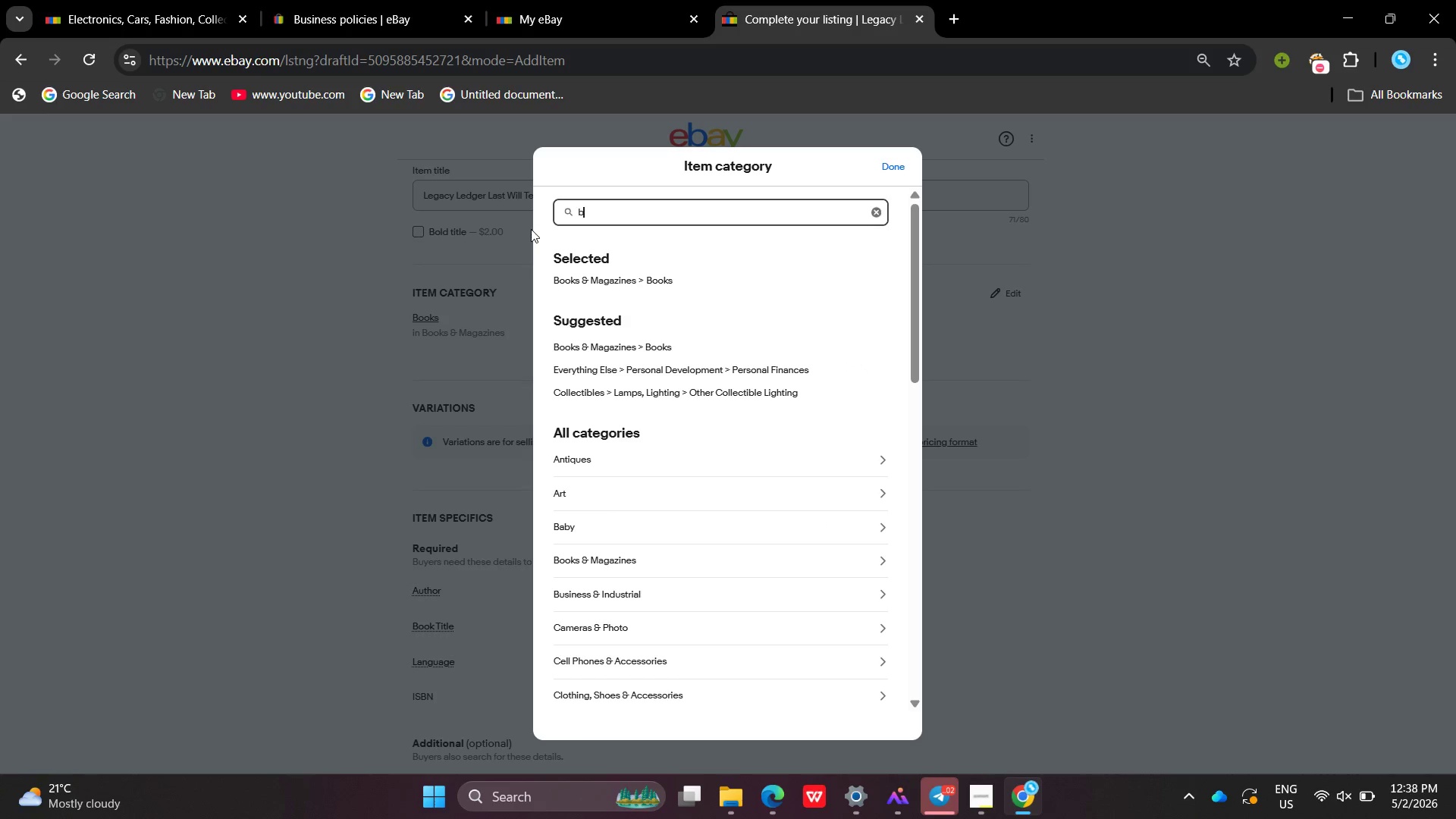 
type(books )
 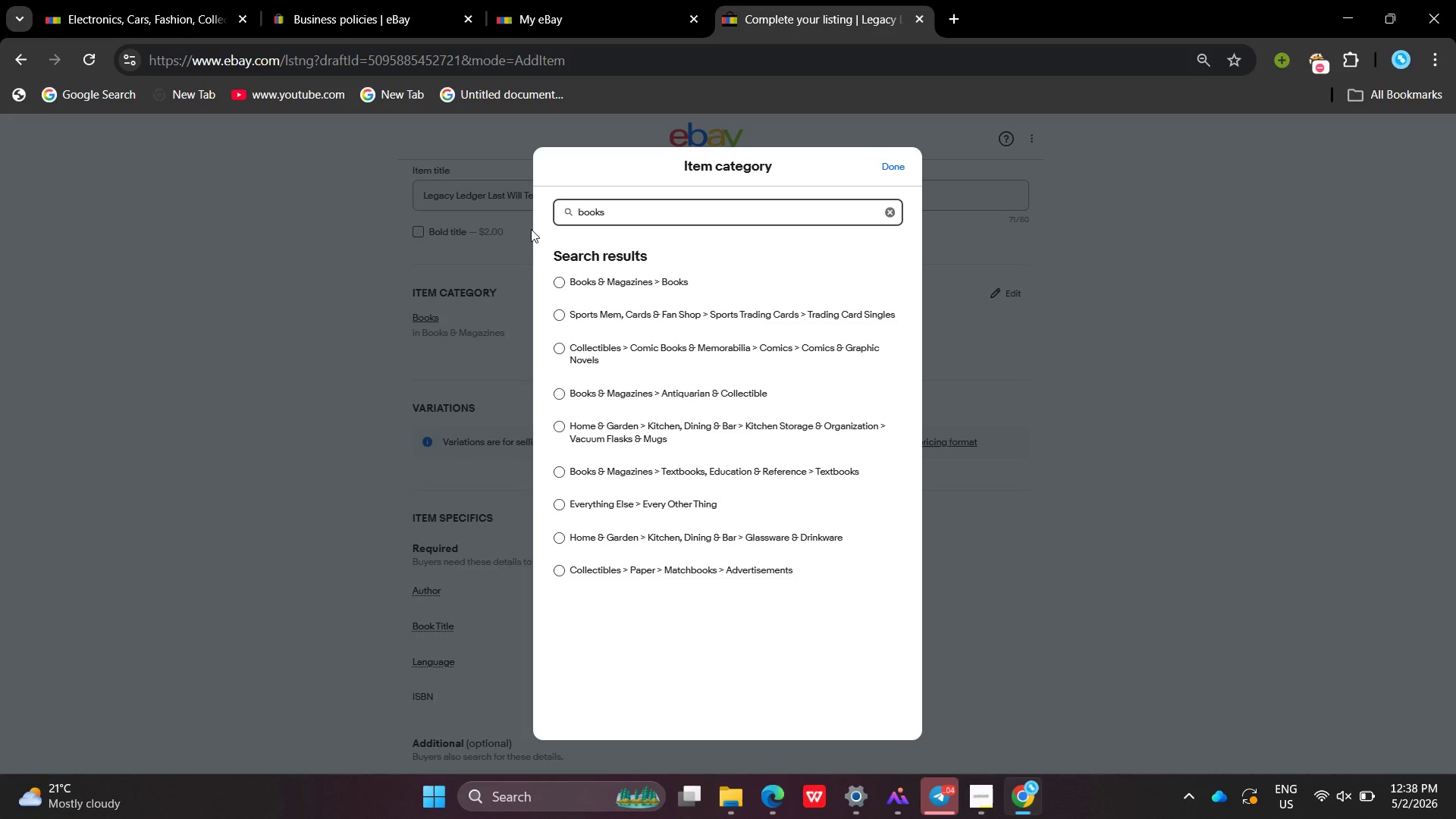 
wait(10.69)
 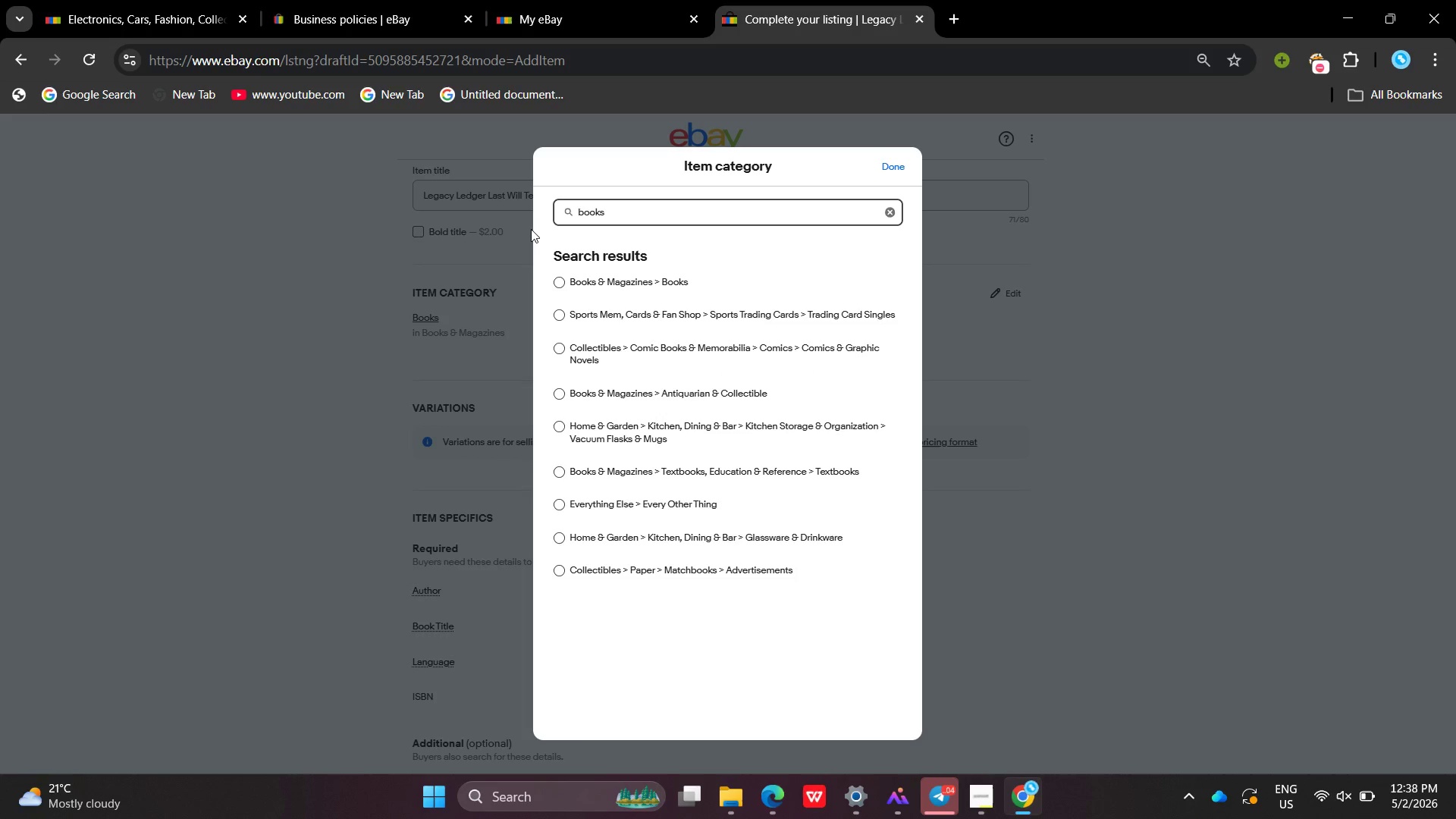 
left_click([682, 470])
 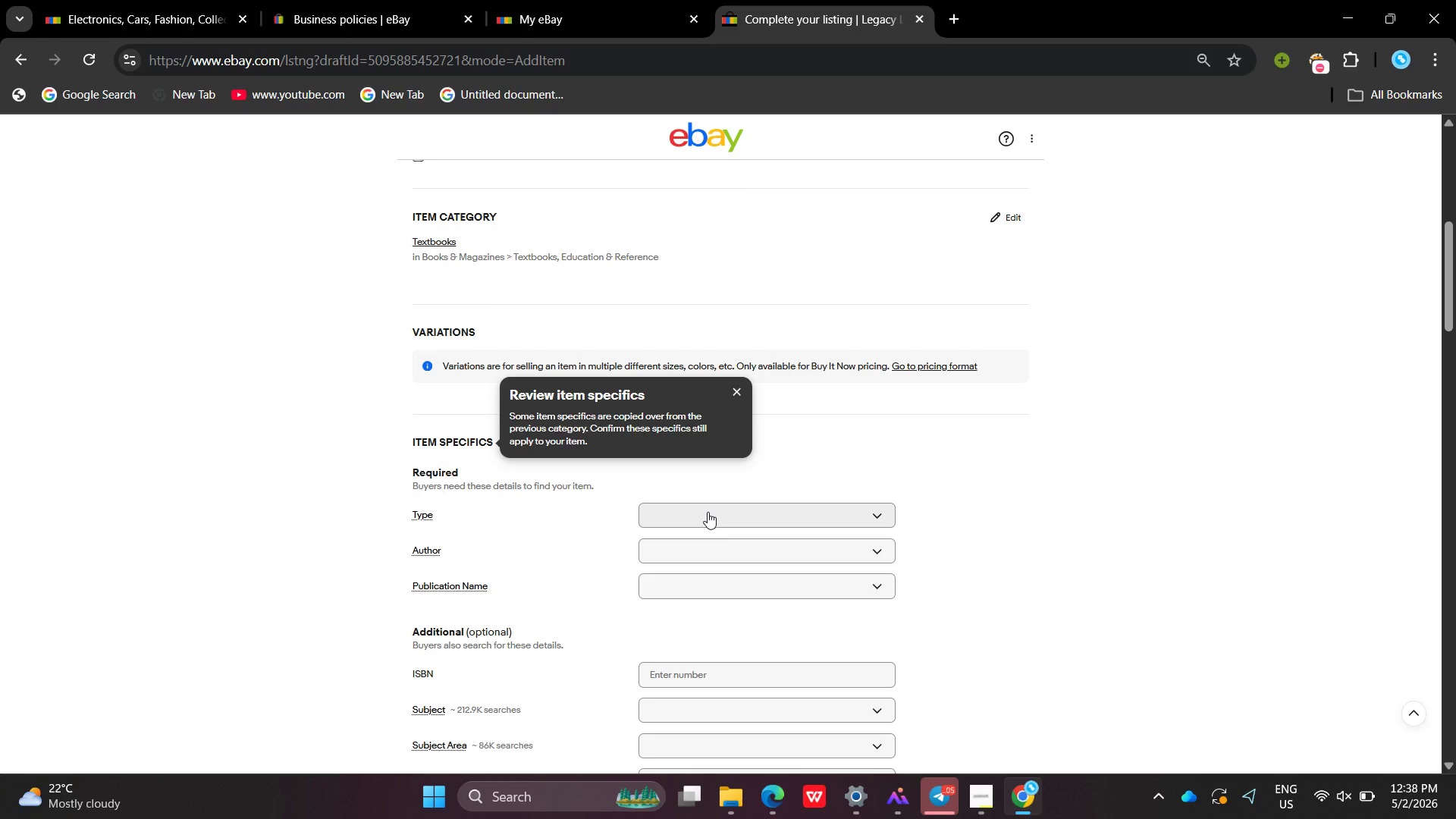 
wait(23.91)
 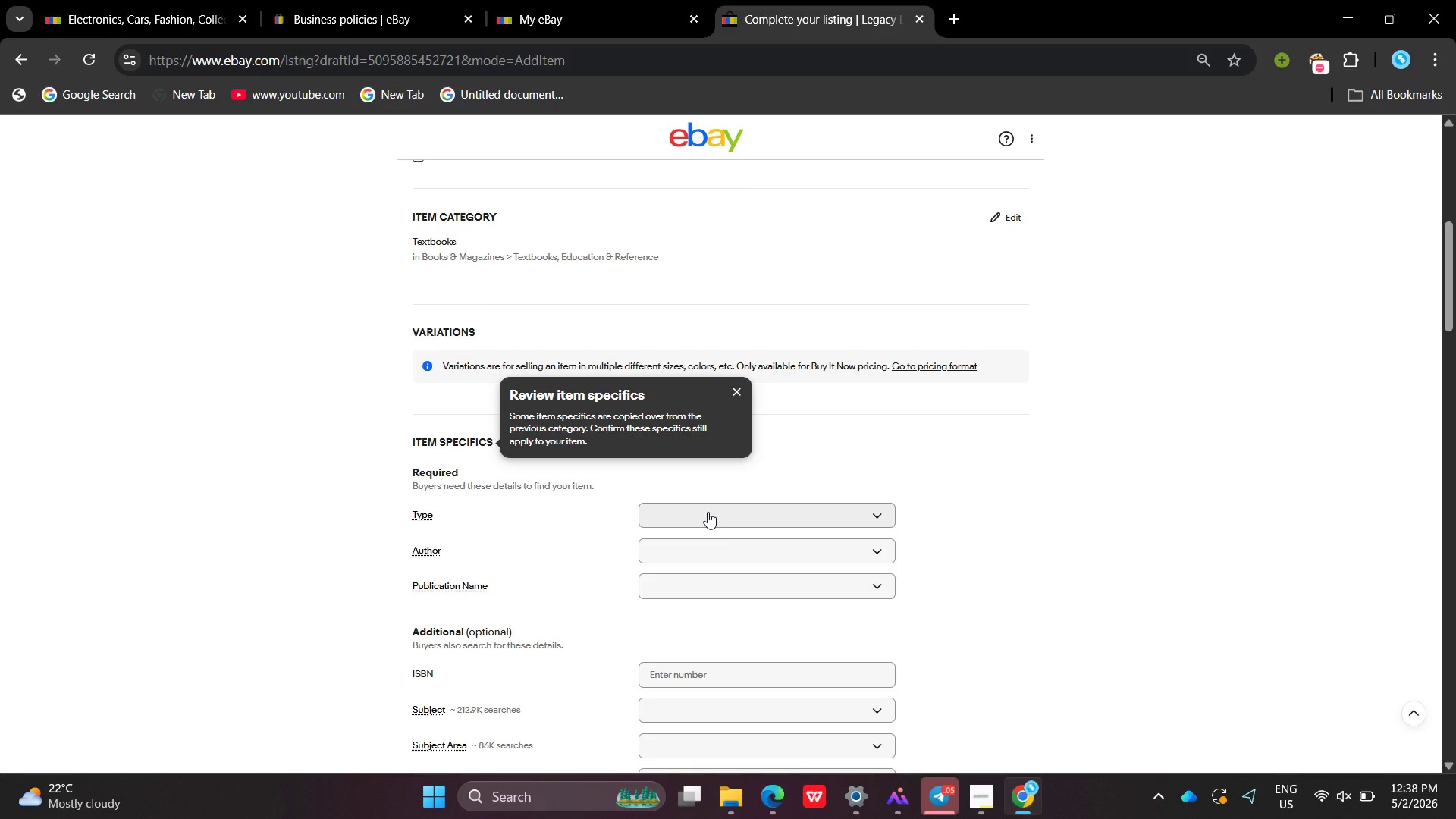 
left_click([708, 512])
 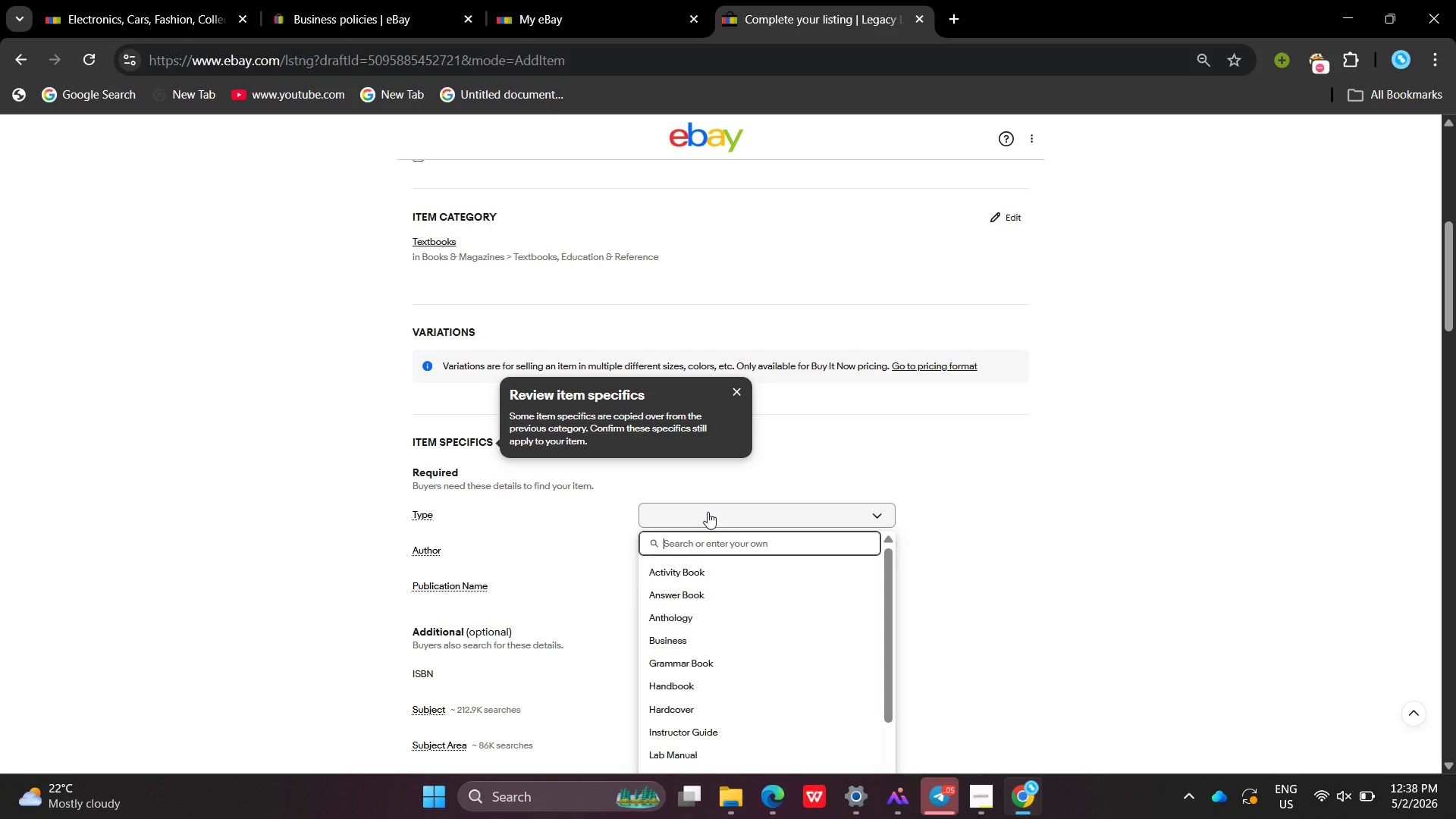 
wait(12.61)
 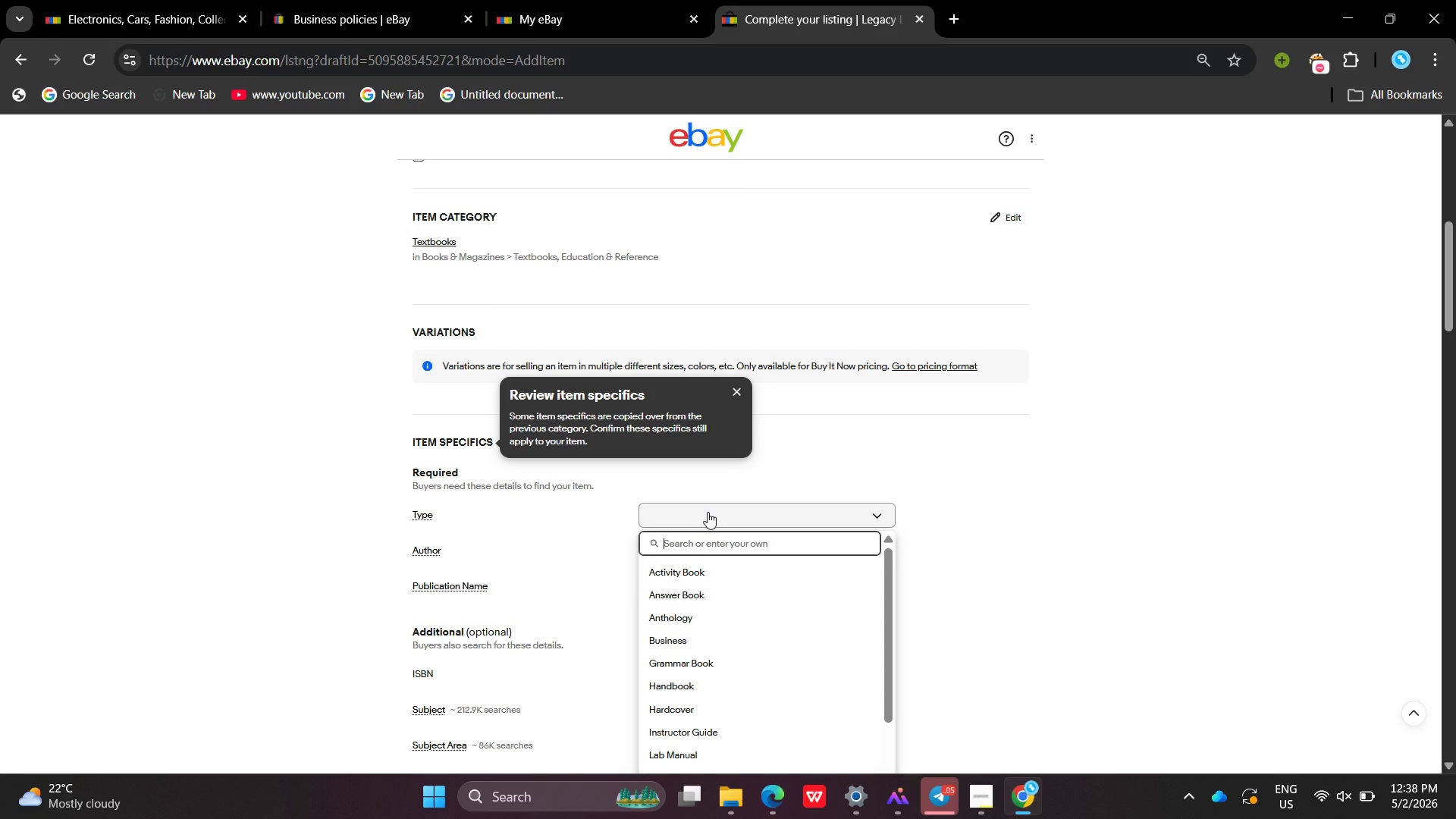 
type(b)
key(Backspace)
type(physical binder)
 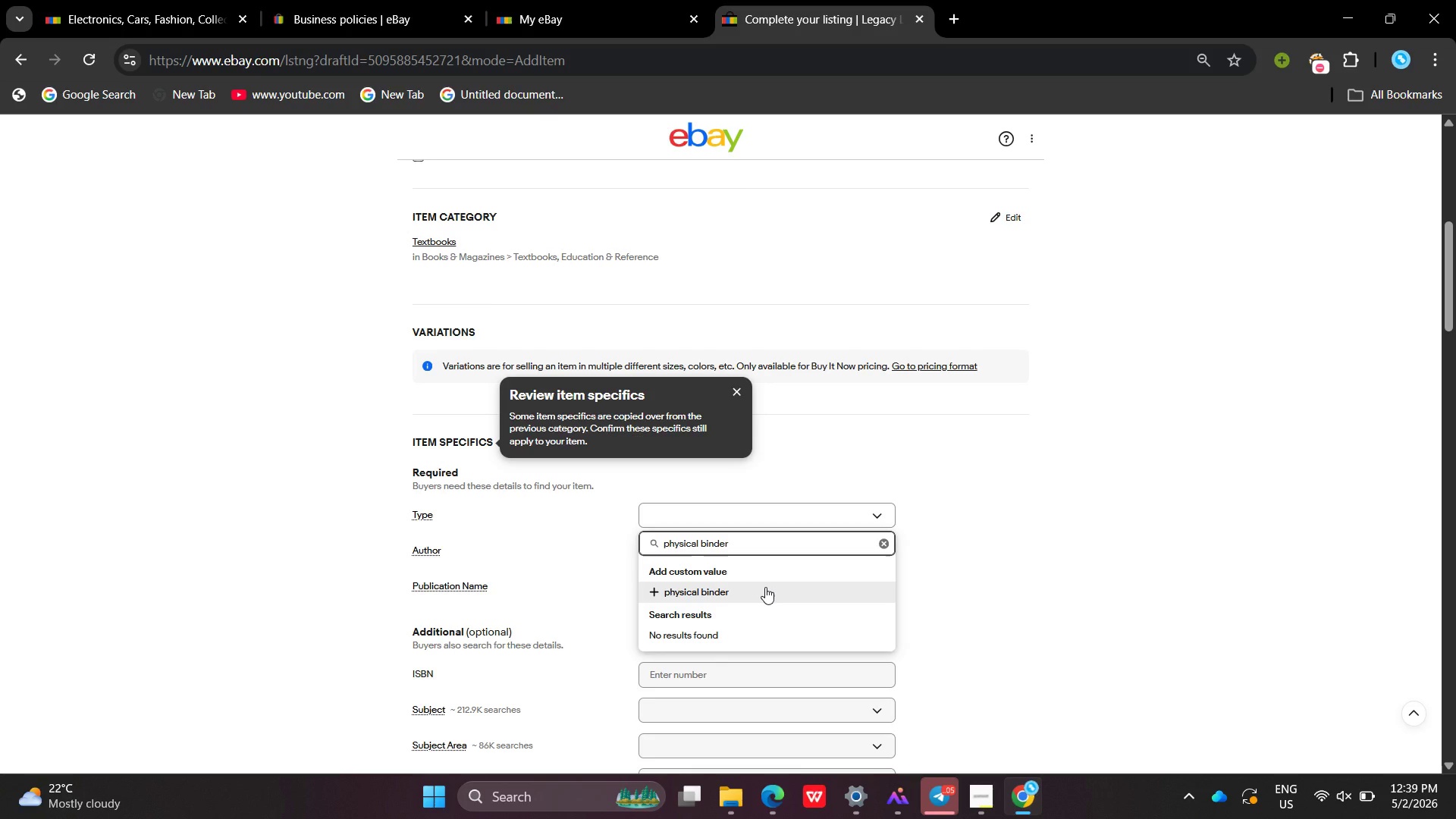 
key(Enter)
 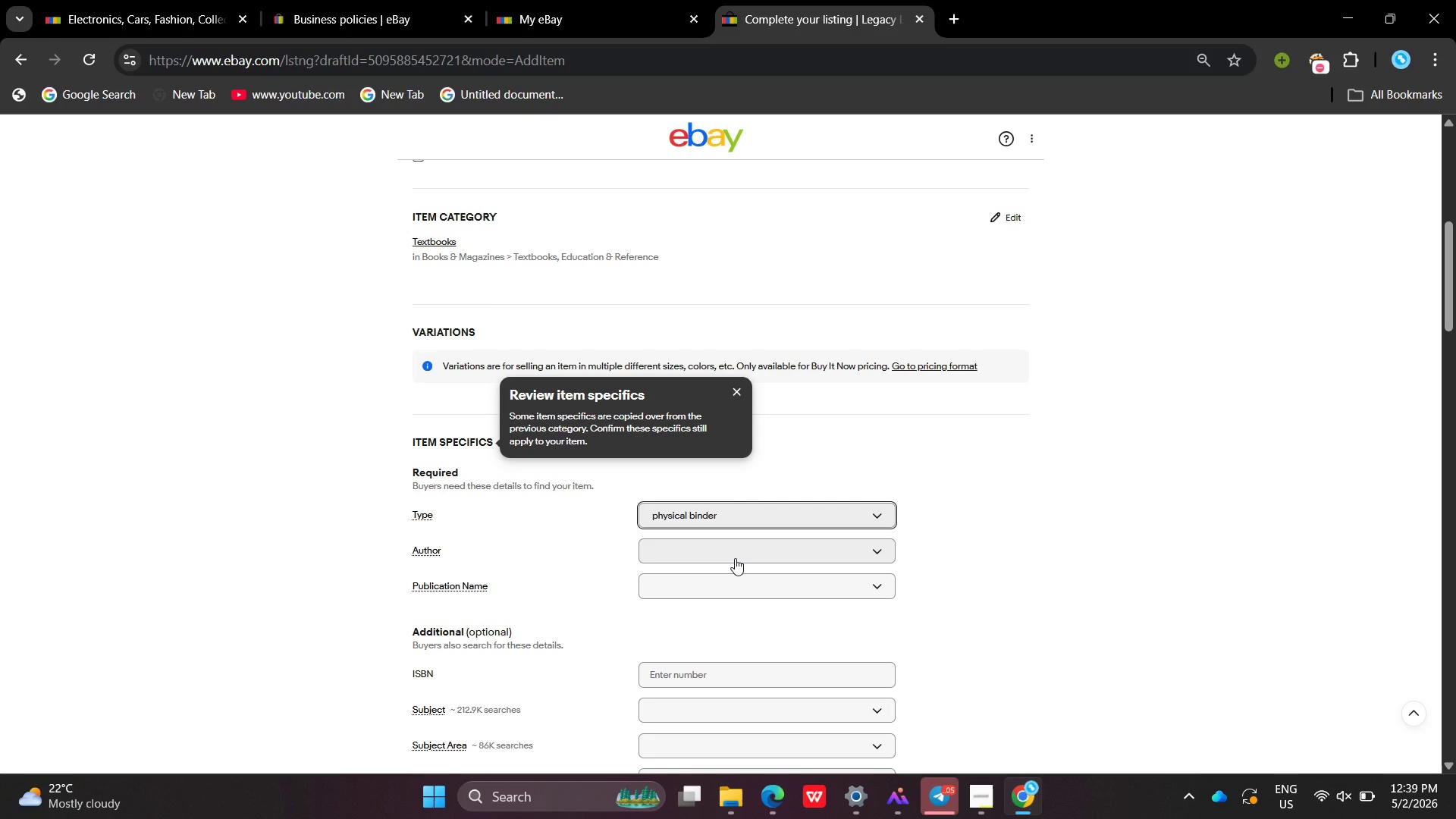 
left_click([735, 558])
 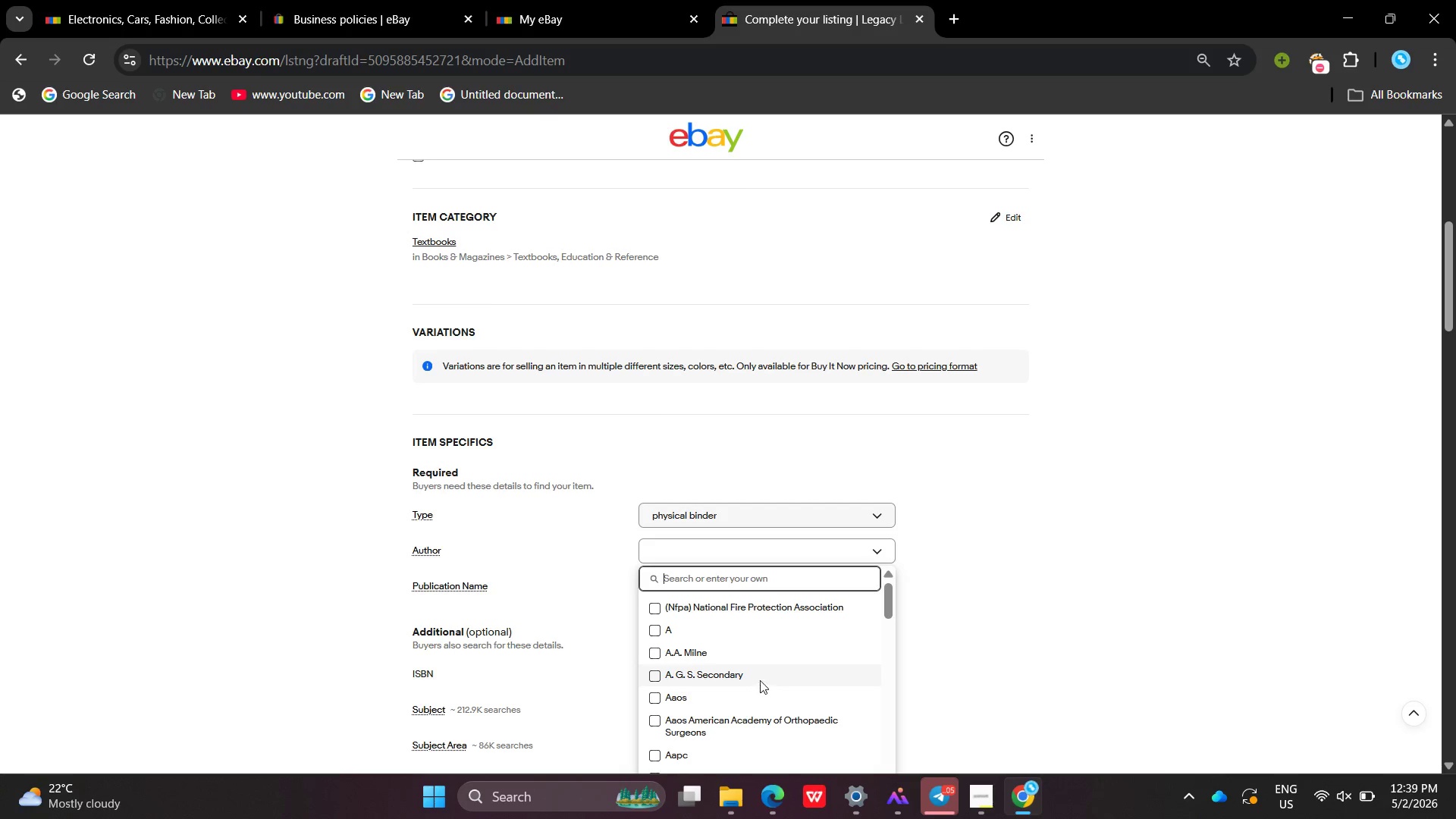 
left_click([1106, 575])
 